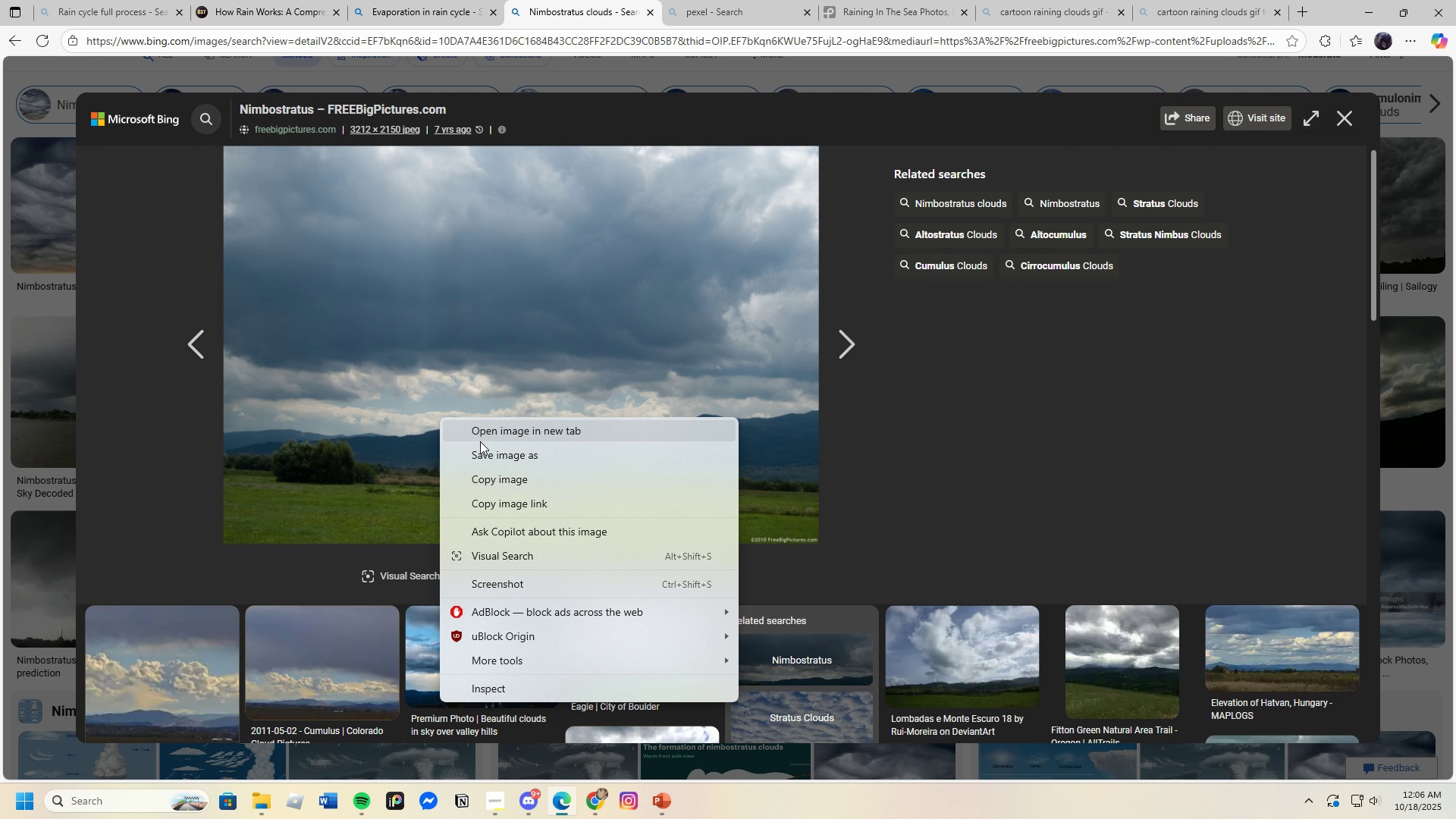 
left_click([480, 441])
 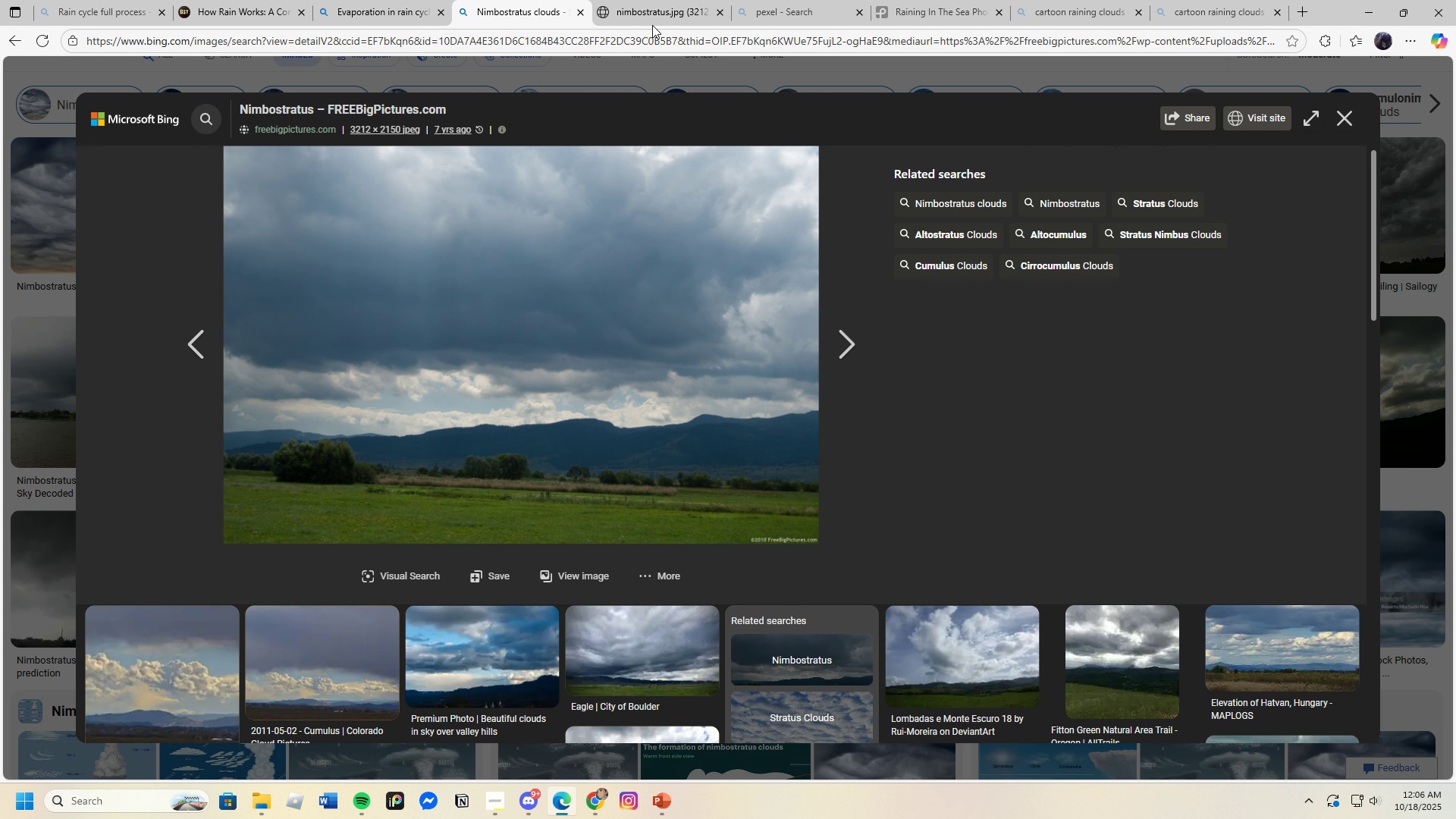 
left_click([644, 5])
 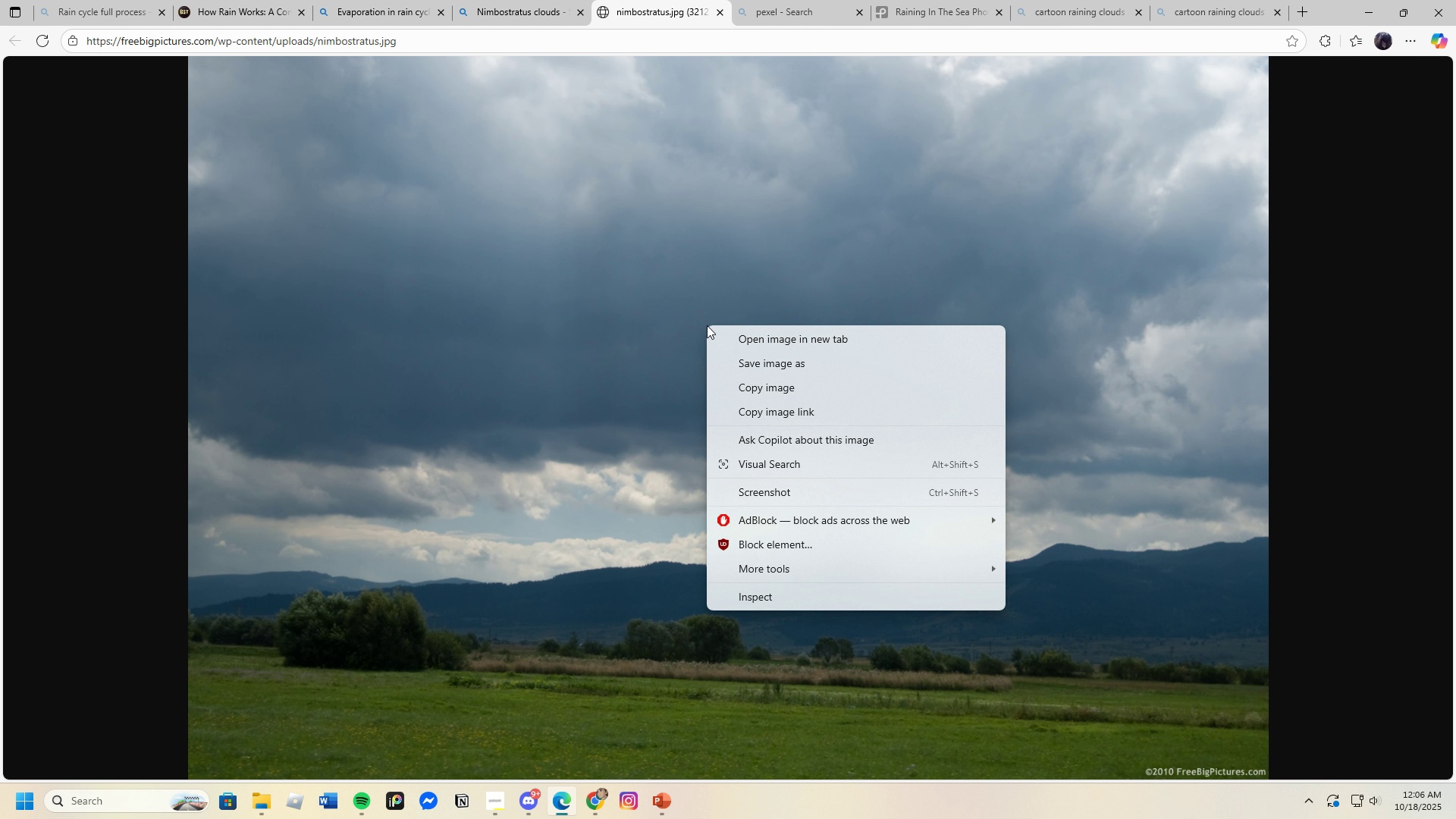 
left_click([745, 361])
 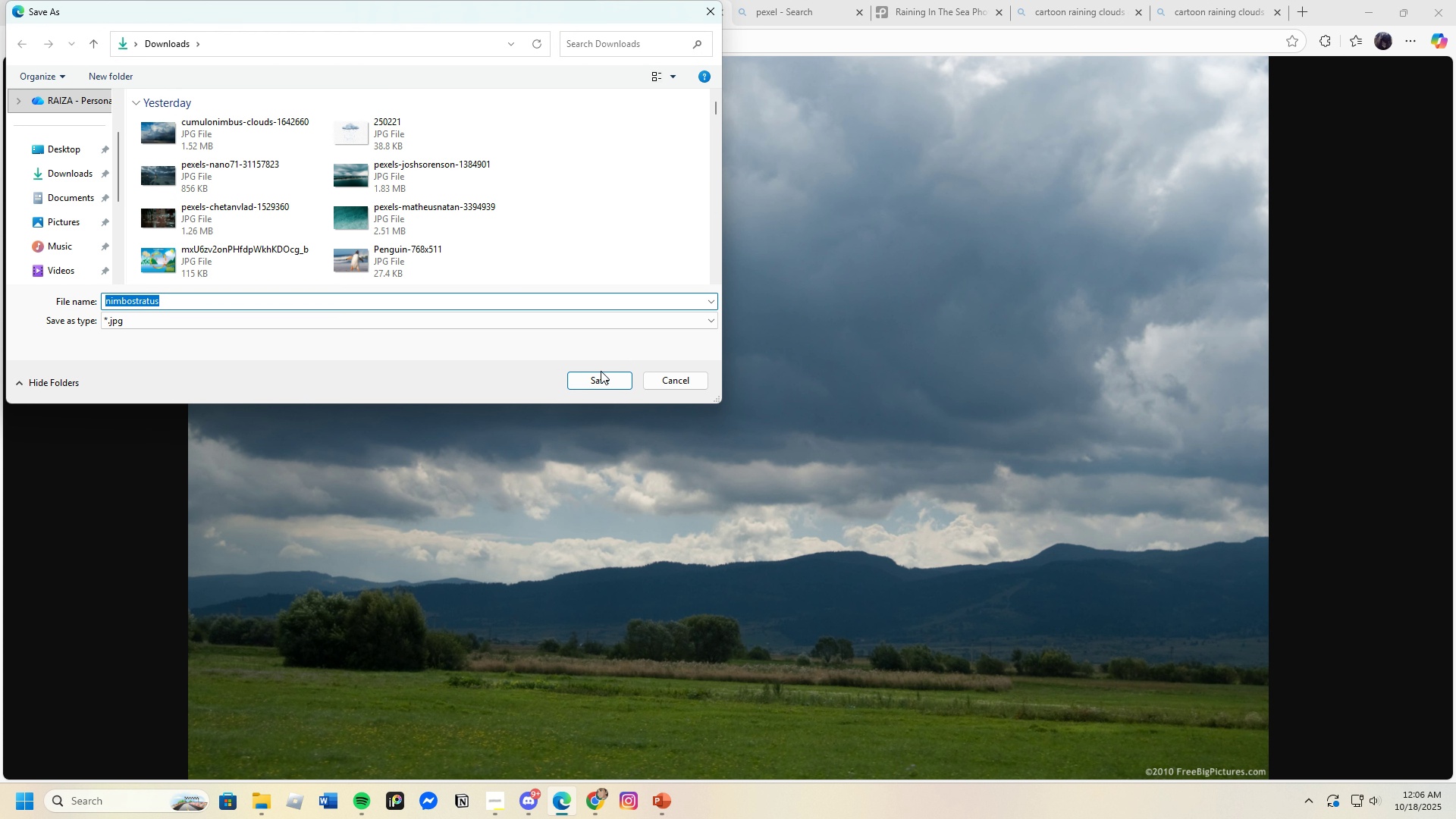 
left_click([600, 377])
 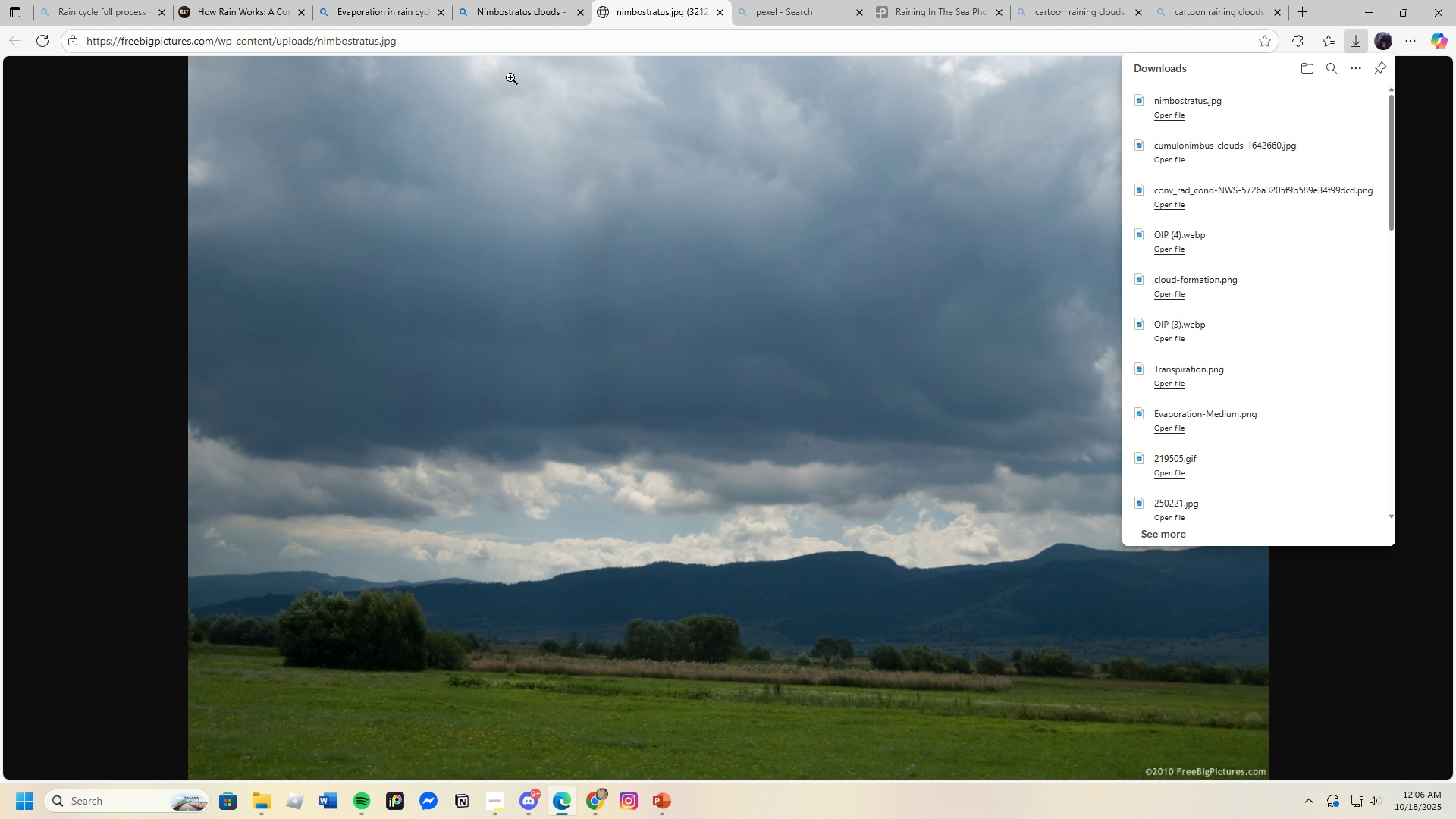 
left_click([490, 0])
 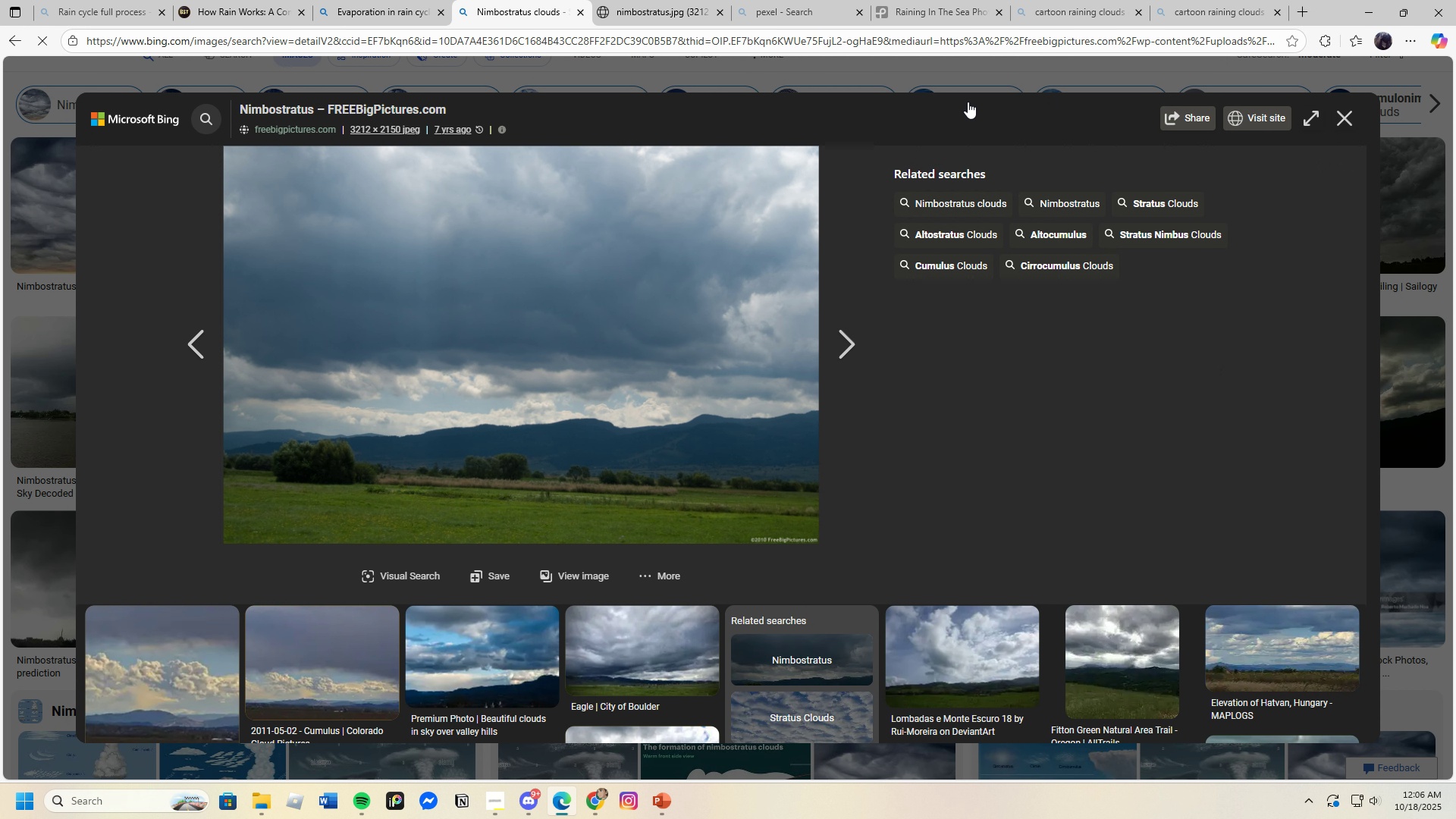 
left_click([948, 70])
 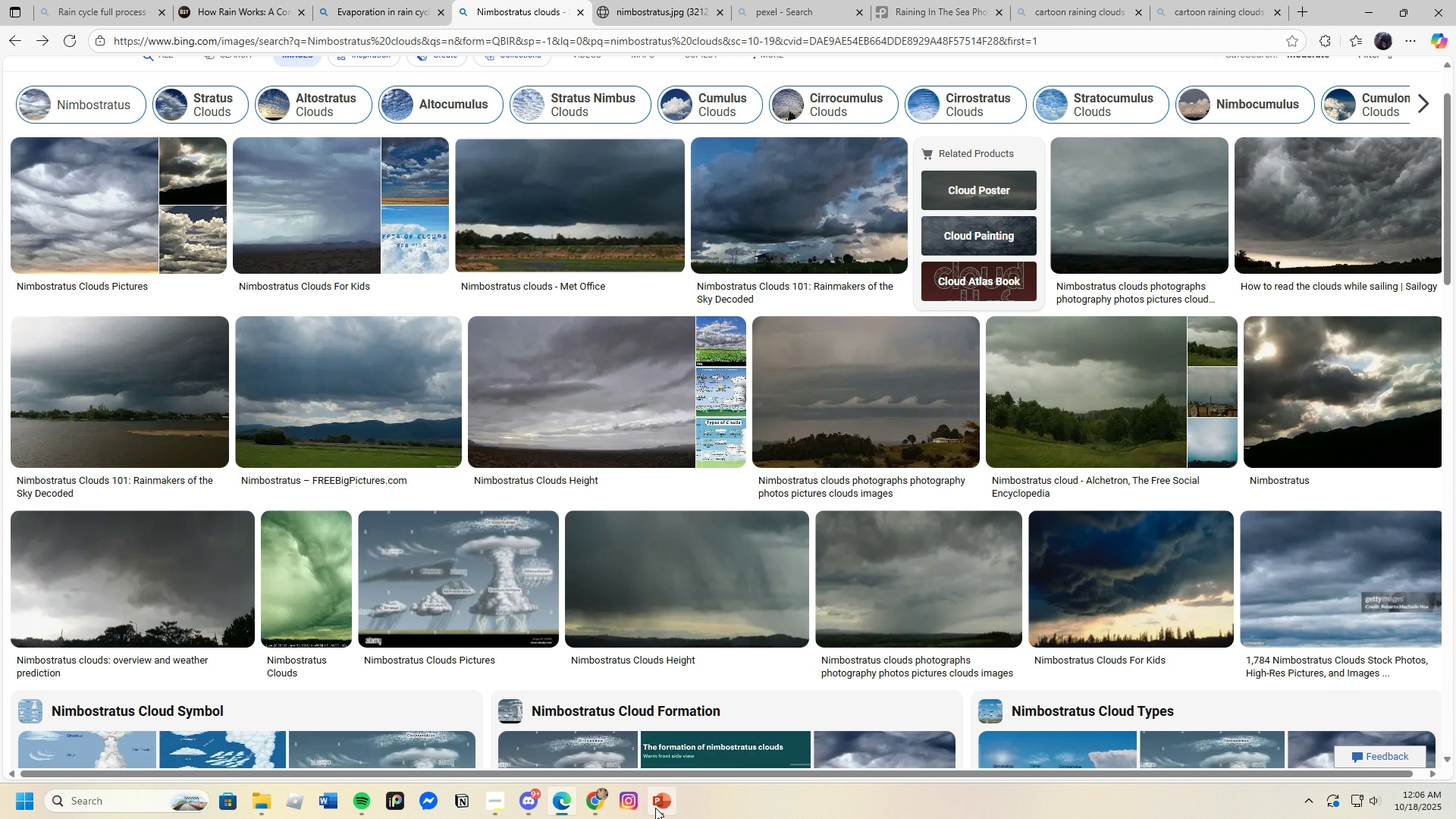 
left_click([655, 808])
 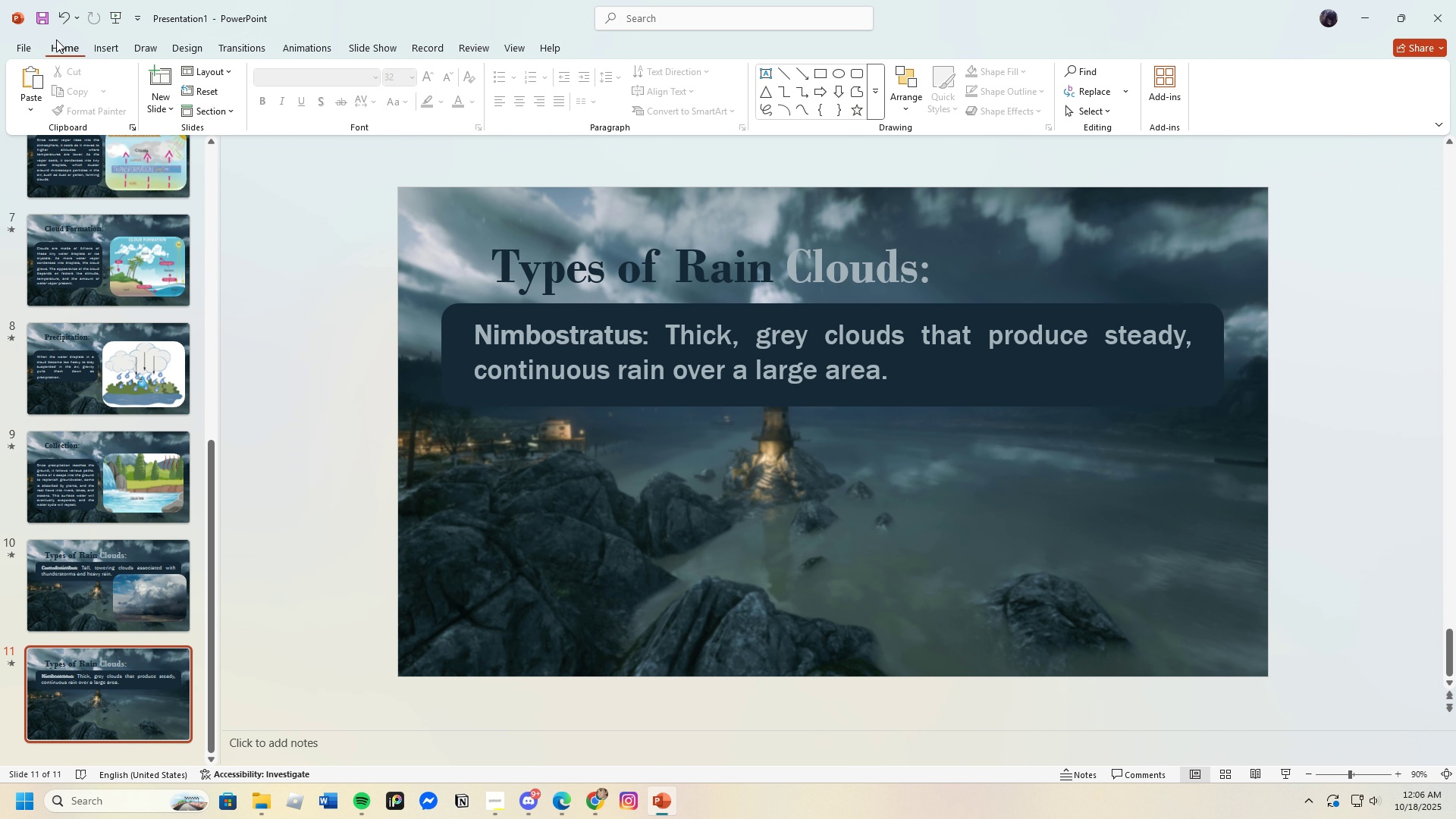 
left_click([93, 49])
 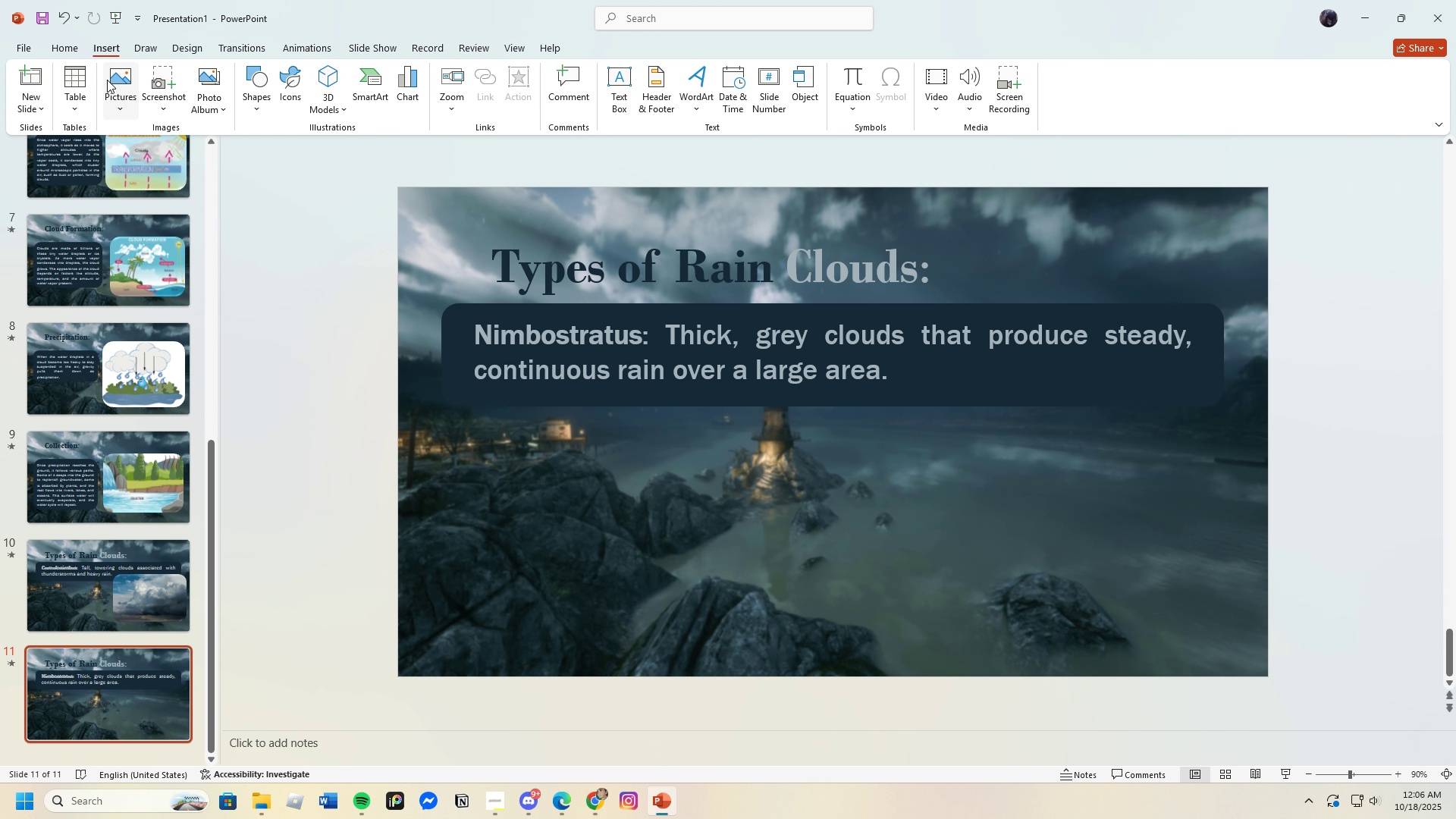 
left_click([105, 83])
 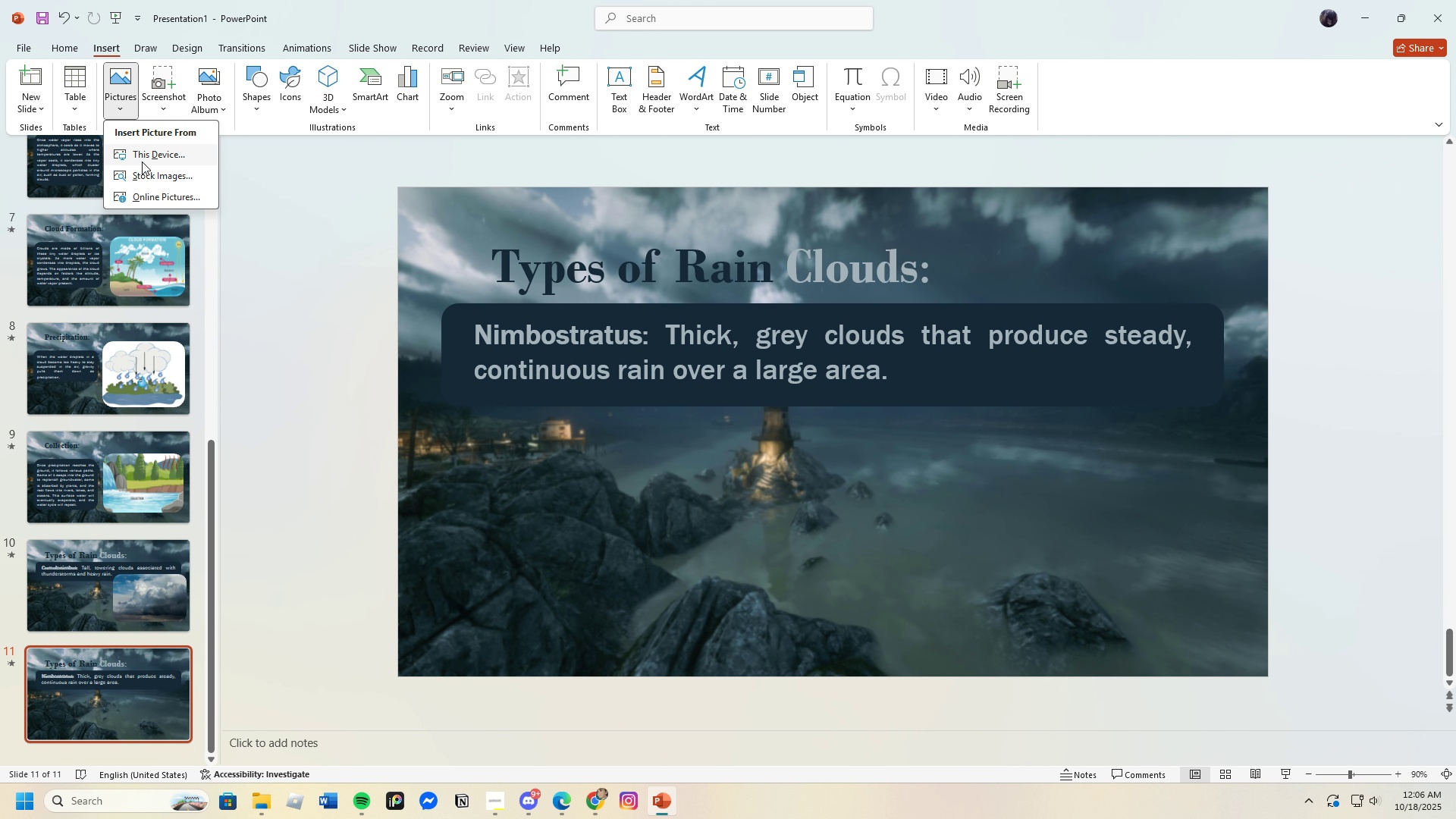 
left_click([140, 155])
 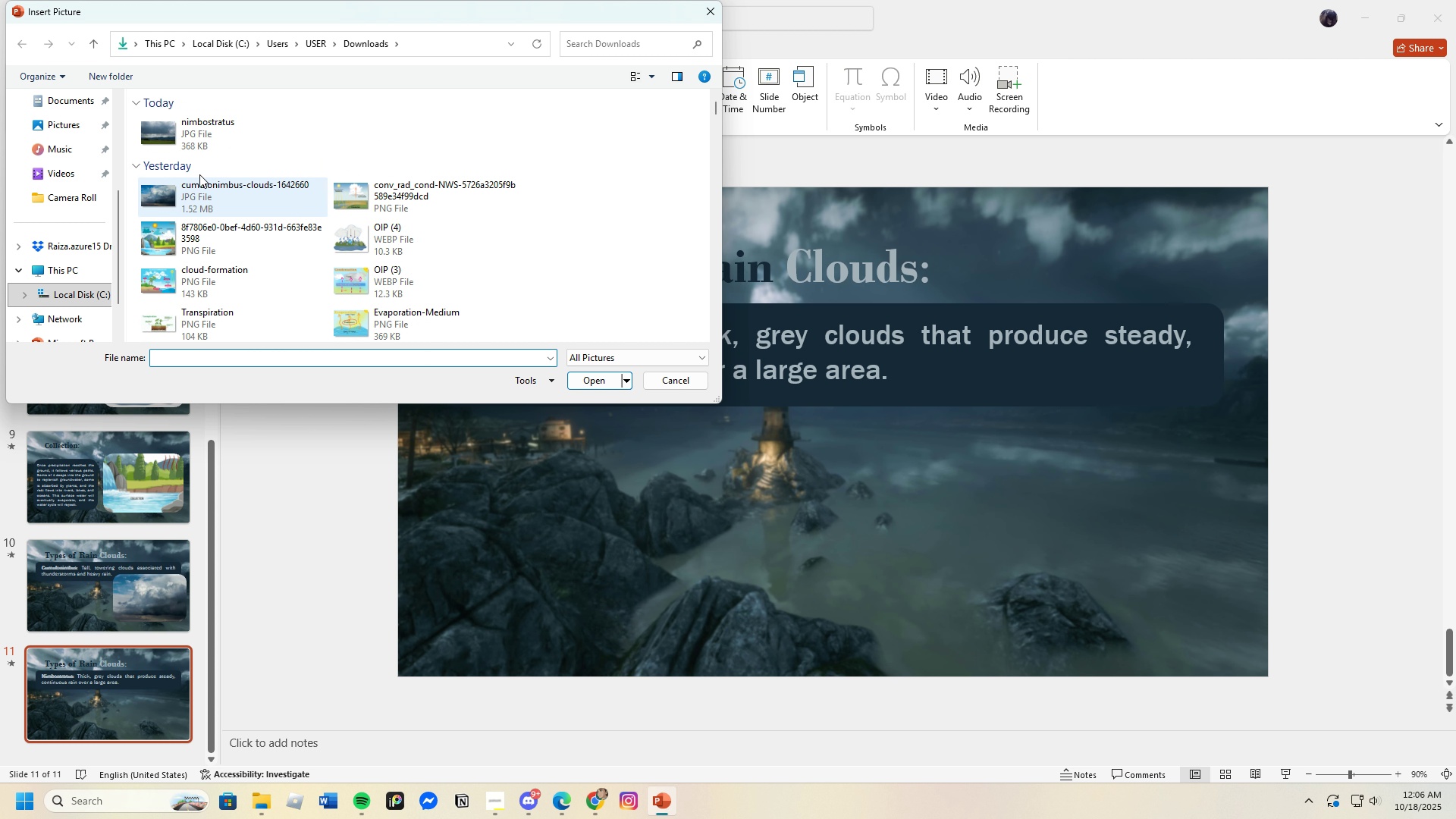 
left_click([197, 129])
 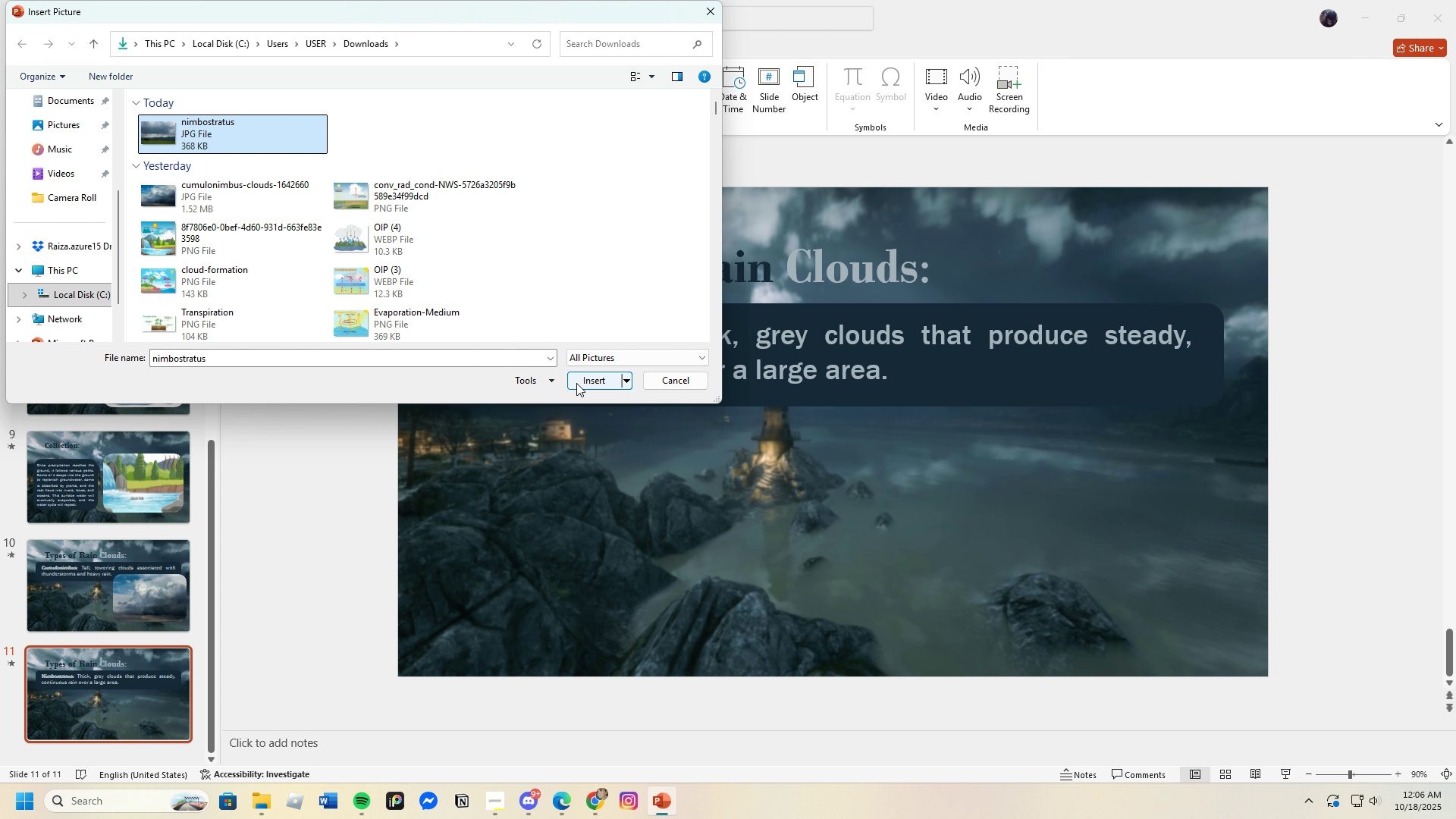 
left_click([577, 382])
 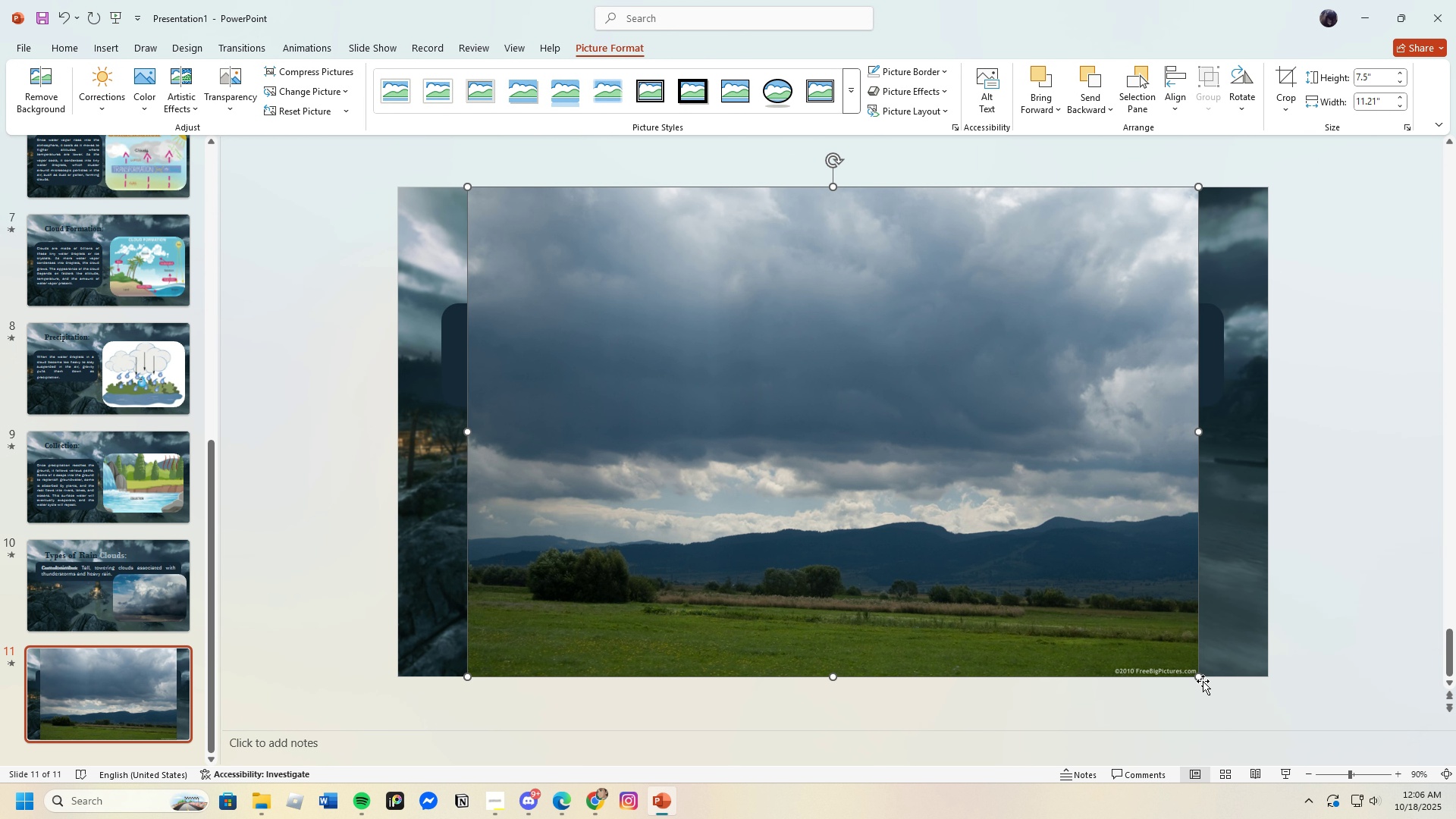 
left_click_drag(start_coordinate=[1198, 677], to_coordinate=[824, 499])
 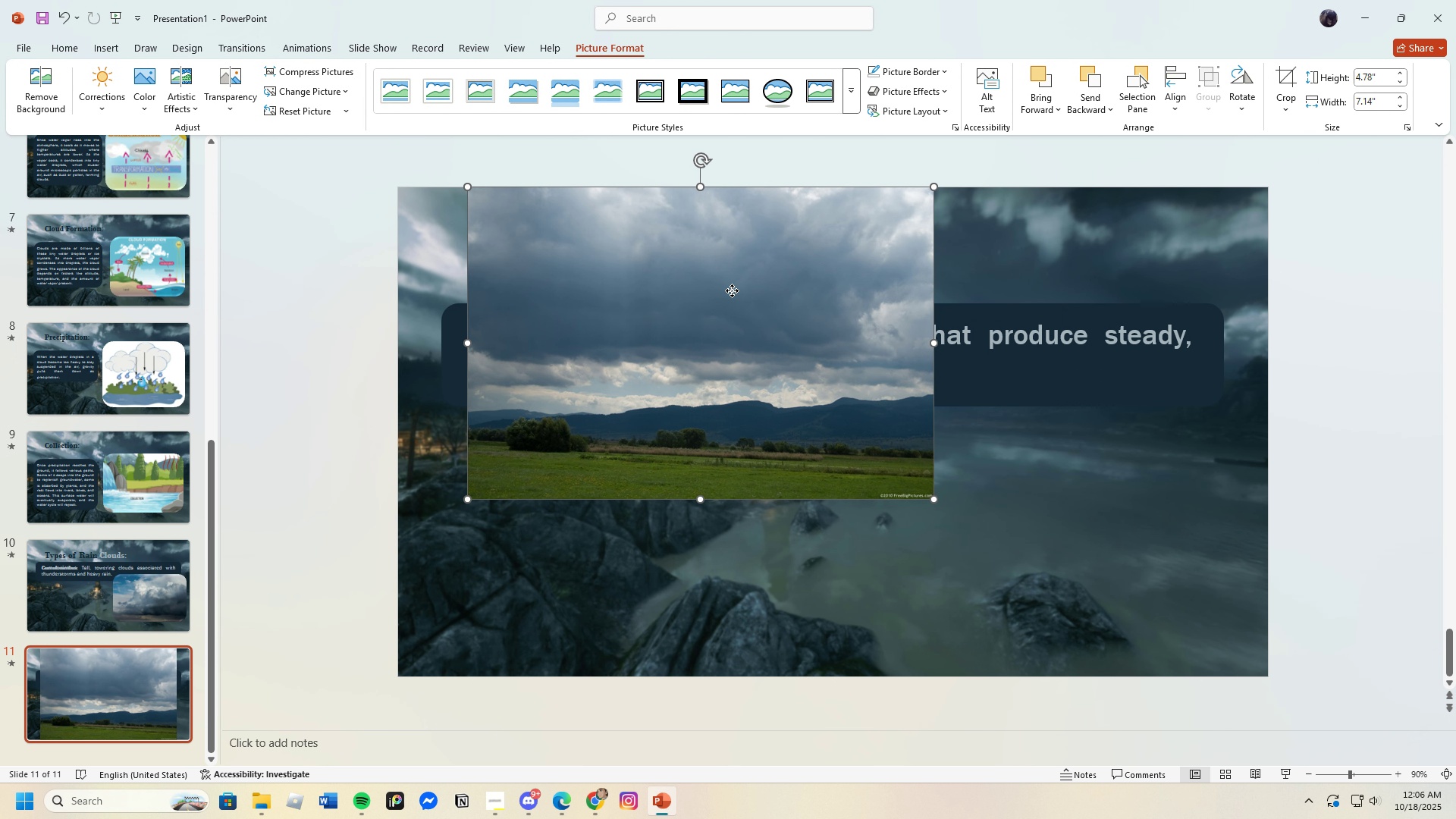 
left_click_drag(start_coordinate=[732, 290], to_coordinate=[976, 451])
 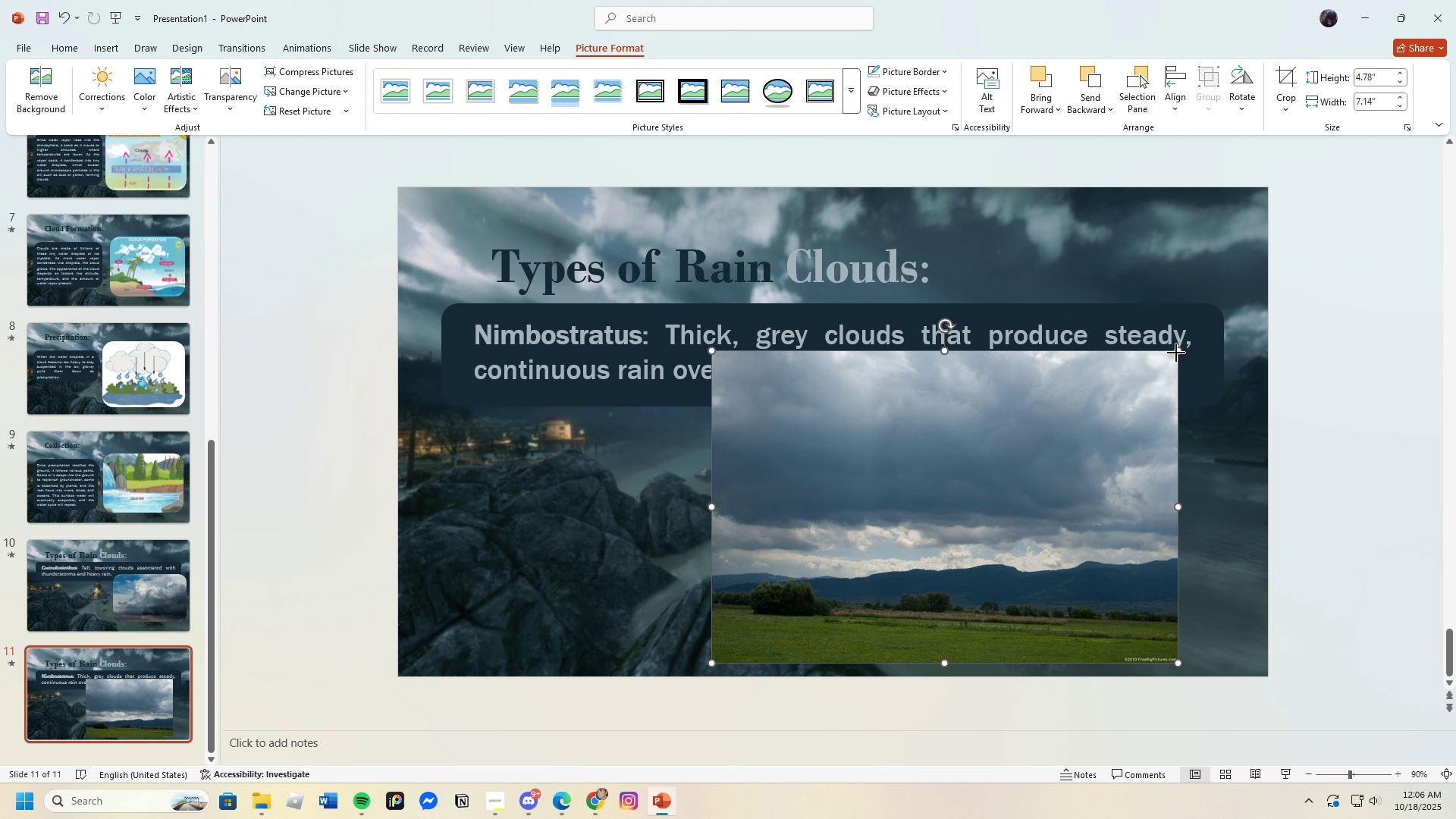 
left_click_drag(start_coordinate=[1176, 353], to_coordinate=[1119, 425])
 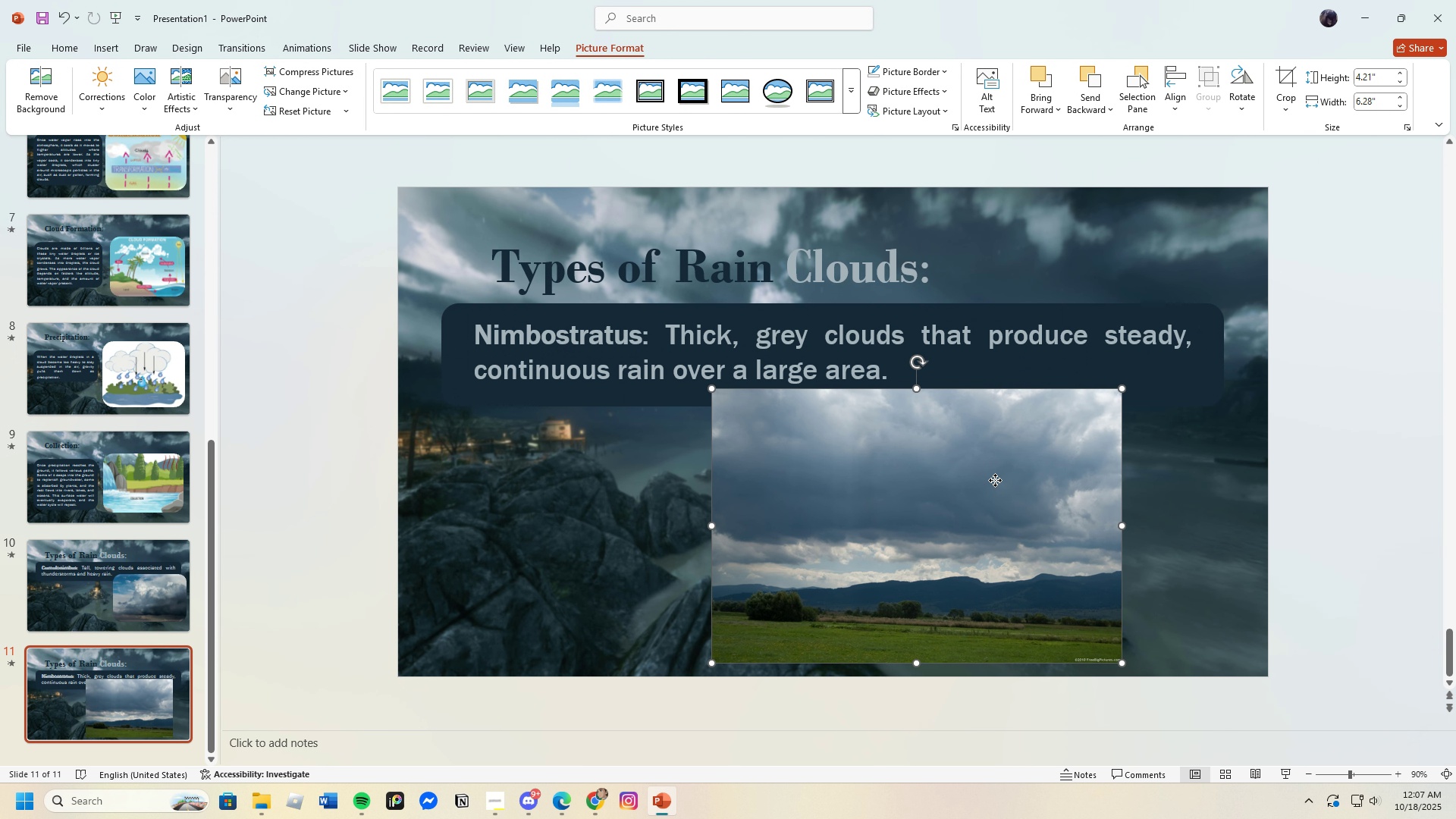 
left_click_drag(start_coordinate=[994, 480], to_coordinate=[1117, 479])
 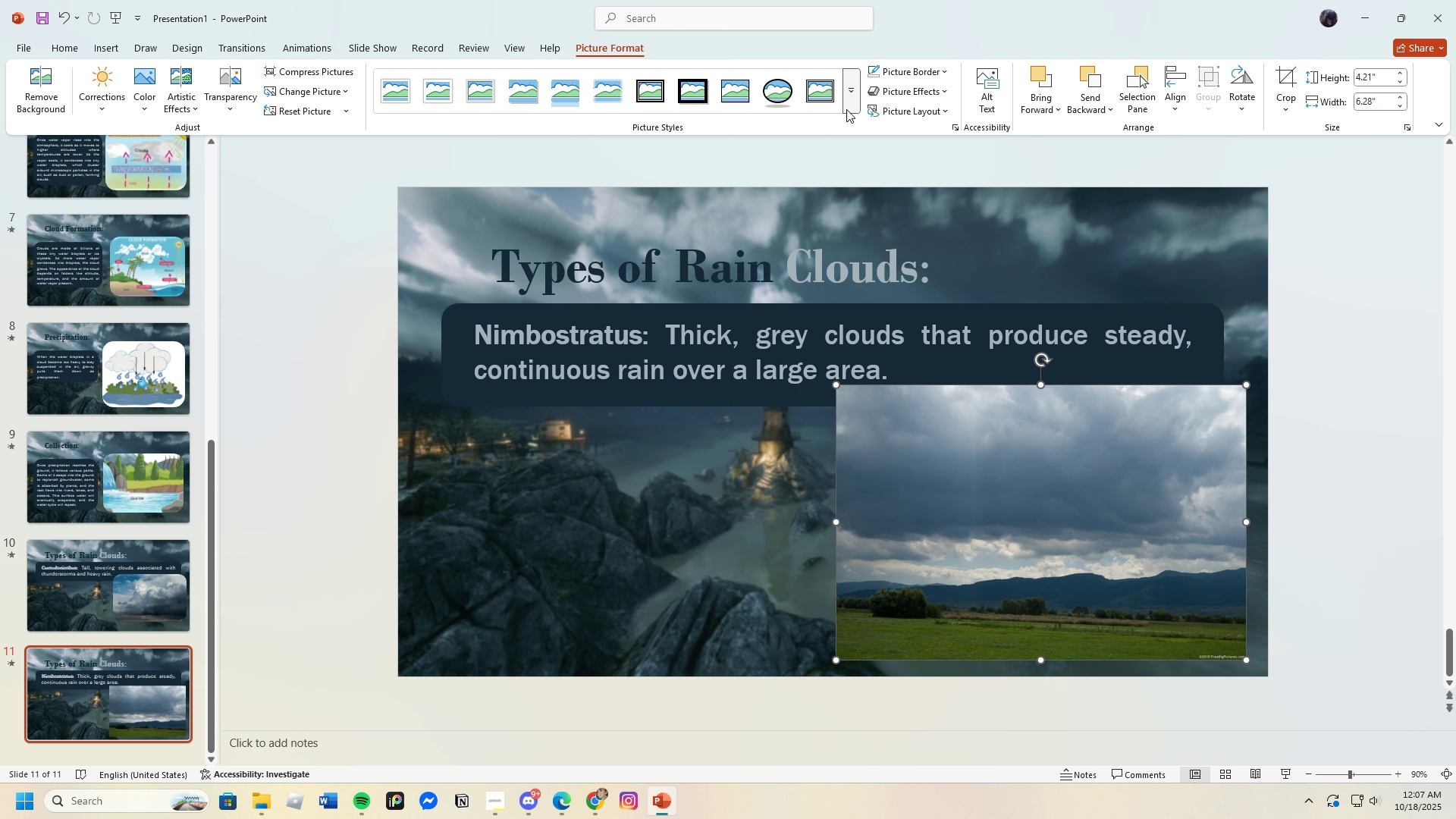 
left_click([849, 108])
 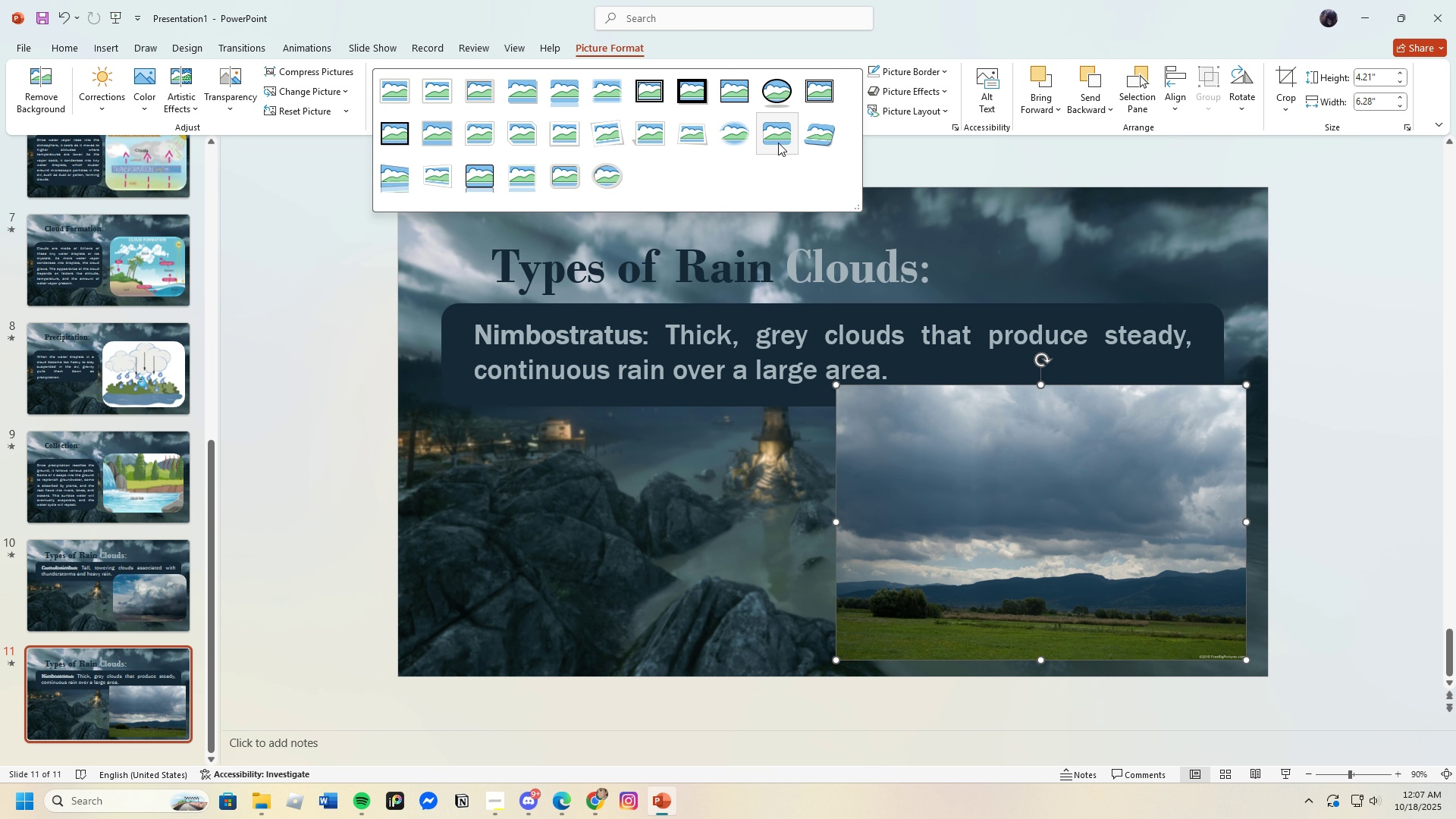 
left_click([778, 142])
 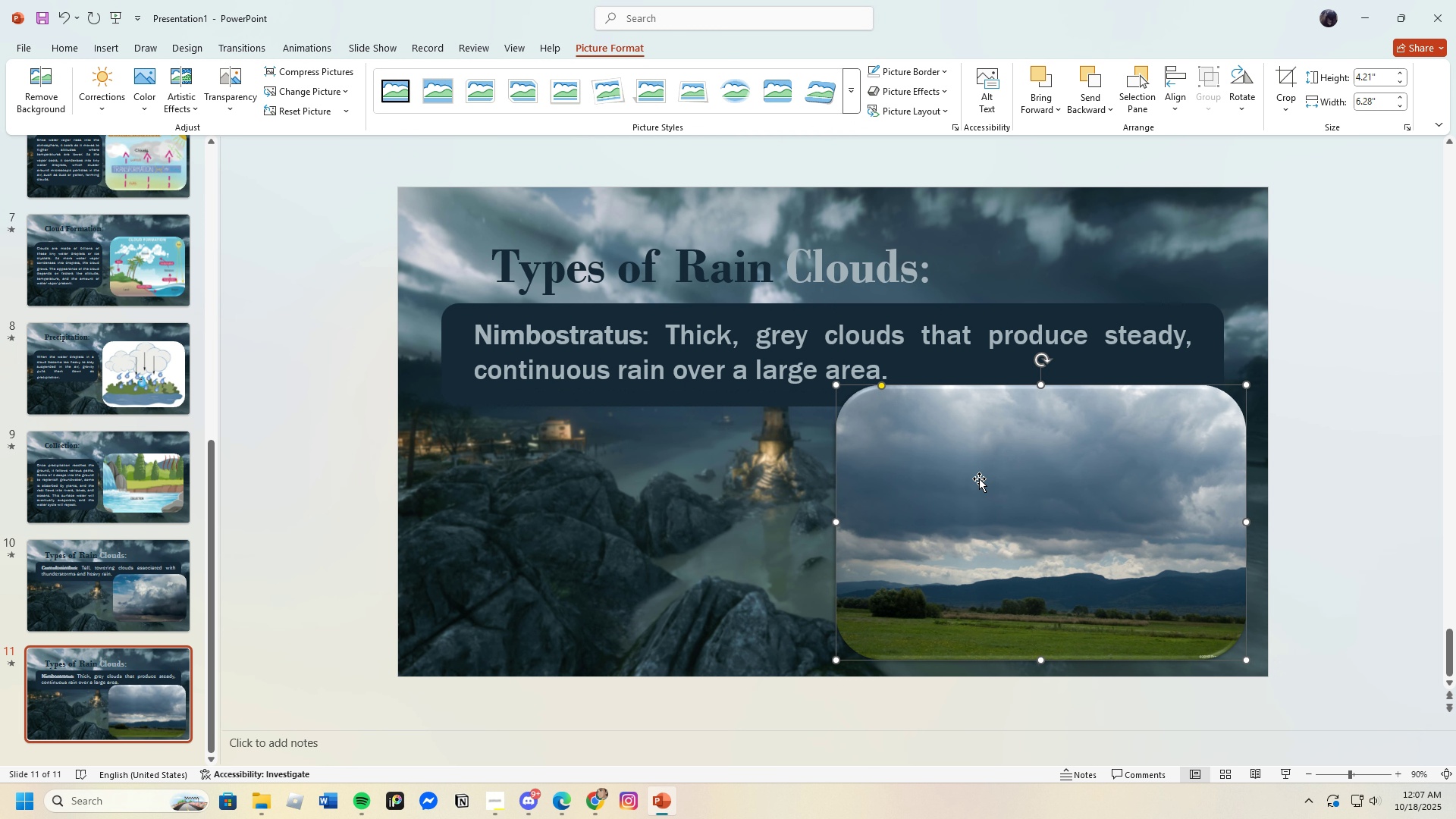 
left_click_drag(start_coordinate=[980, 479], to_coordinate=[994, 475])
 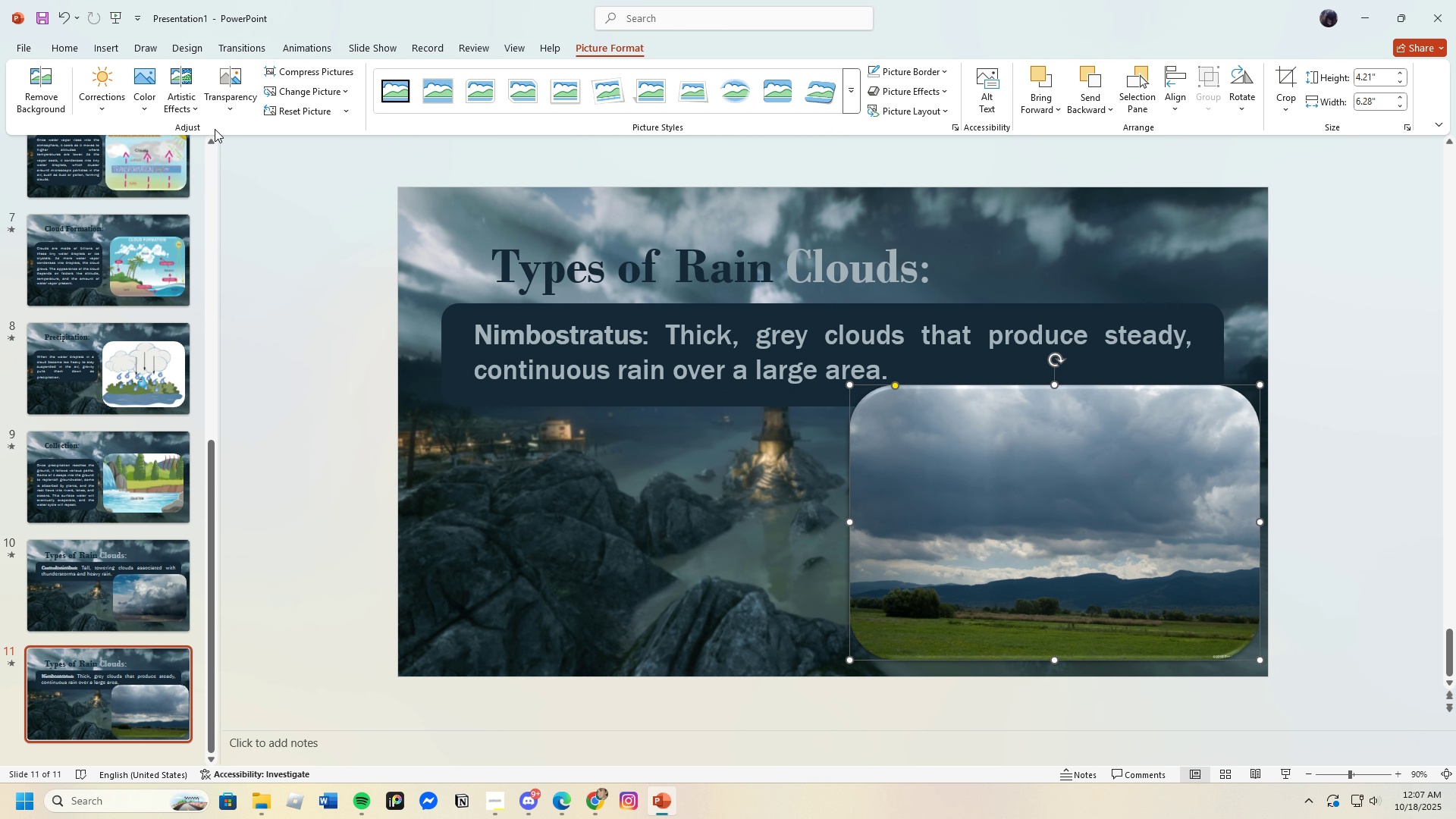 
left_click([144, 99])
 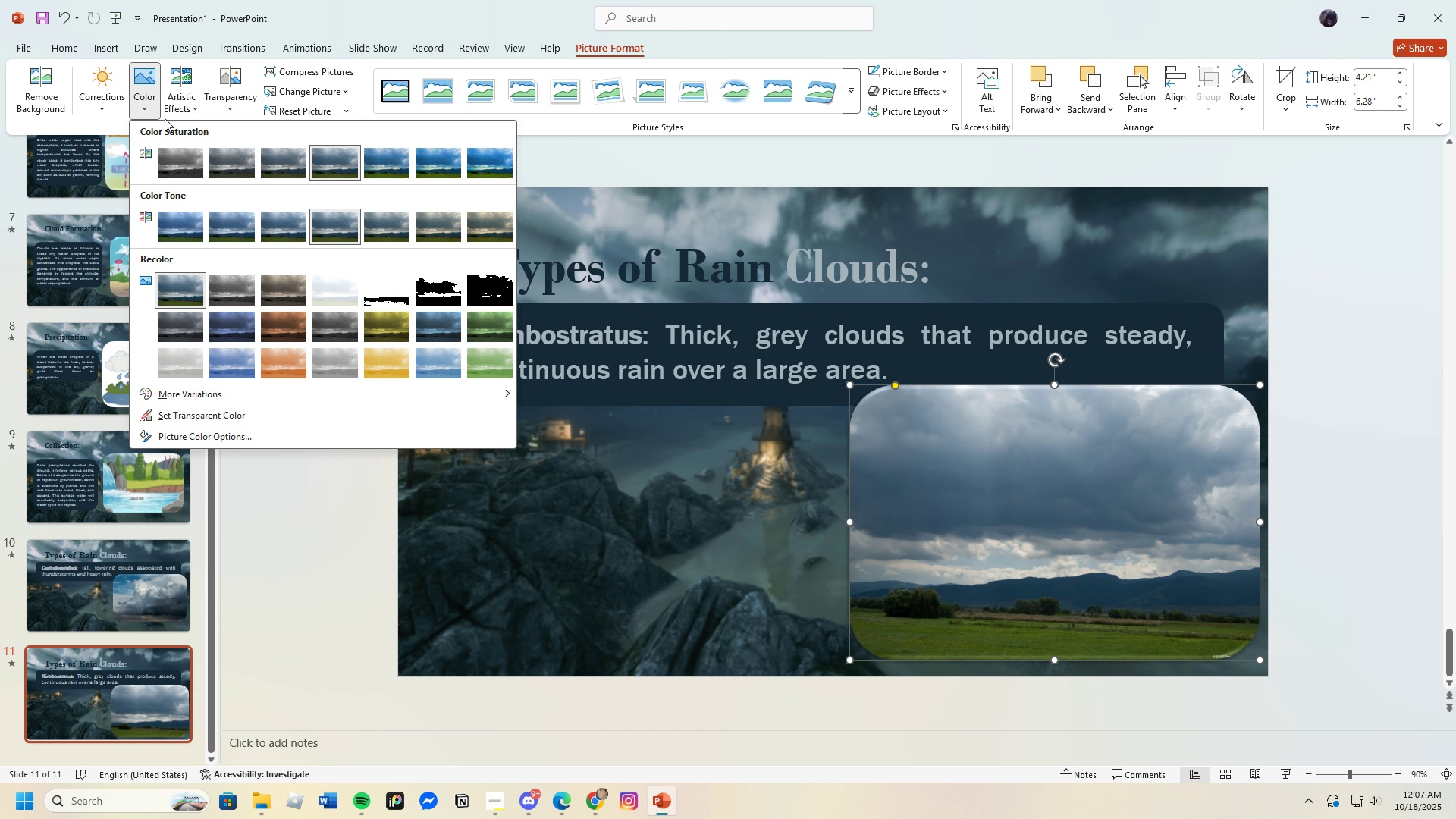 
mouse_move([303, 171])
 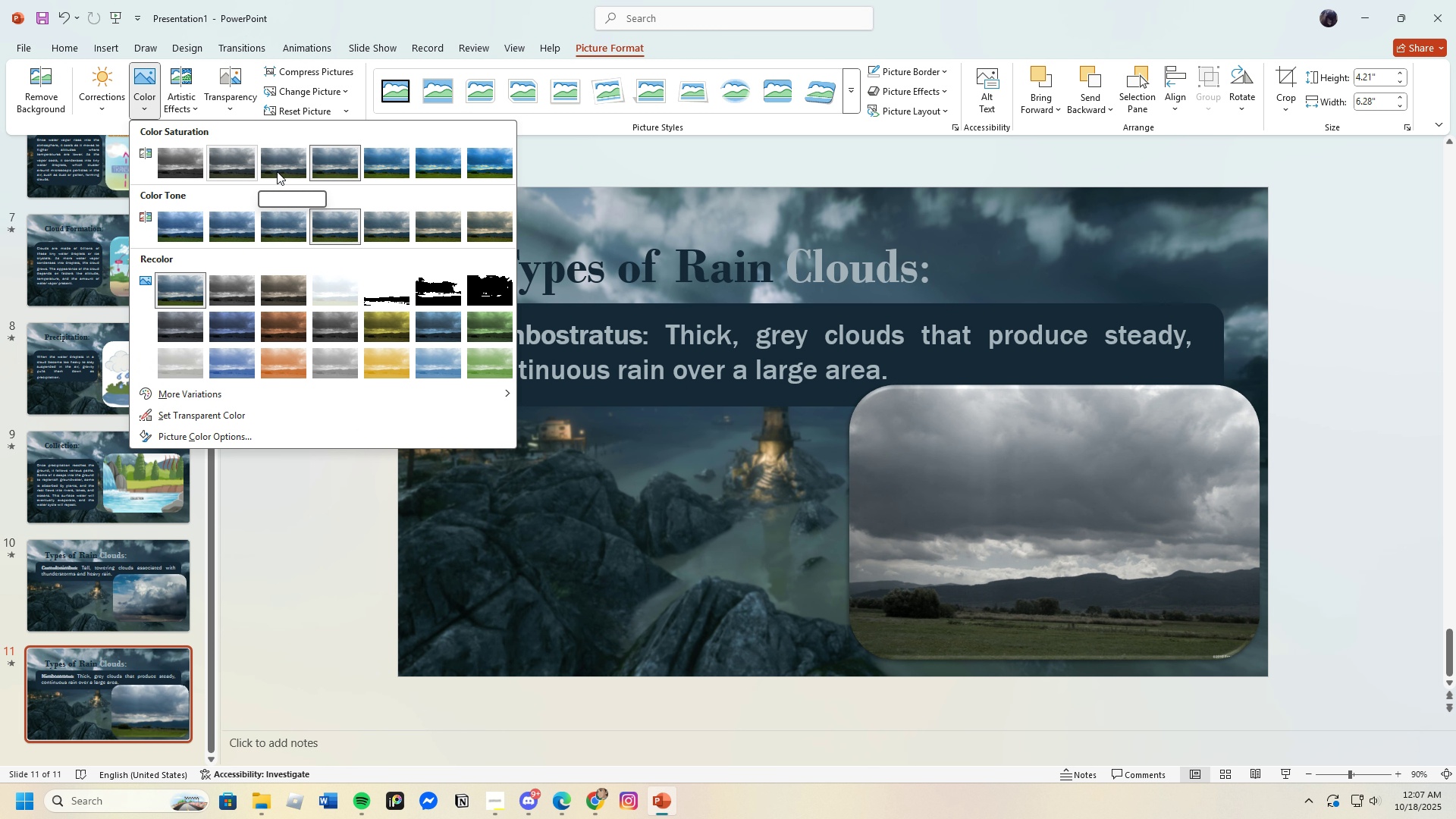 
left_click([286, 174])
 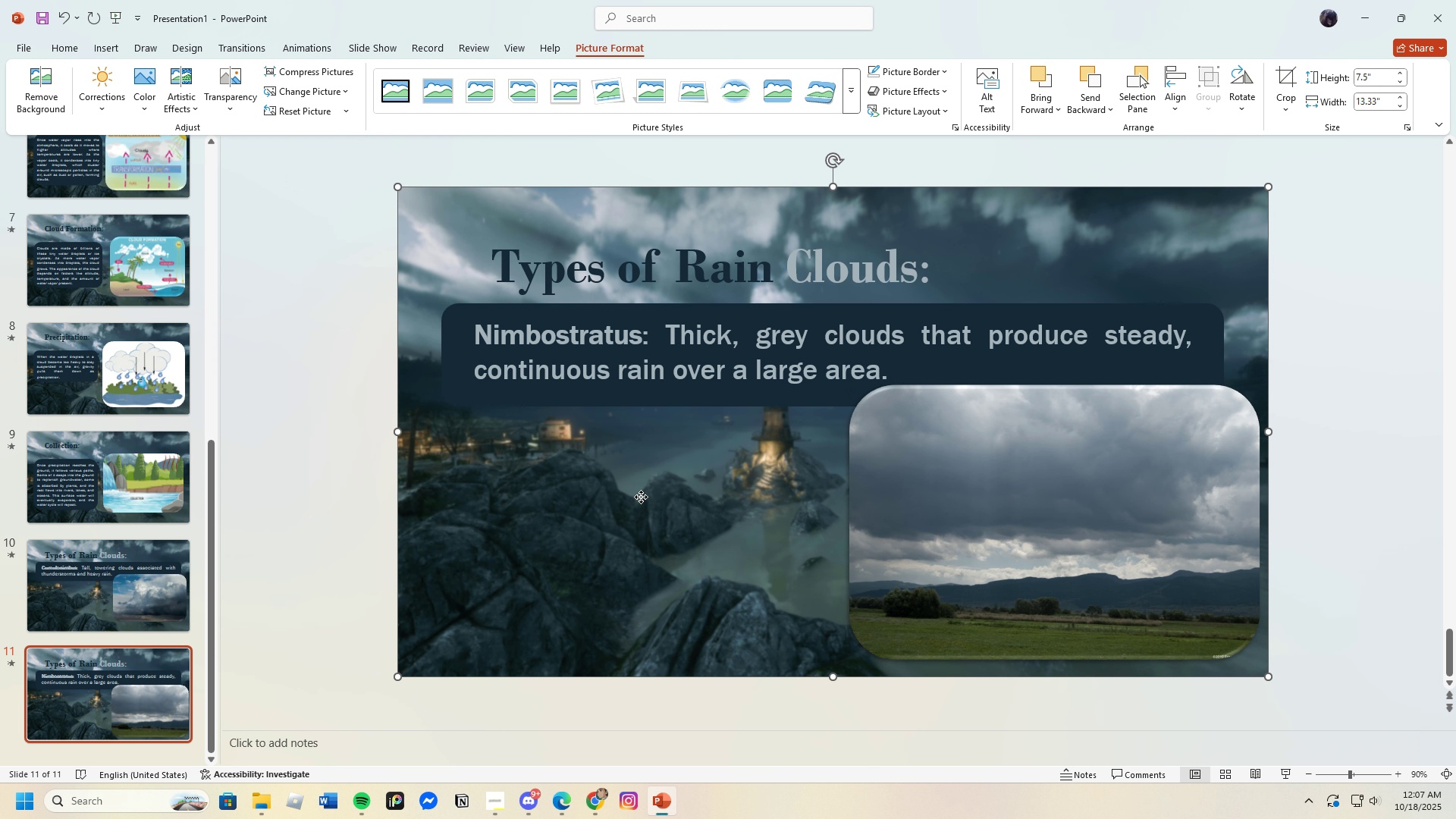 
left_click([641, 497])
 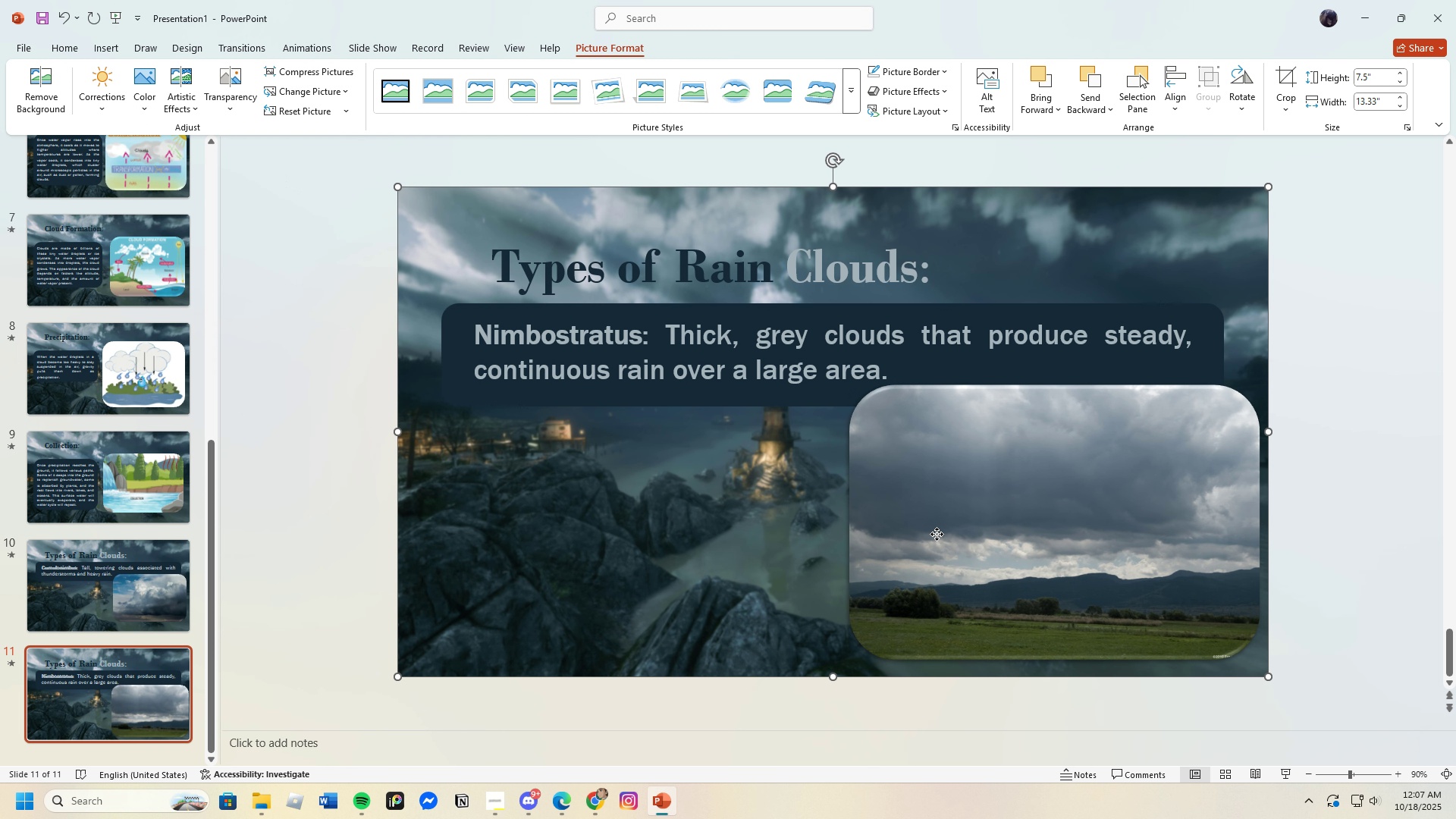 
left_click([937, 534])
 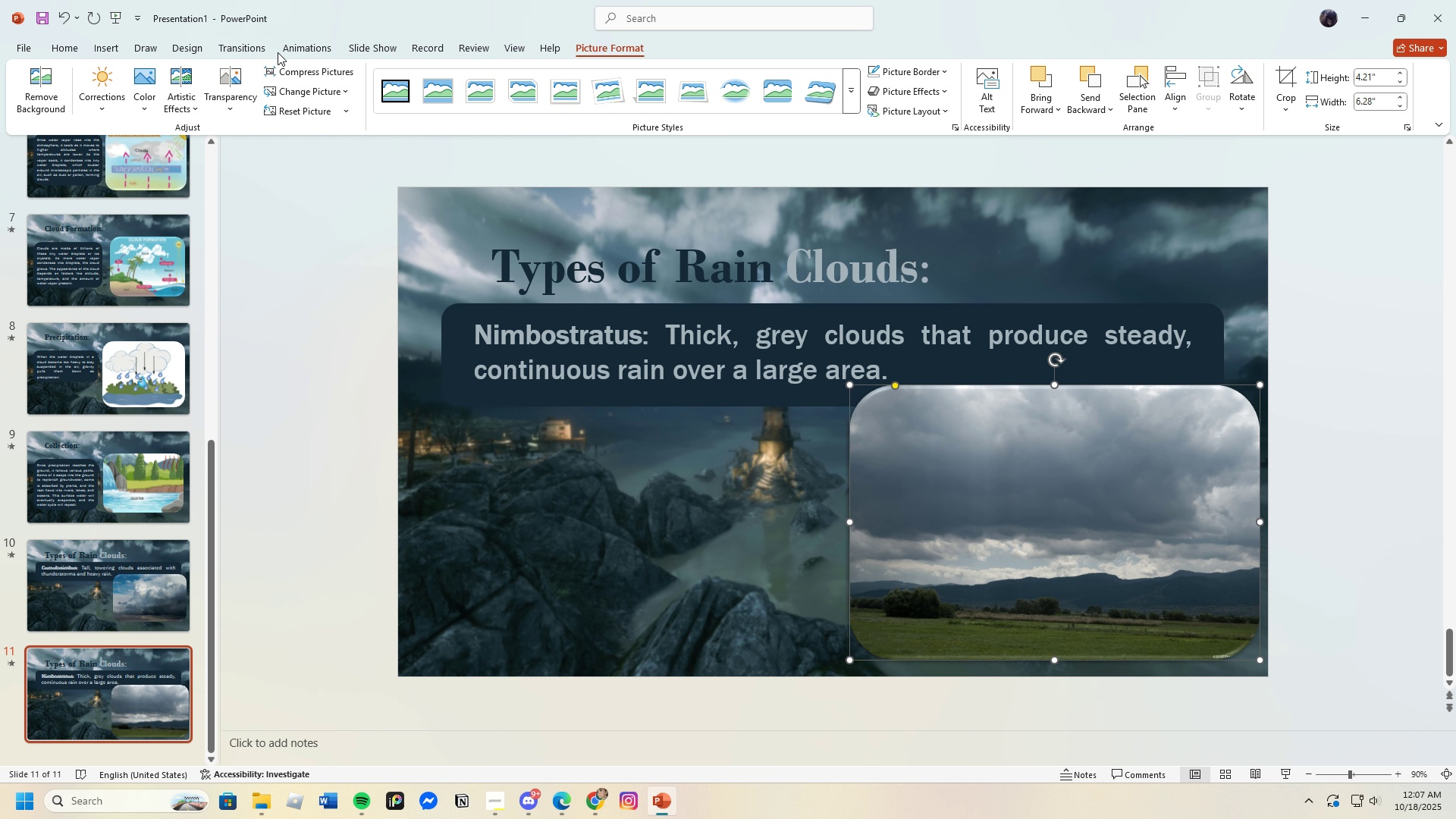 
left_click([282, 52])
 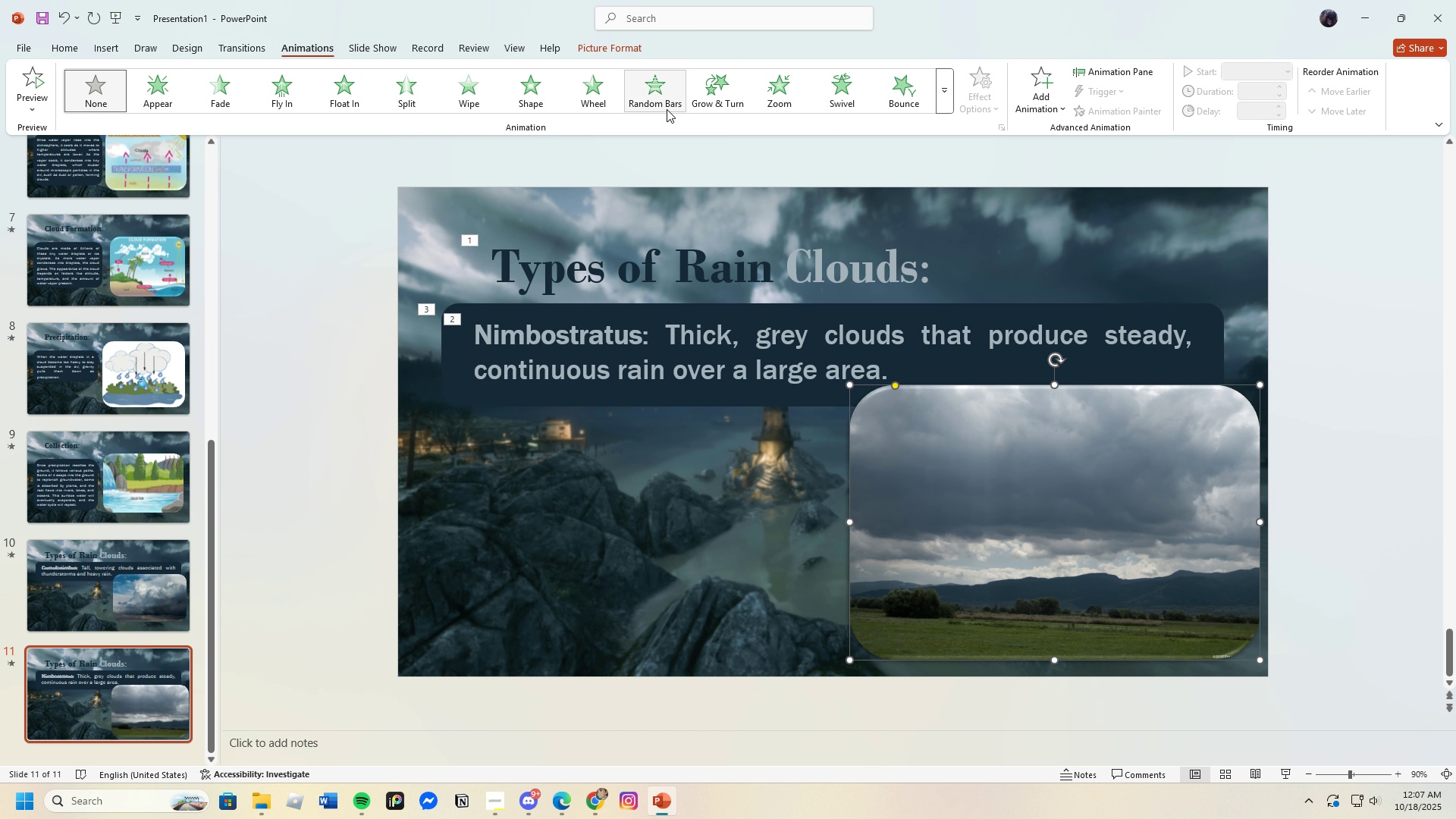 
wait(13.78)
 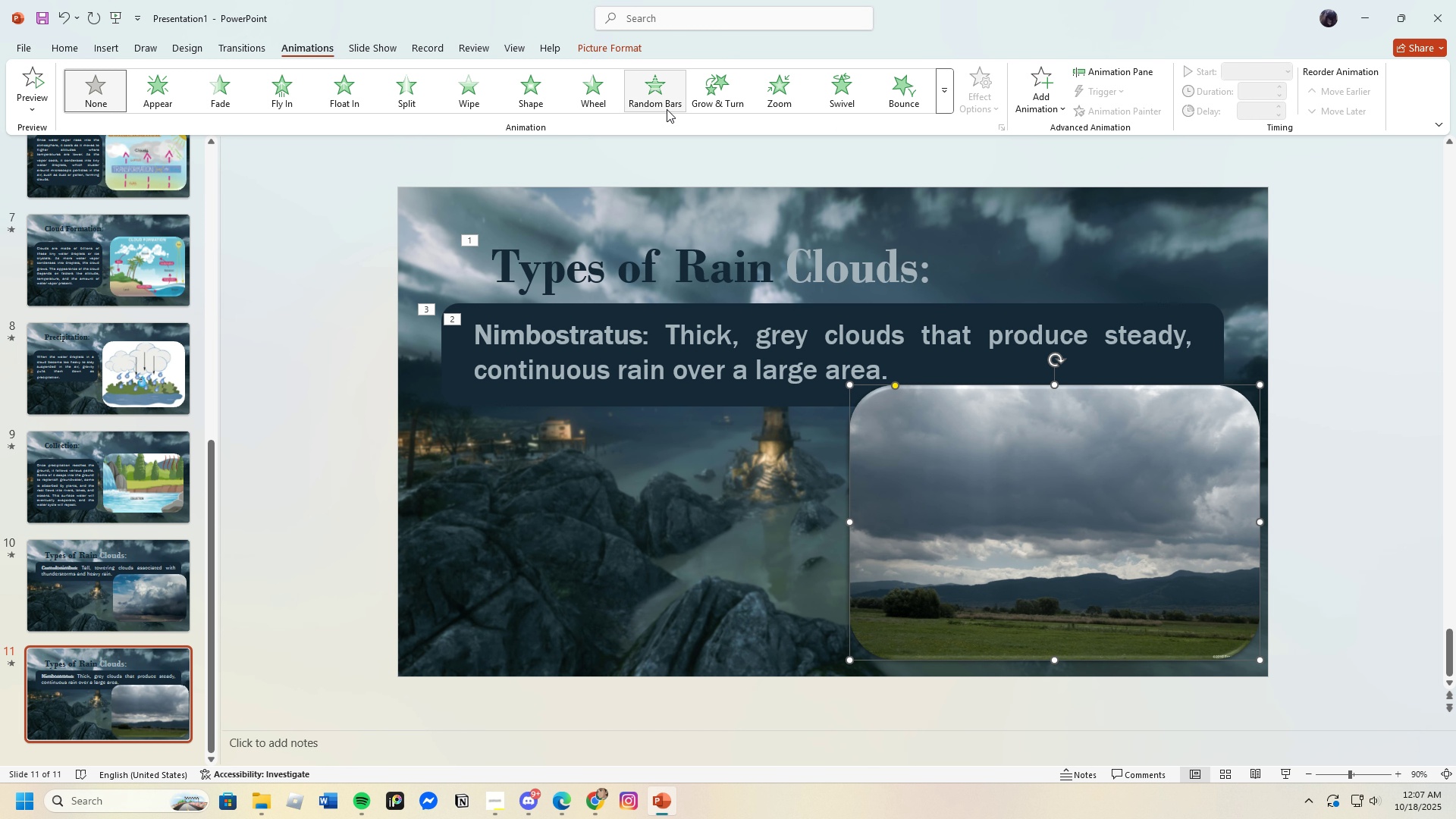 
left_click([780, 98])
 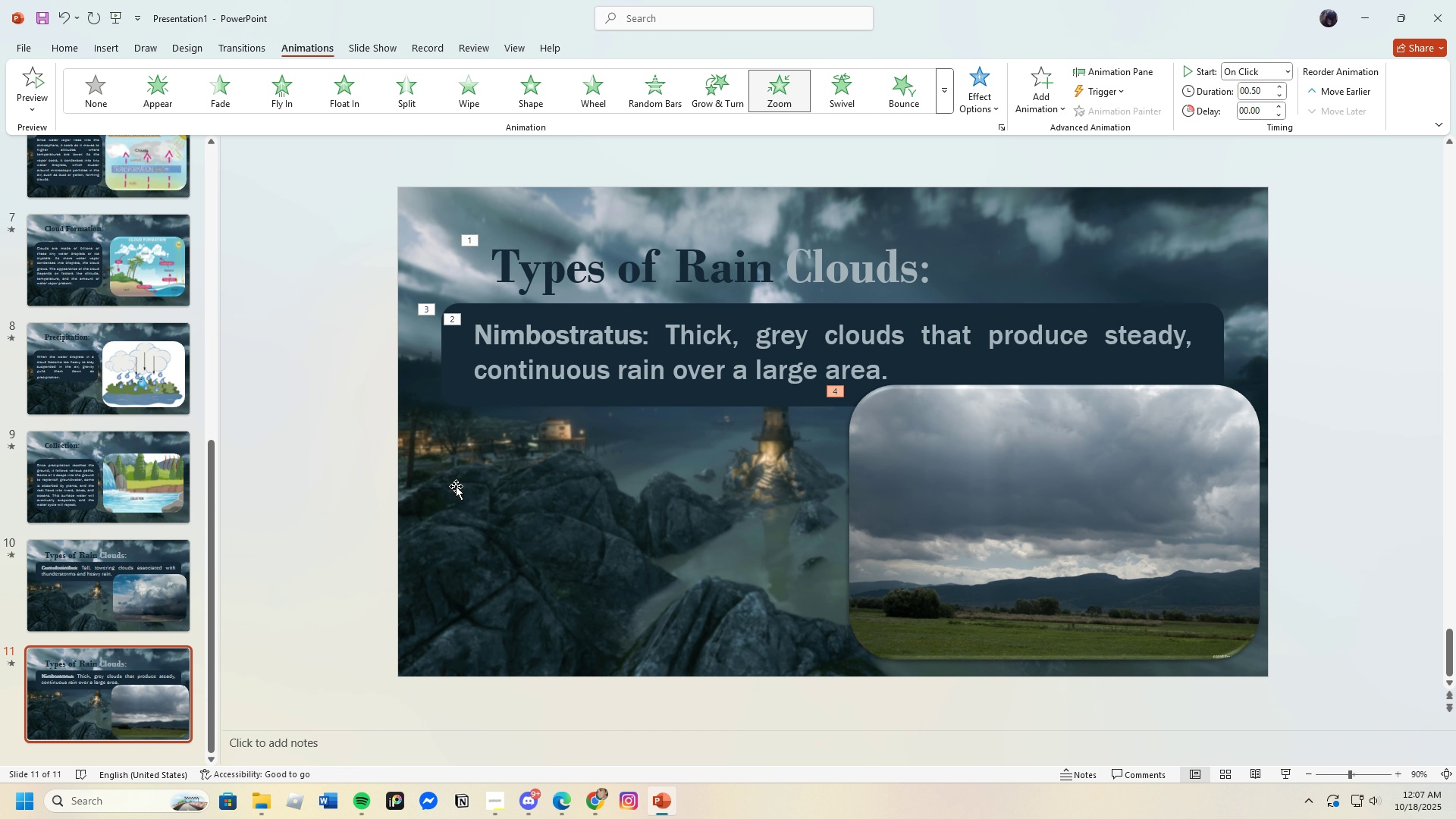 
left_click([349, 486])
 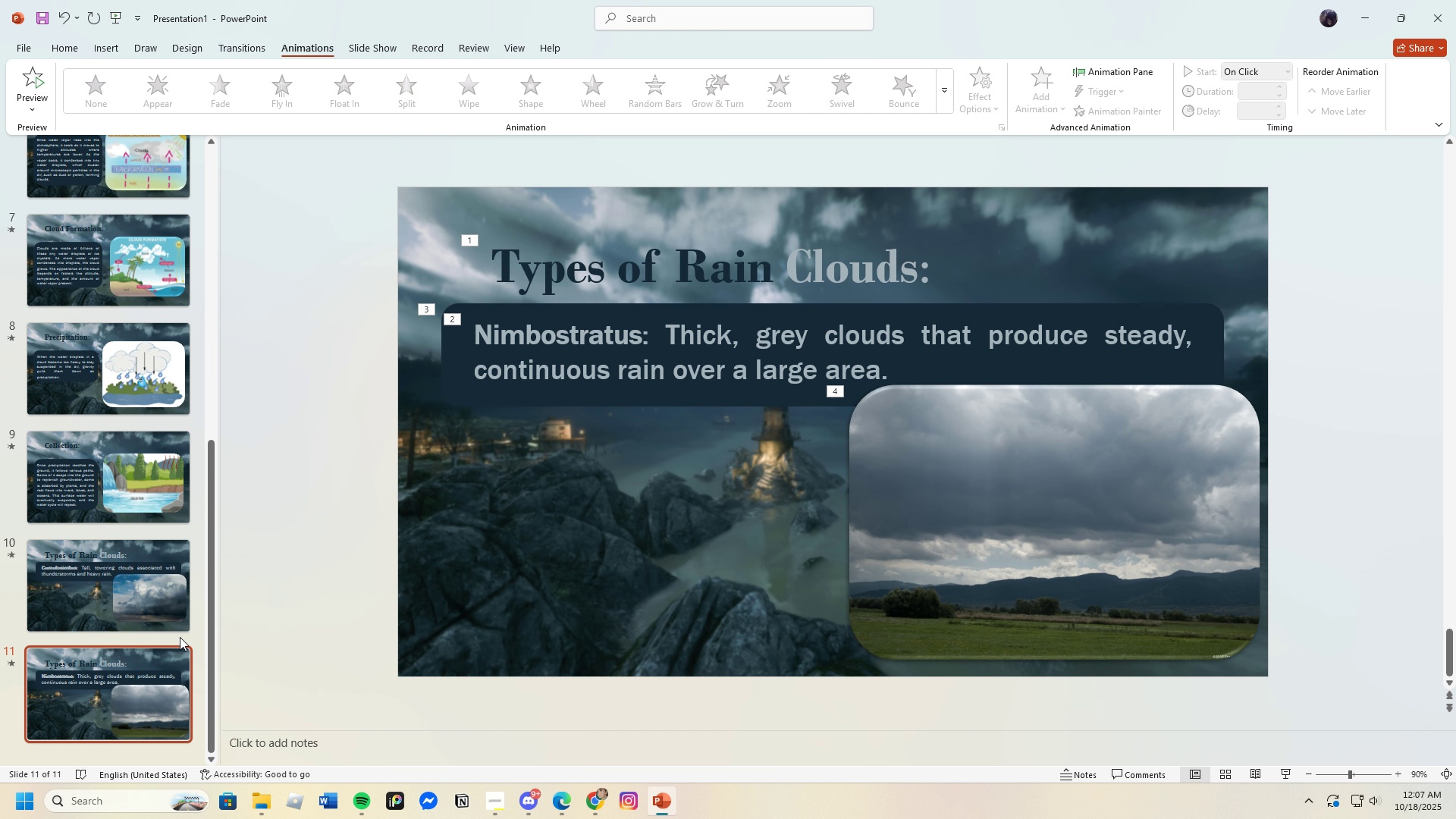 
scroll: coordinate [115, 637], scroll_direction: down, amount: 1.0
 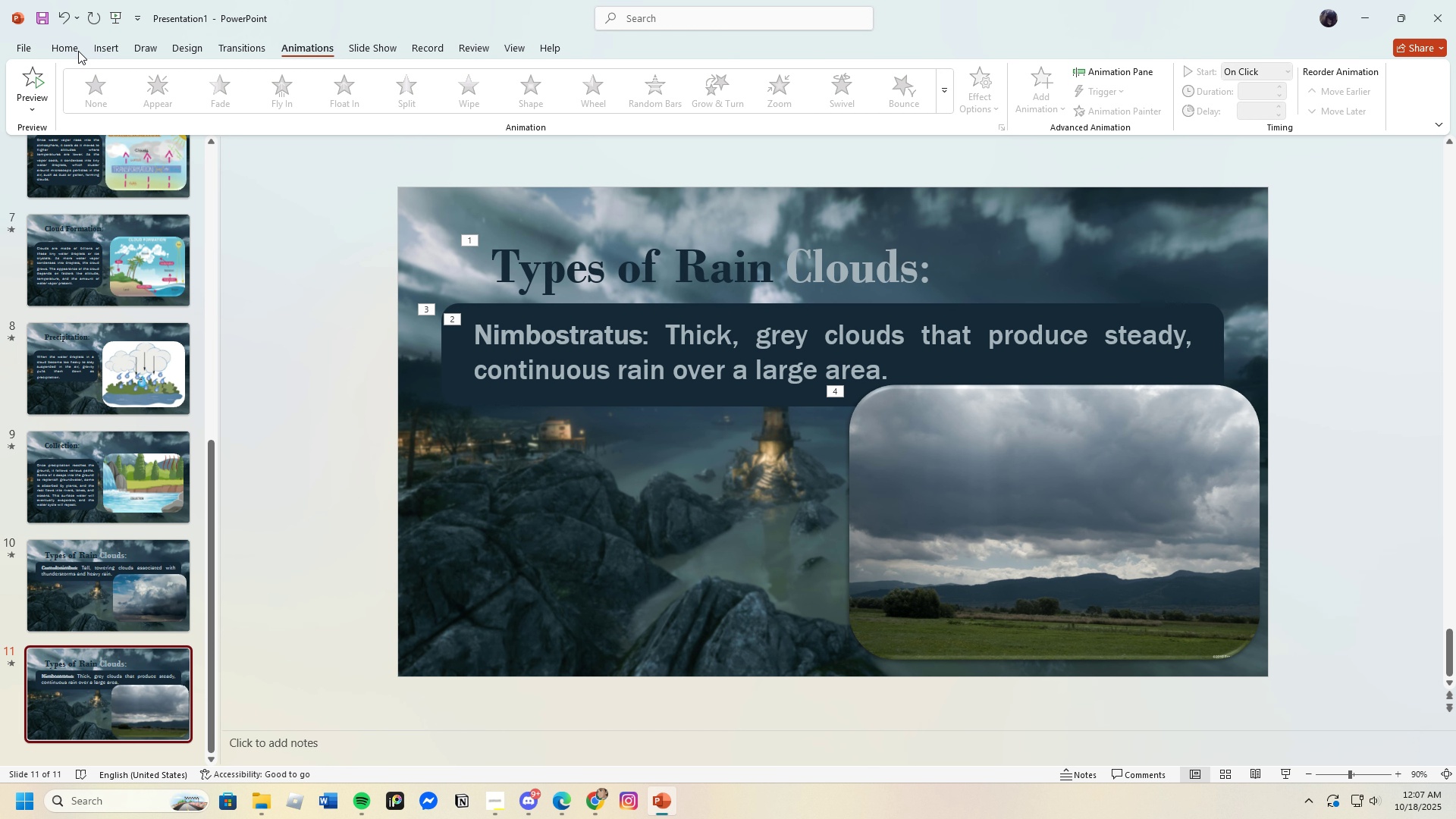 
left_click([64, 49])
 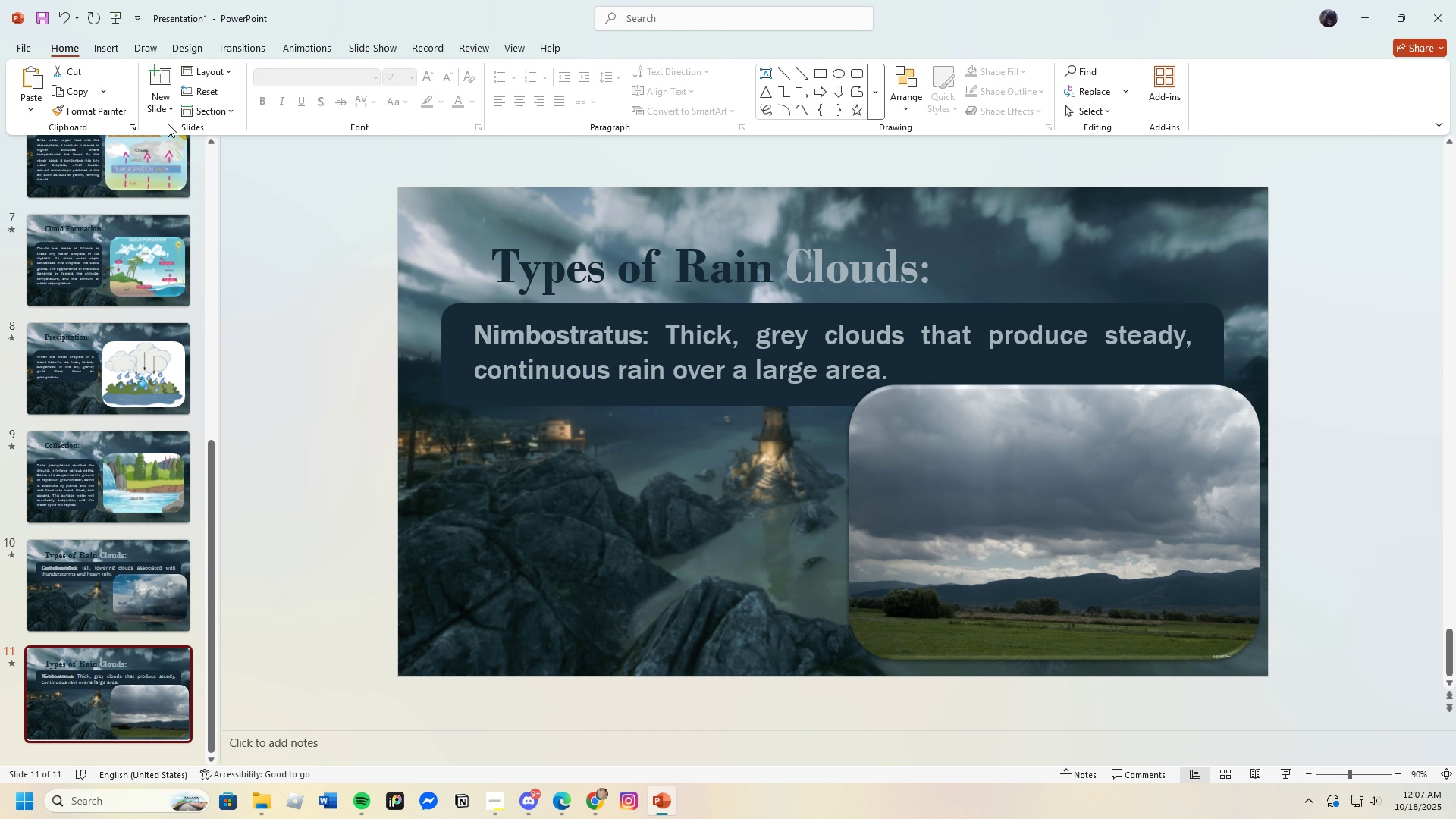 
left_click([167, 113])
 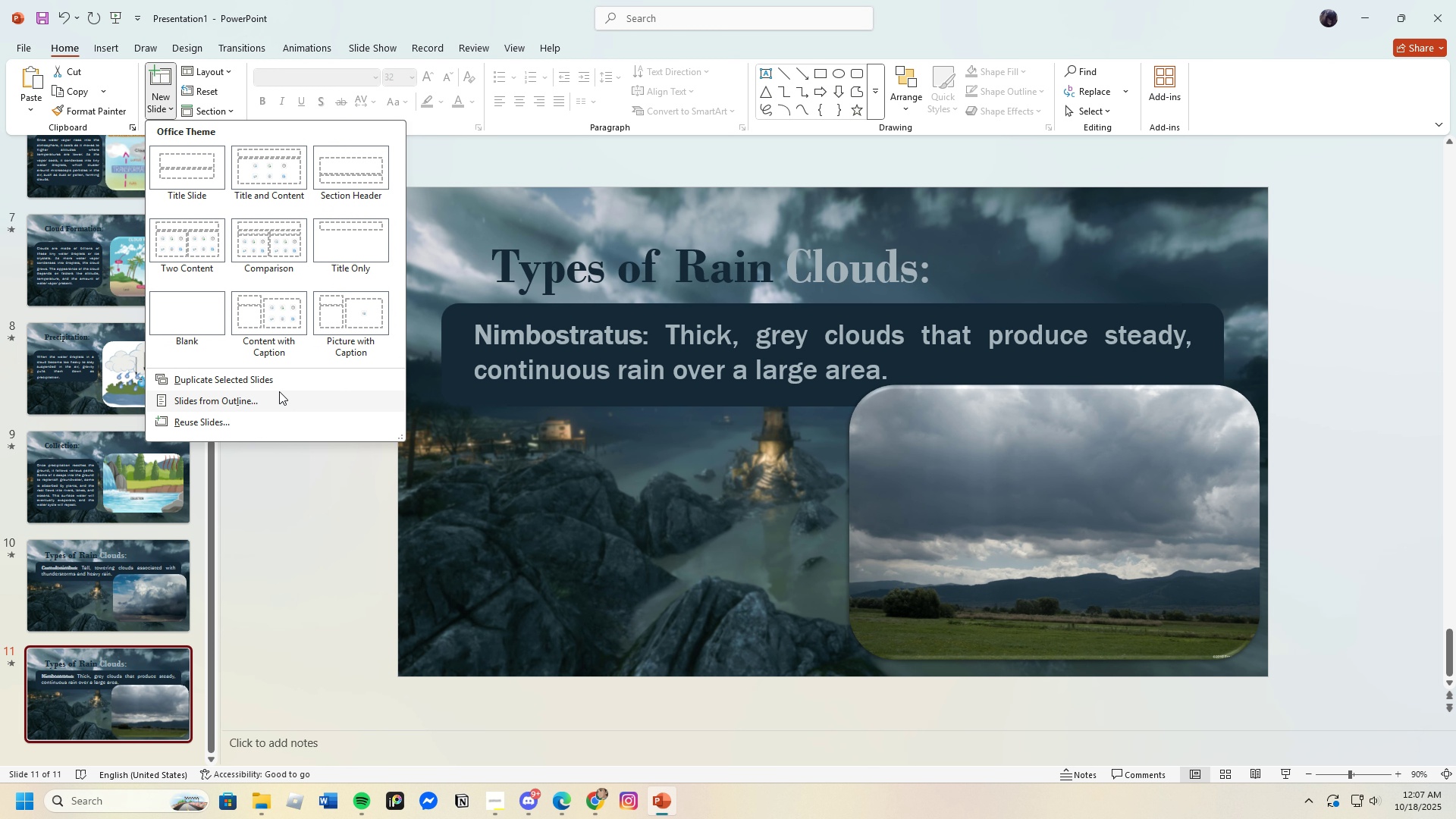 
left_click([274, 375])
 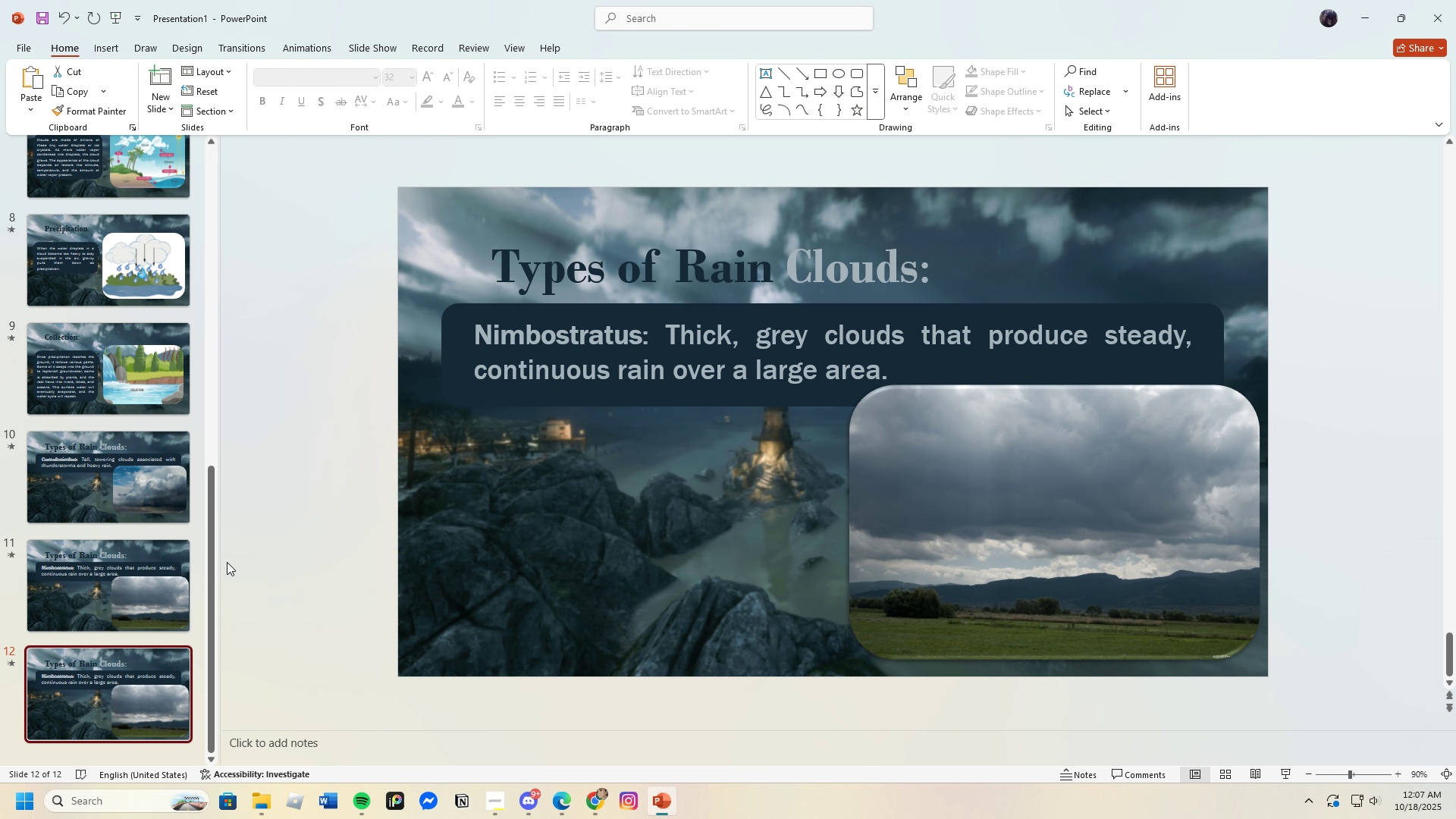 
wait(9.31)
 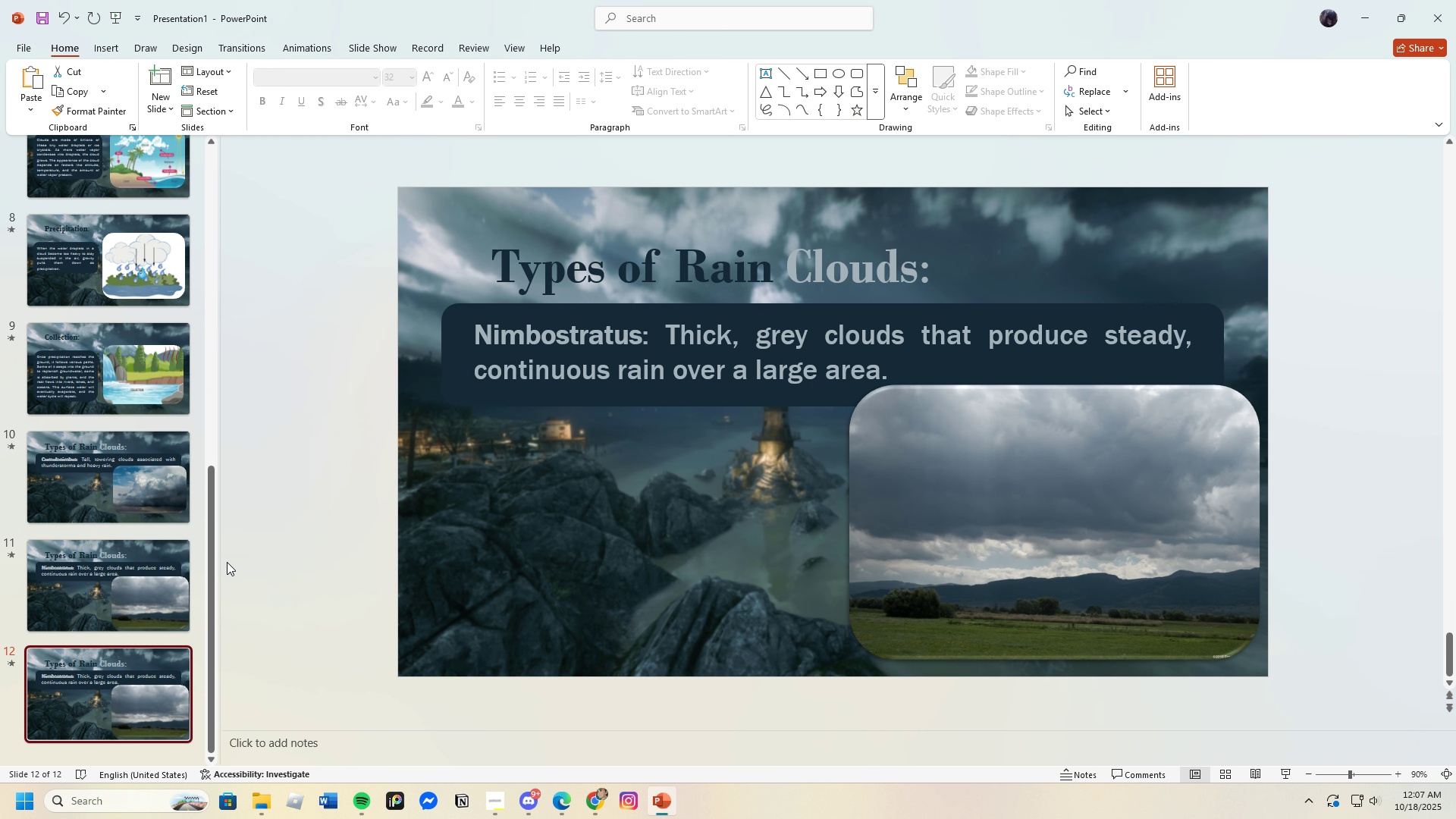 
left_click([561, 801])
 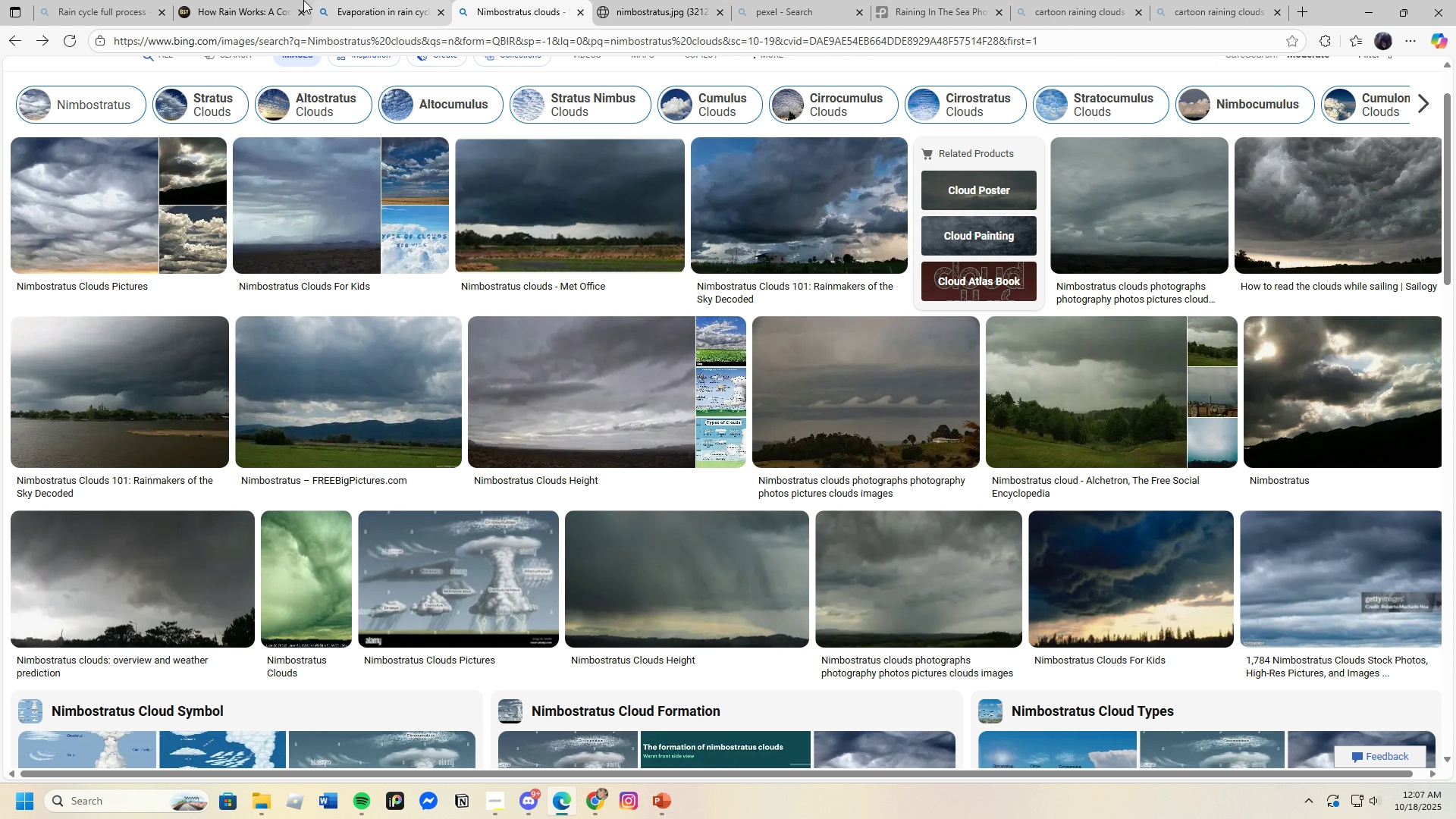 
left_click([222, 0])
 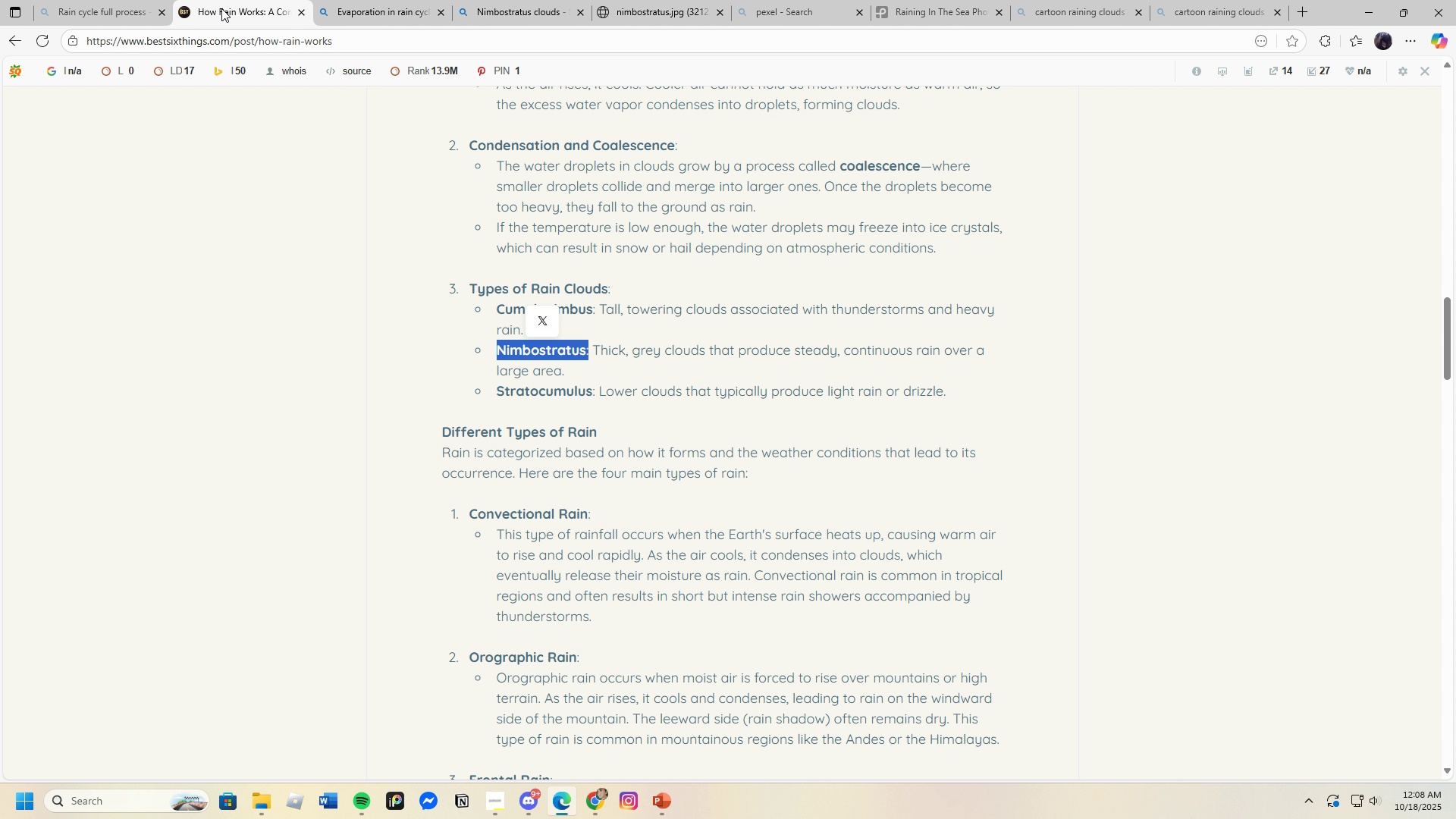 
left_click([221, 8])
 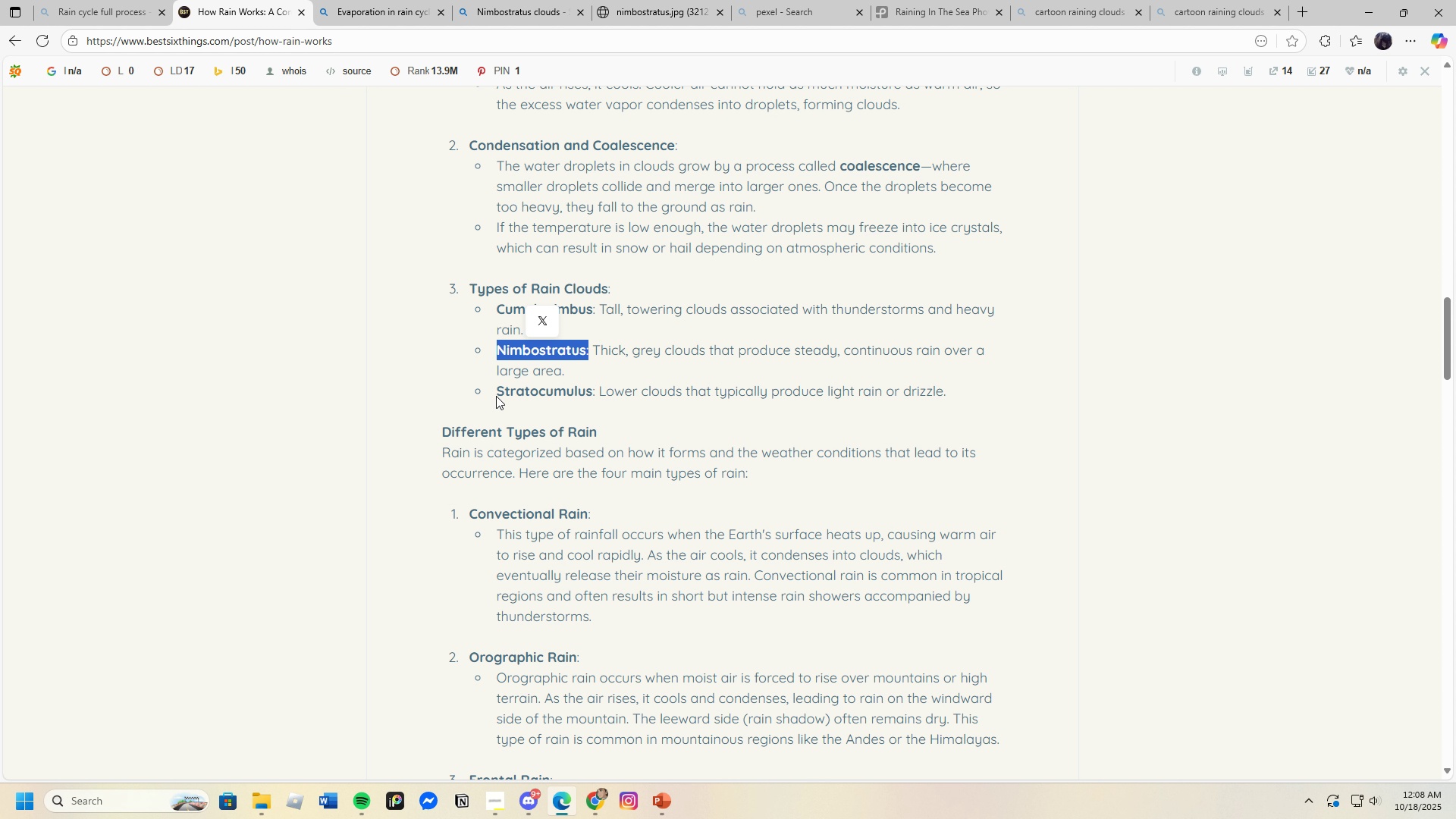 
left_click_drag(start_coordinate=[498, 394], to_coordinate=[1015, 404])
 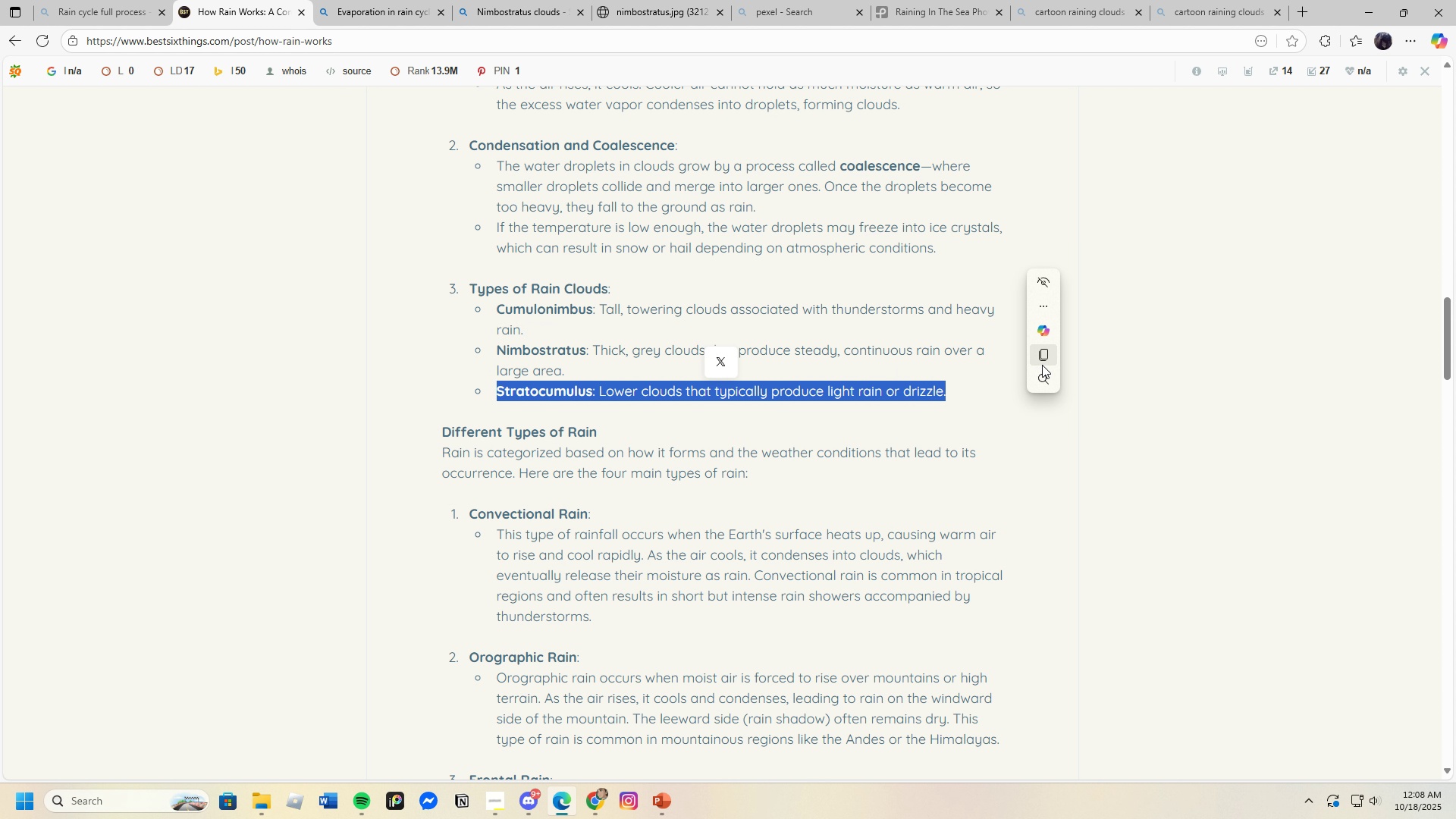 
left_click([1039, 356])
 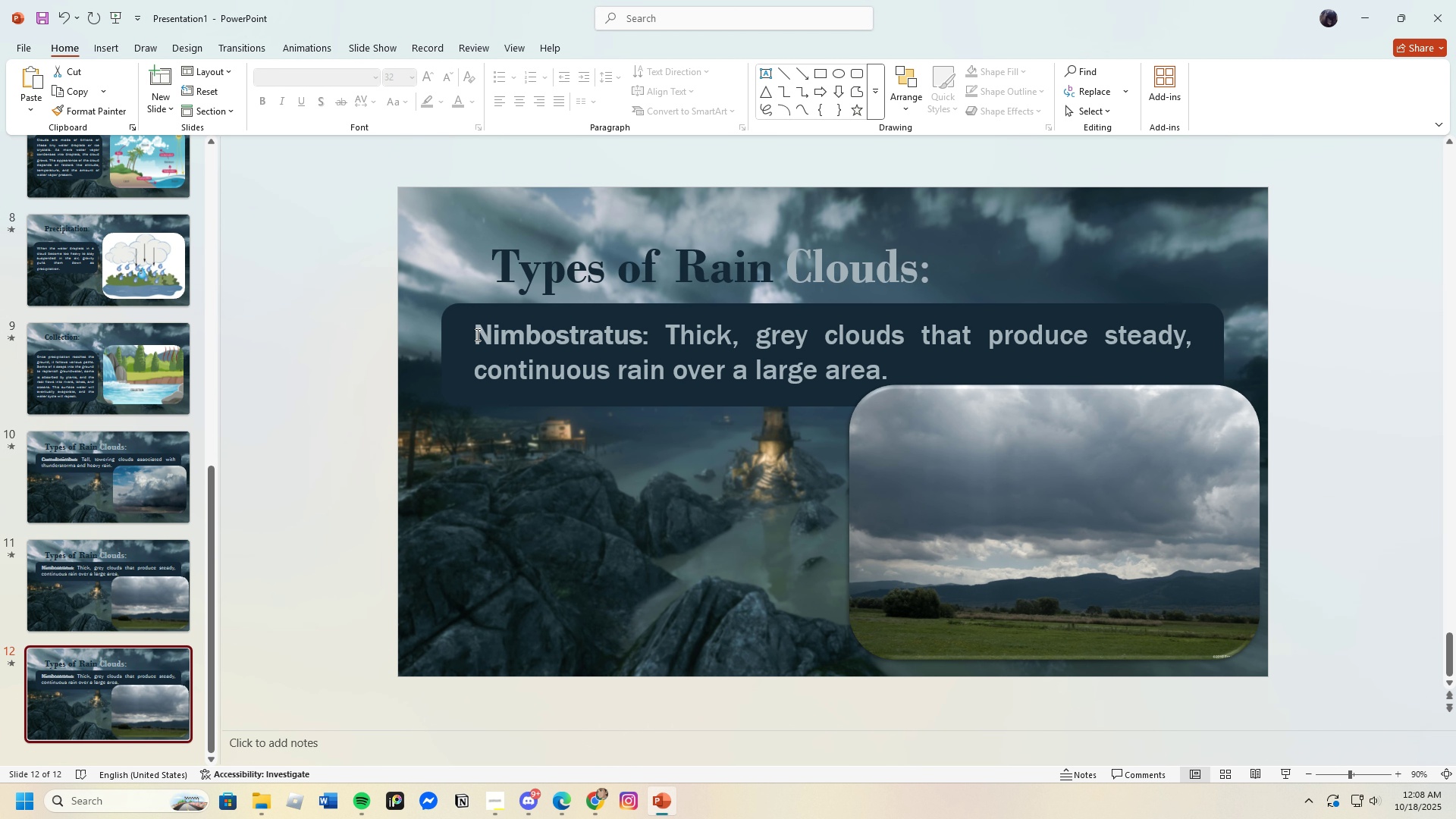 
left_click([476, 334])
 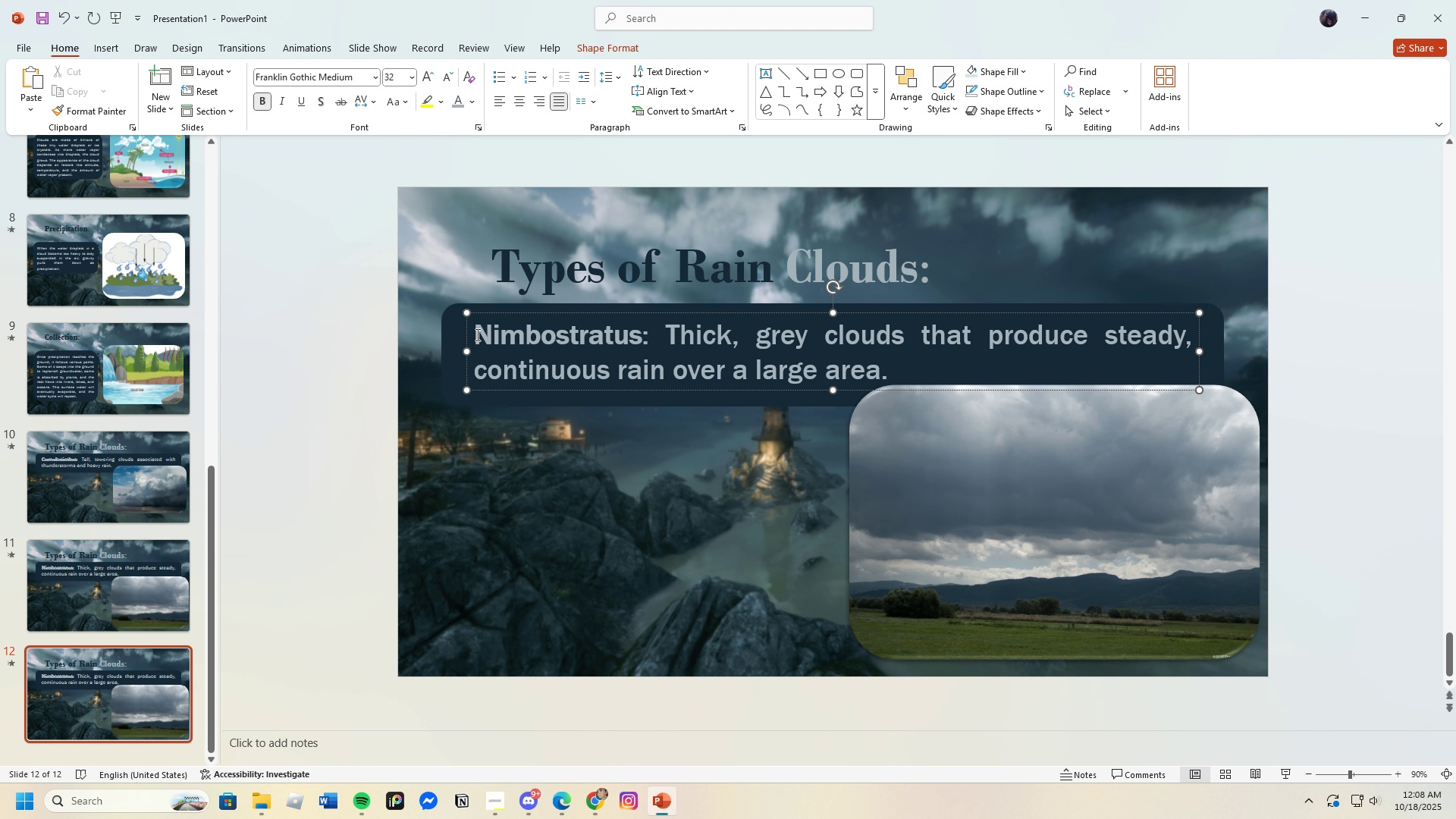 
left_click_drag(start_coordinate=[476, 334], to_coordinate=[998, 406])
 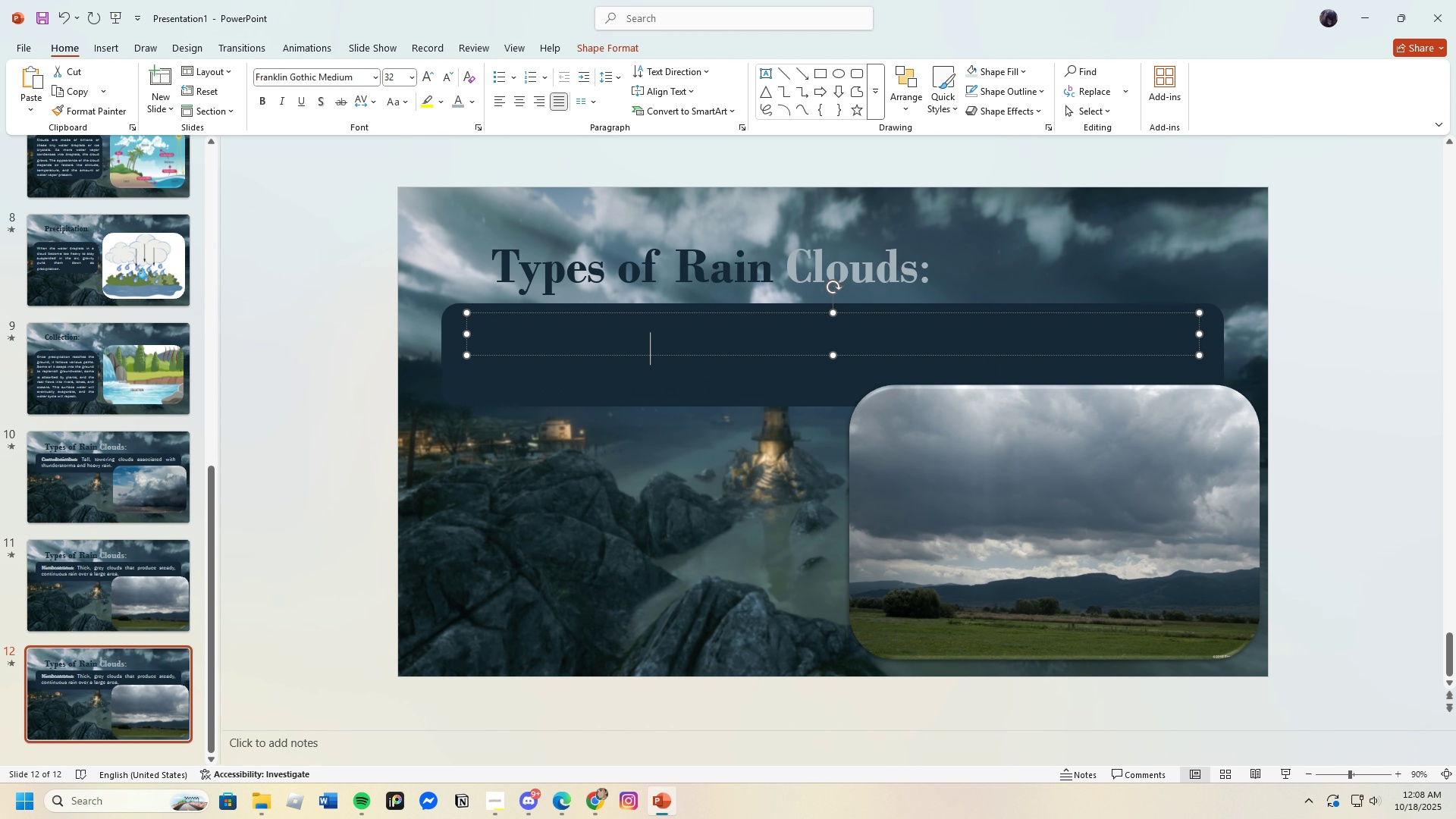 
key(Backspace)
 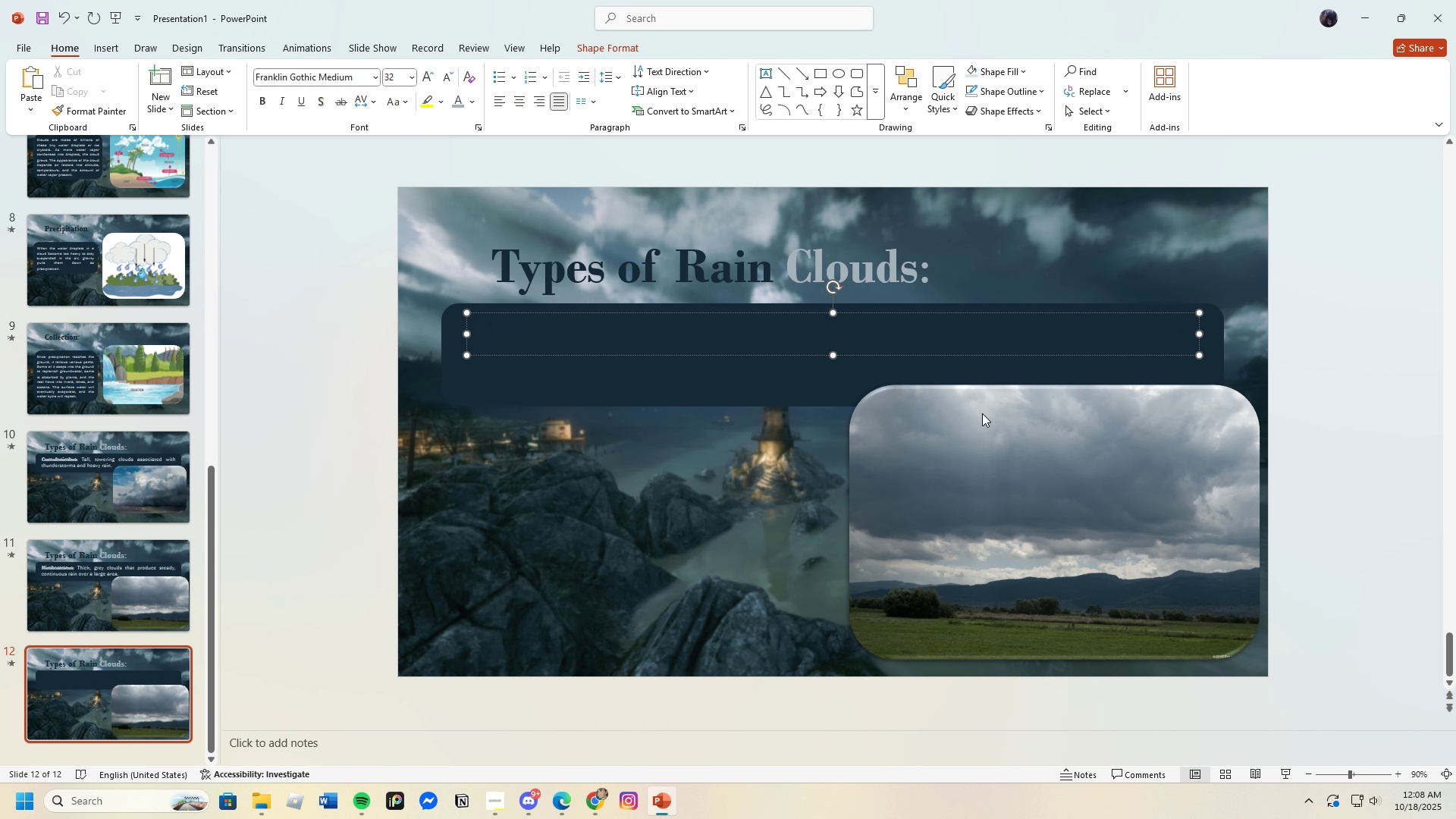 
key(Control+V)
 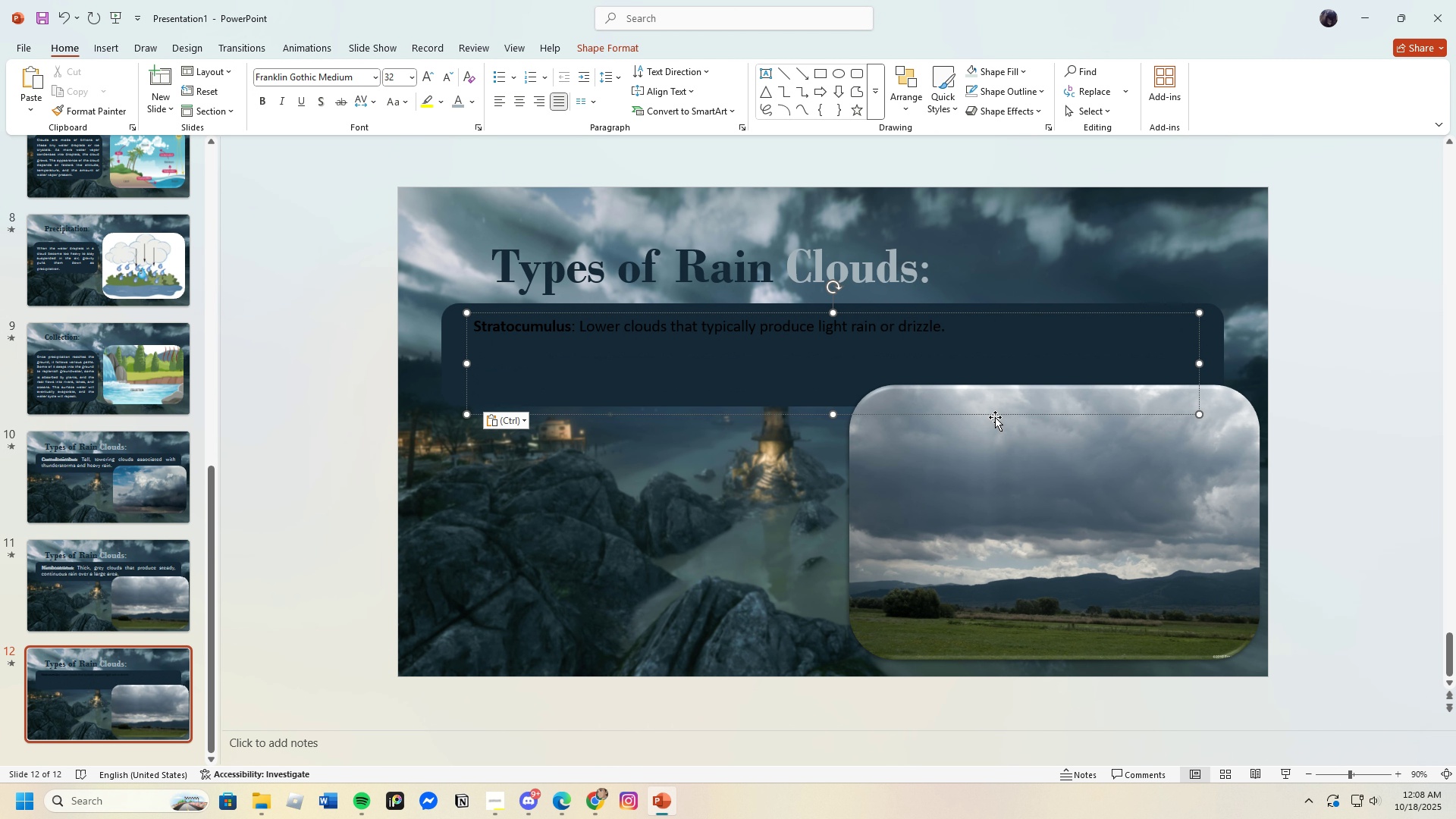 
key(Backspace)
 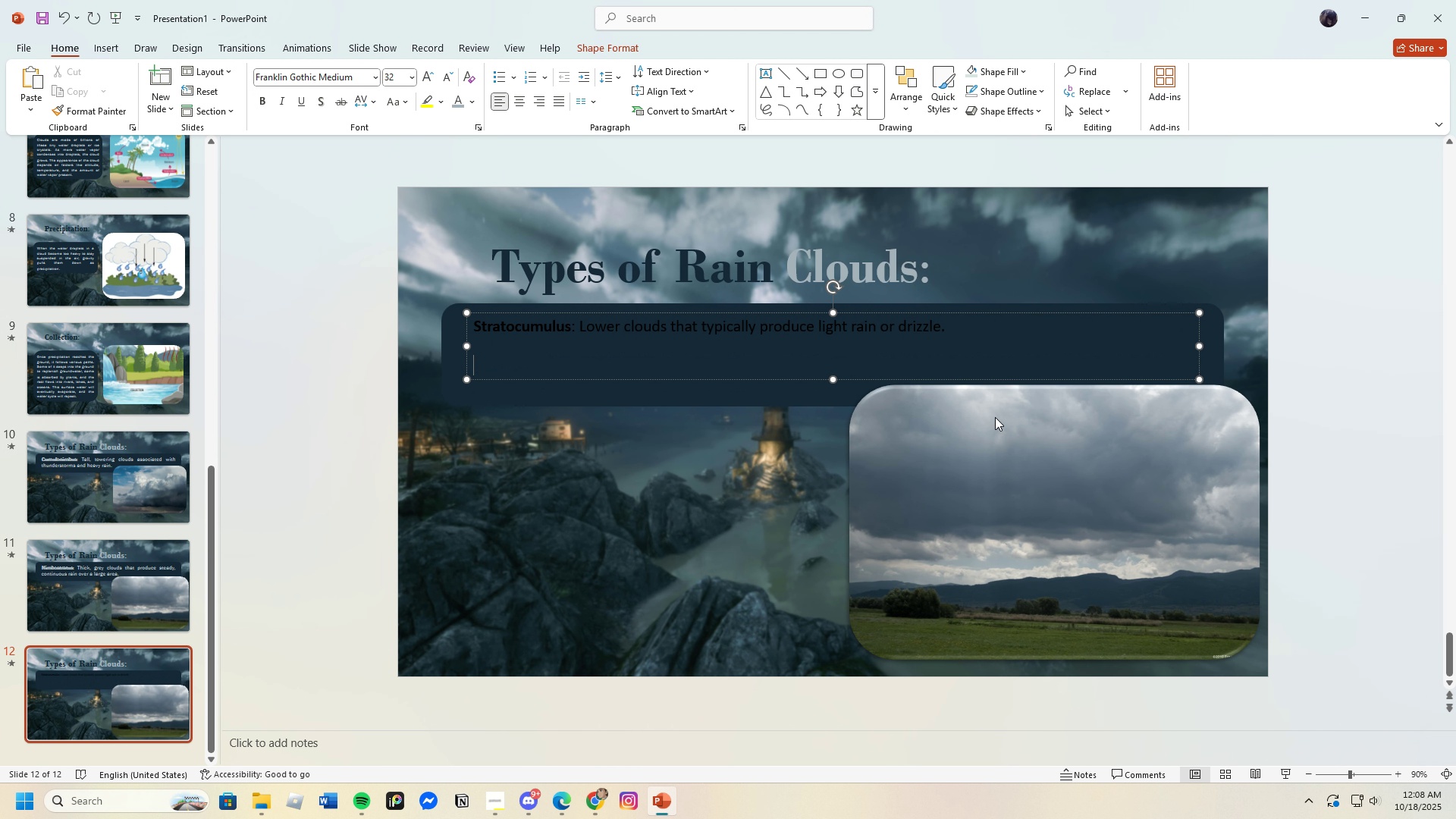 
key(Backspace)
 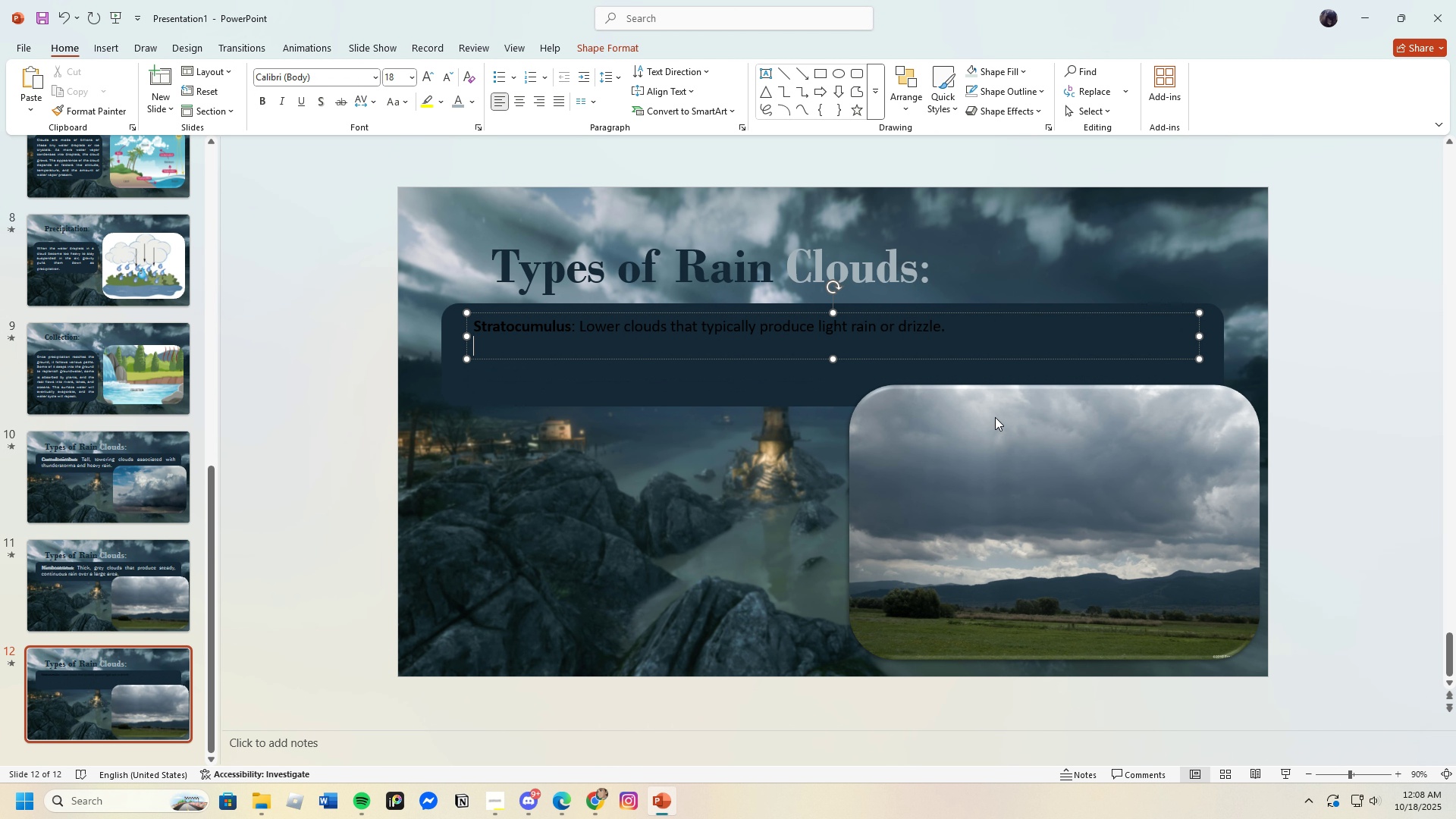 
key(Backspace)
 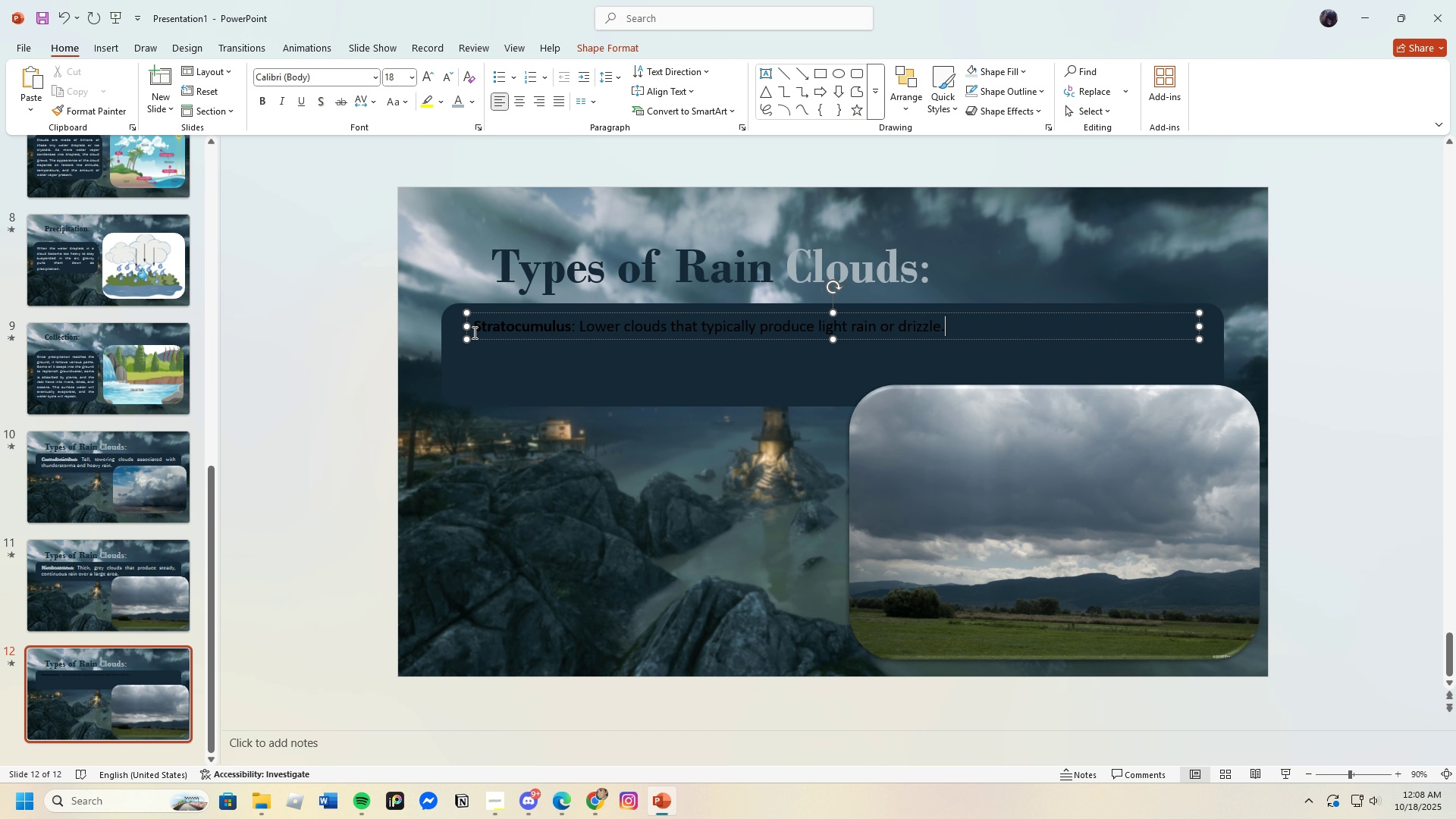 
left_click_drag(start_coordinate=[473, 328], to_coordinate=[1072, 374])
 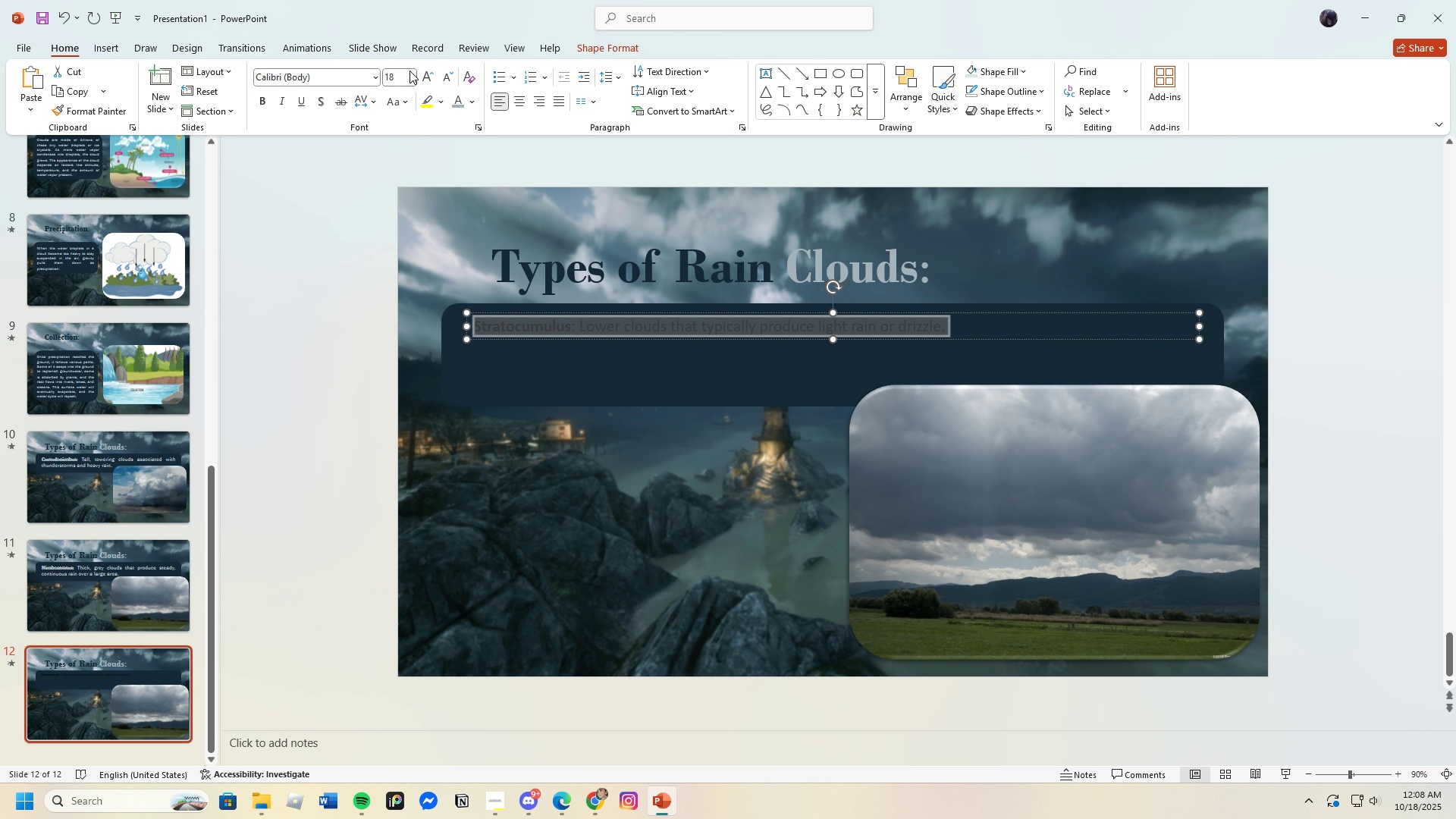 
left_click([411, 72])
 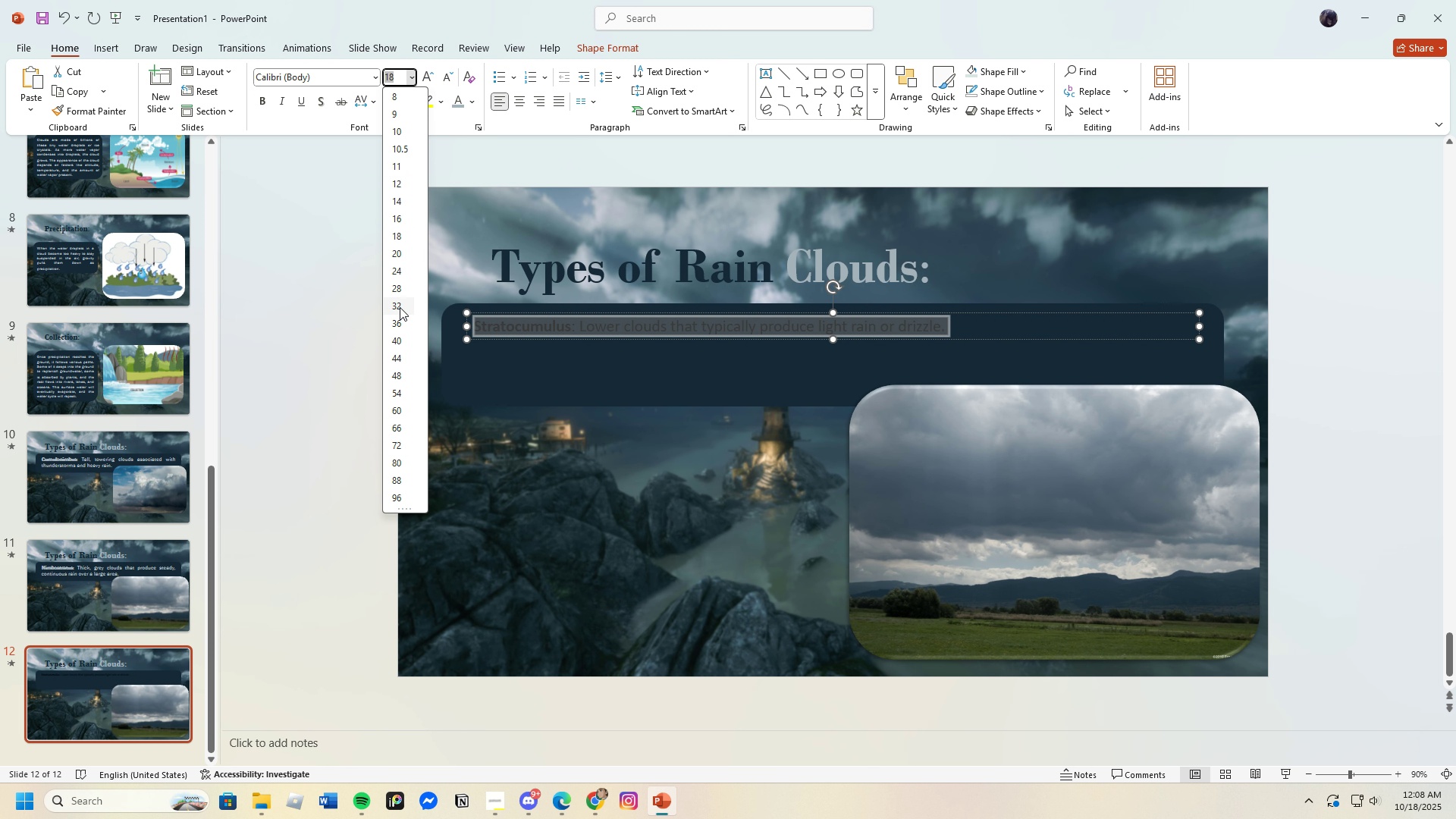 
left_click([400, 307])
 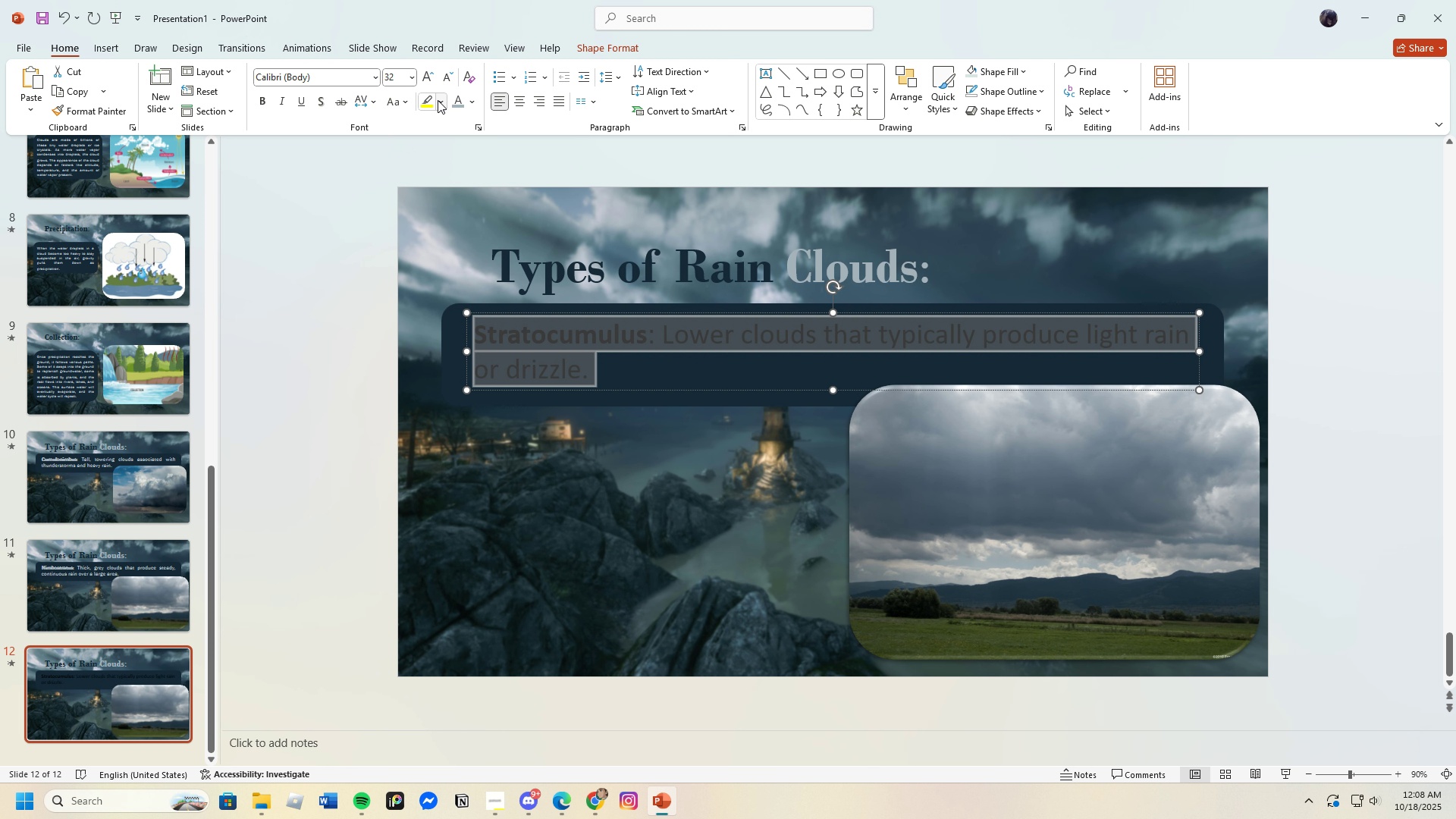 
left_click([457, 108])
 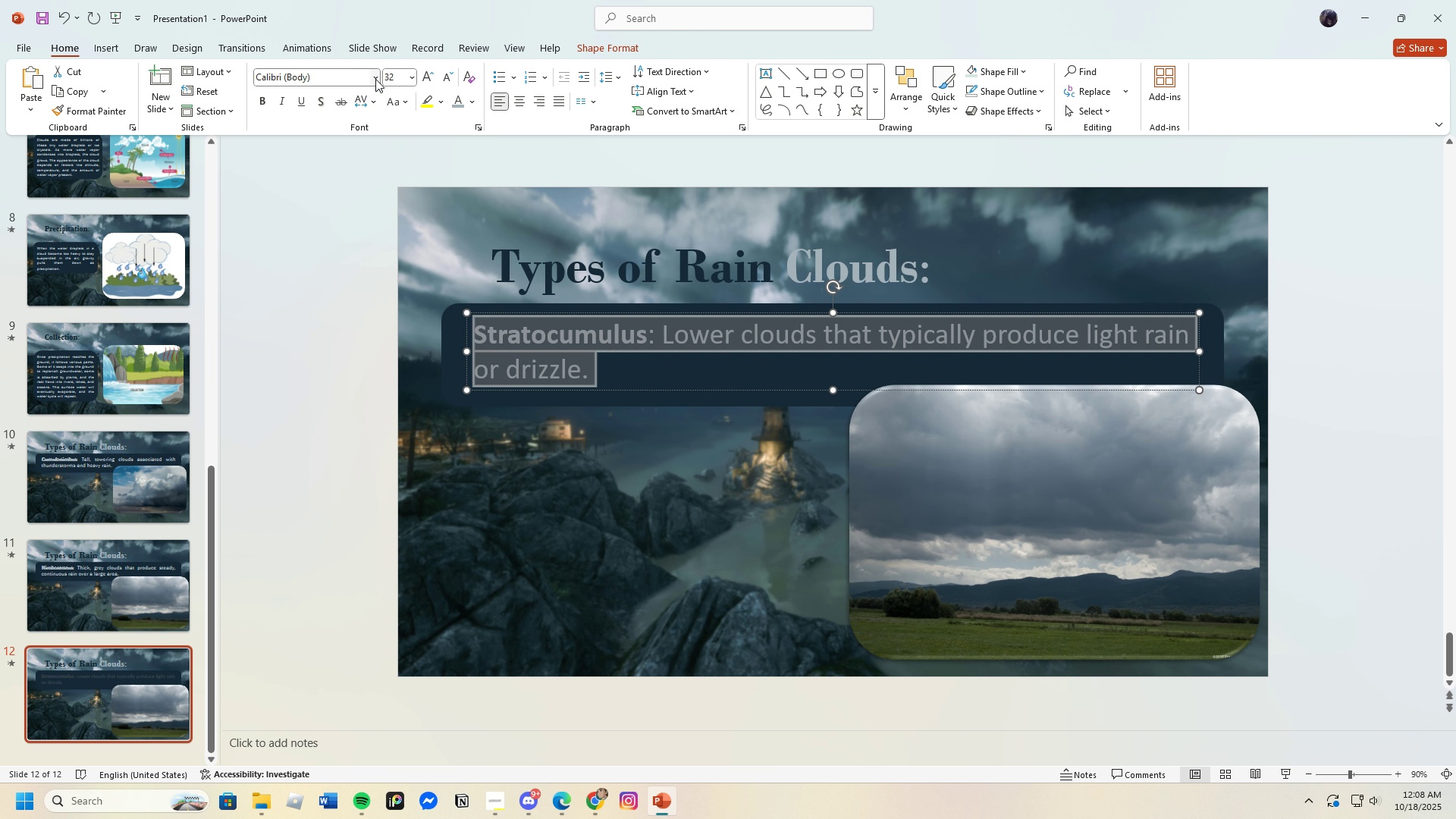 
left_click([375, 79])
 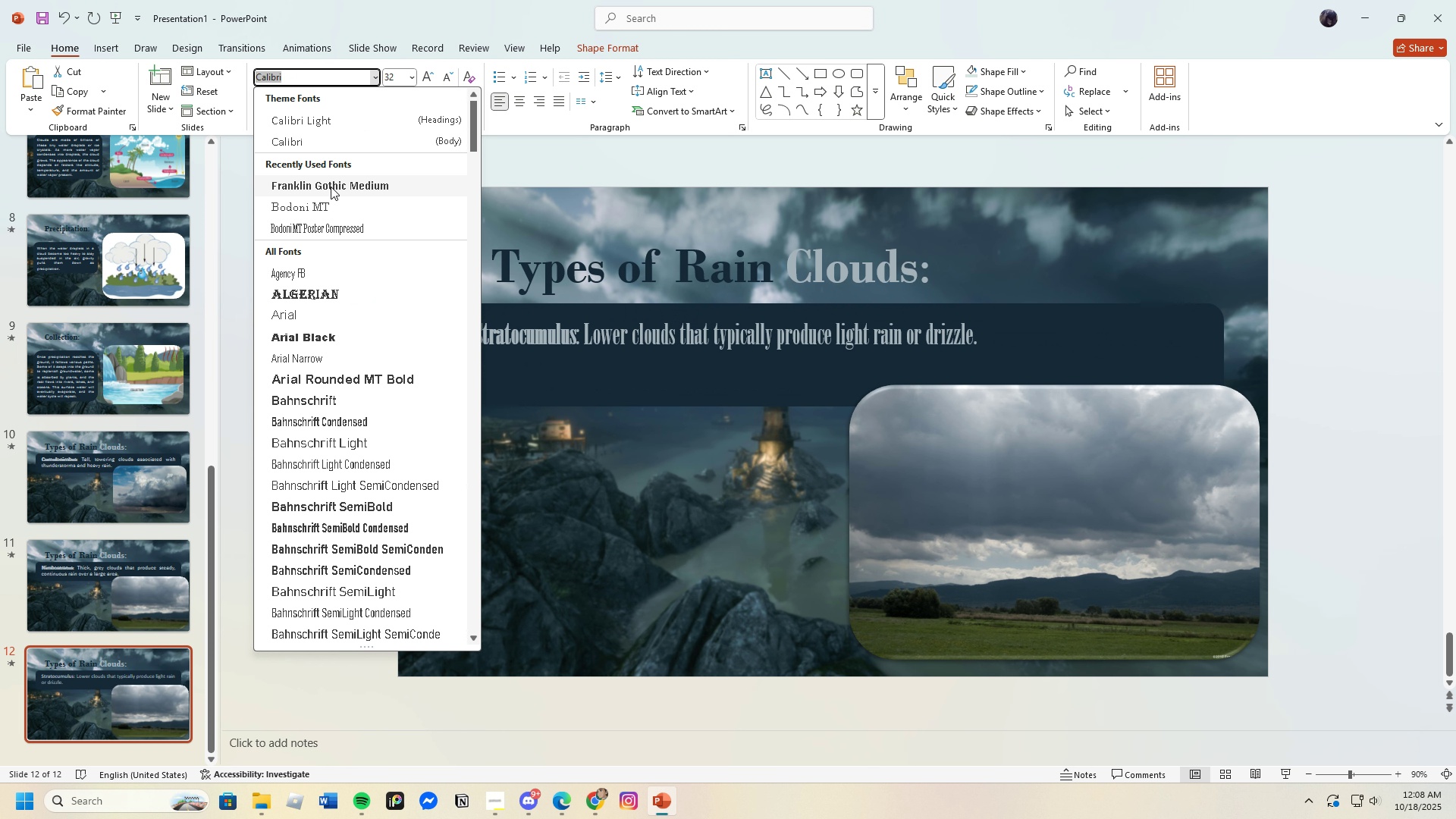 
left_click([331, 187])
 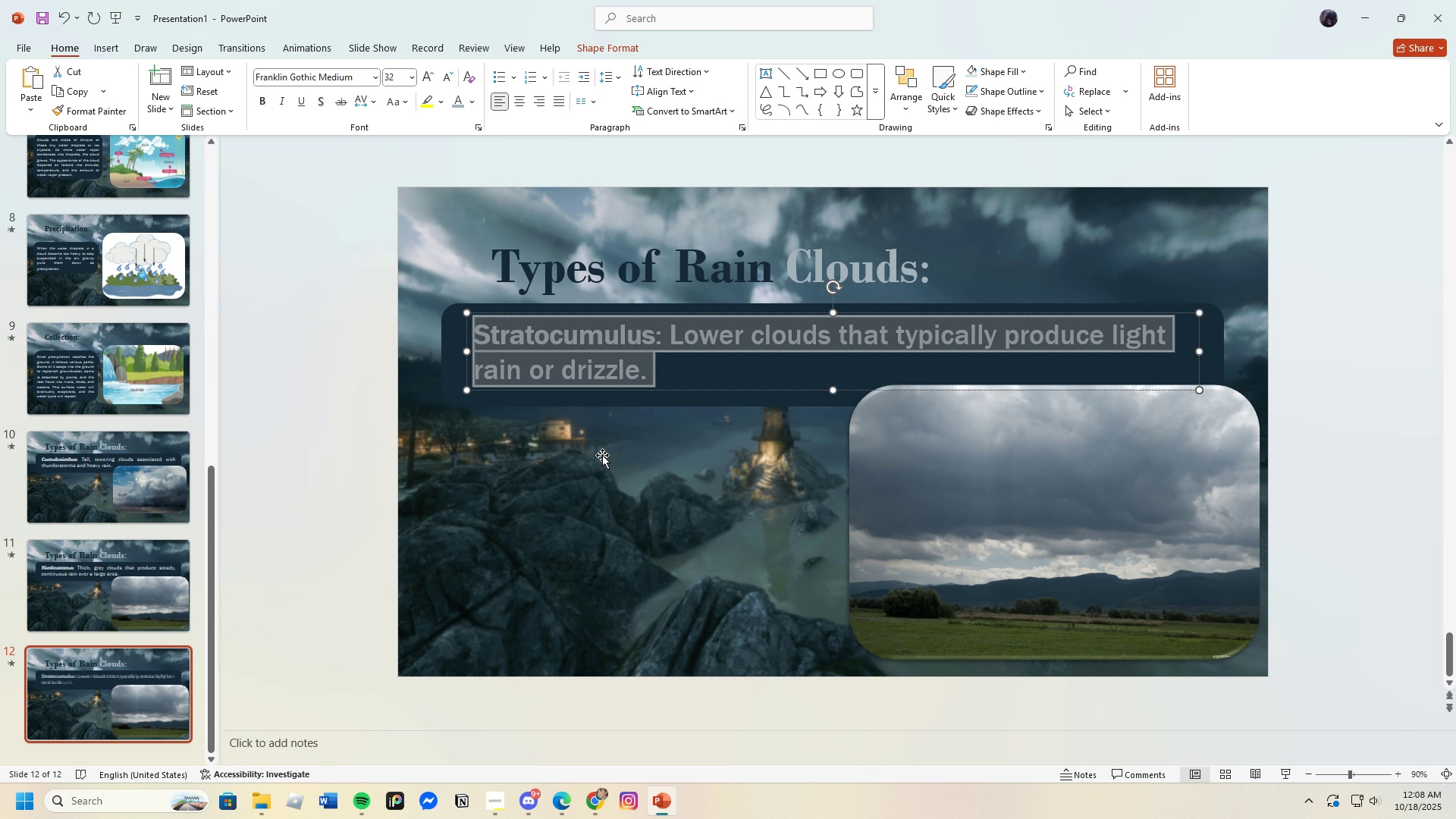 
left_click([602, 455])
 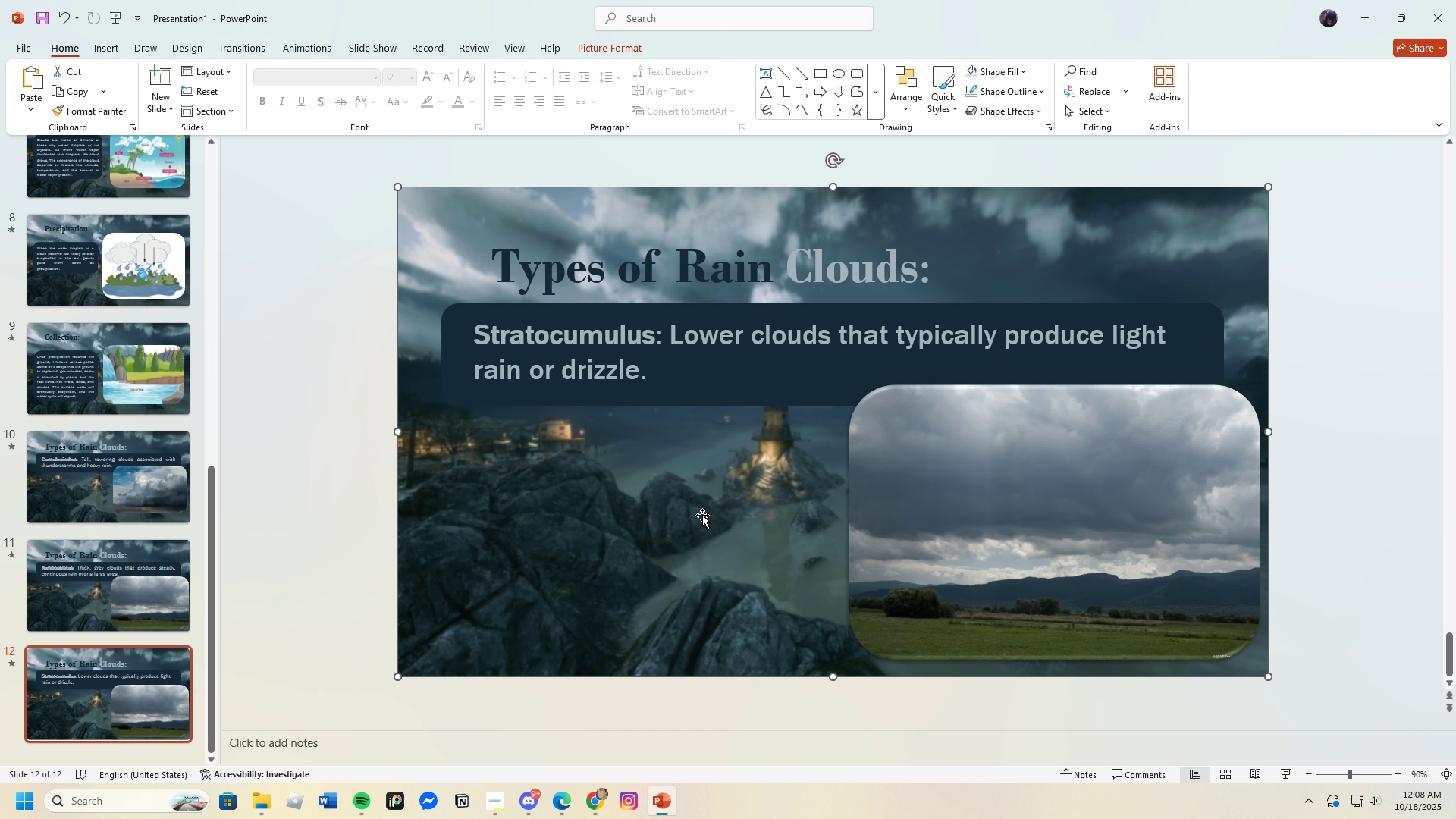 
left_click([969, 557])
 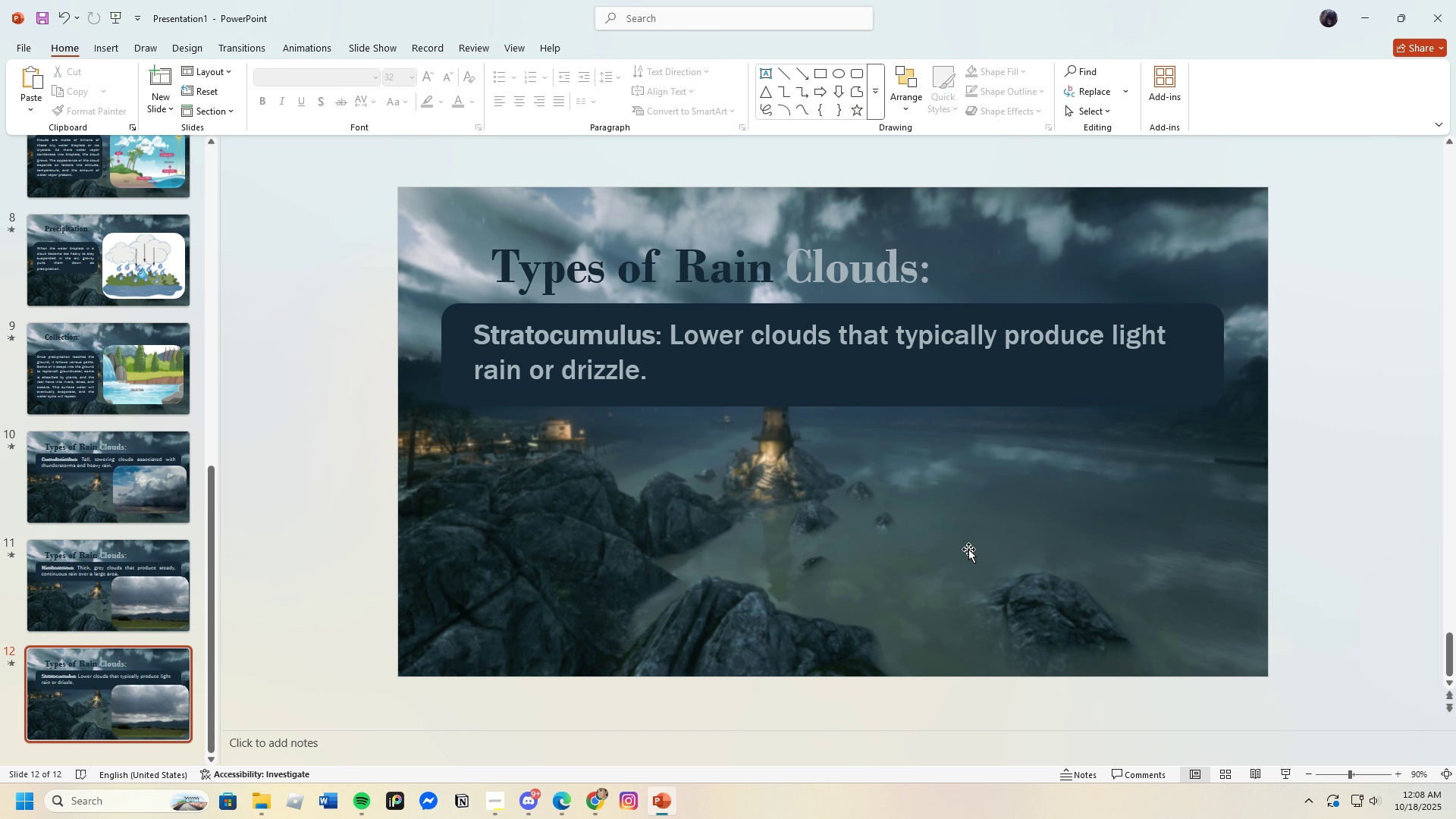 
key(Backspace)
 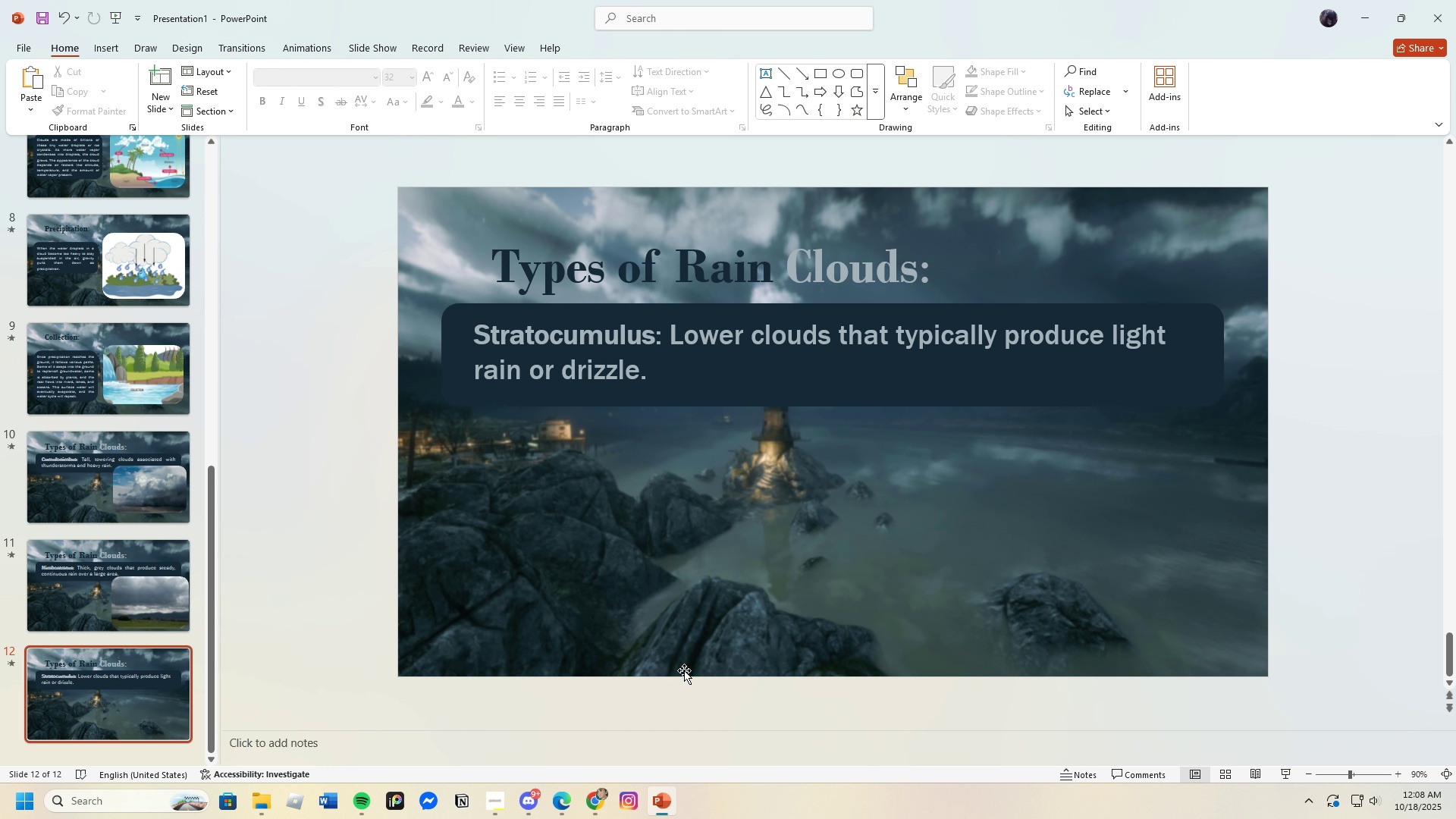 
wait(8.58)
 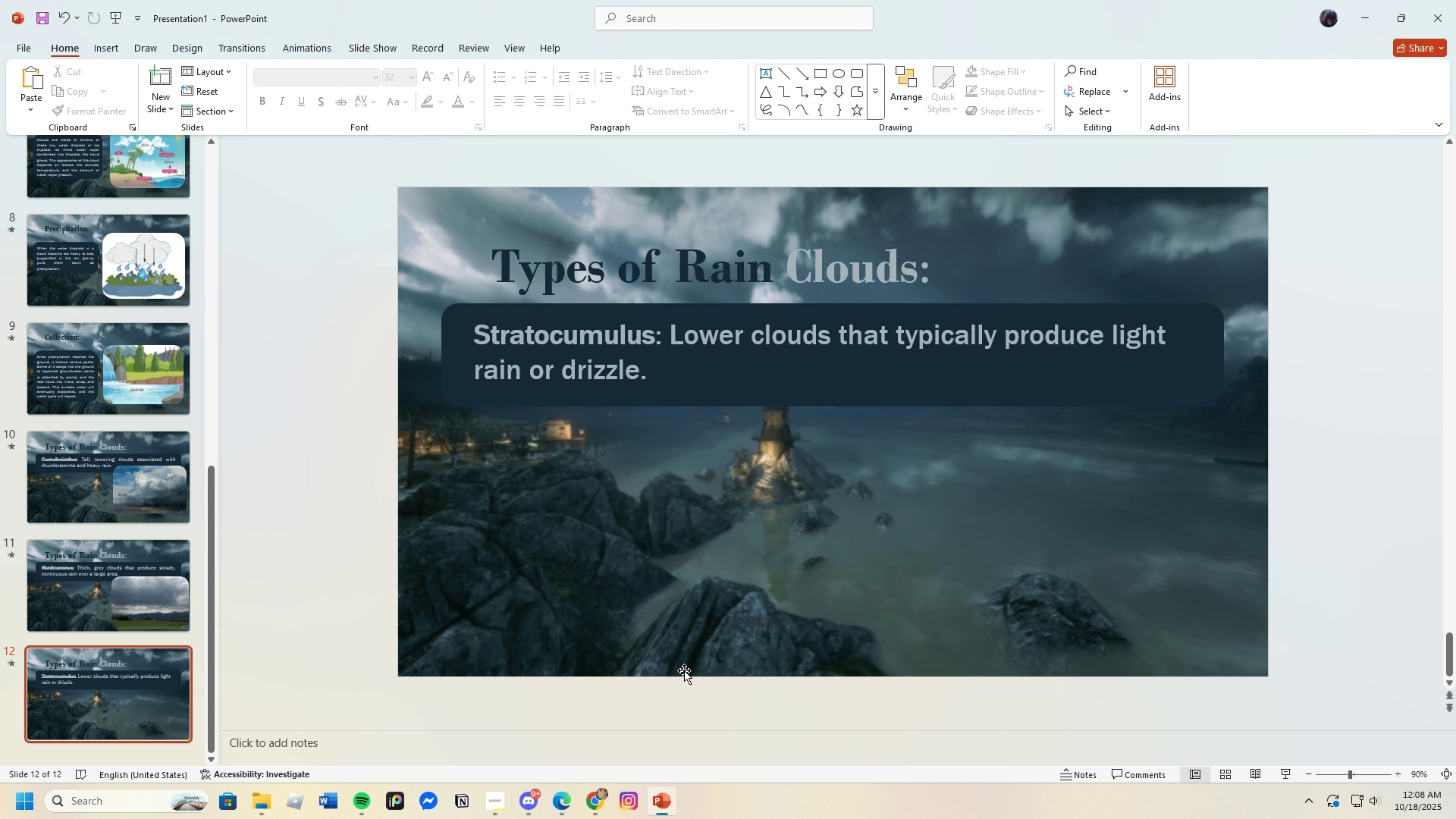 
left_click([557, 805])
 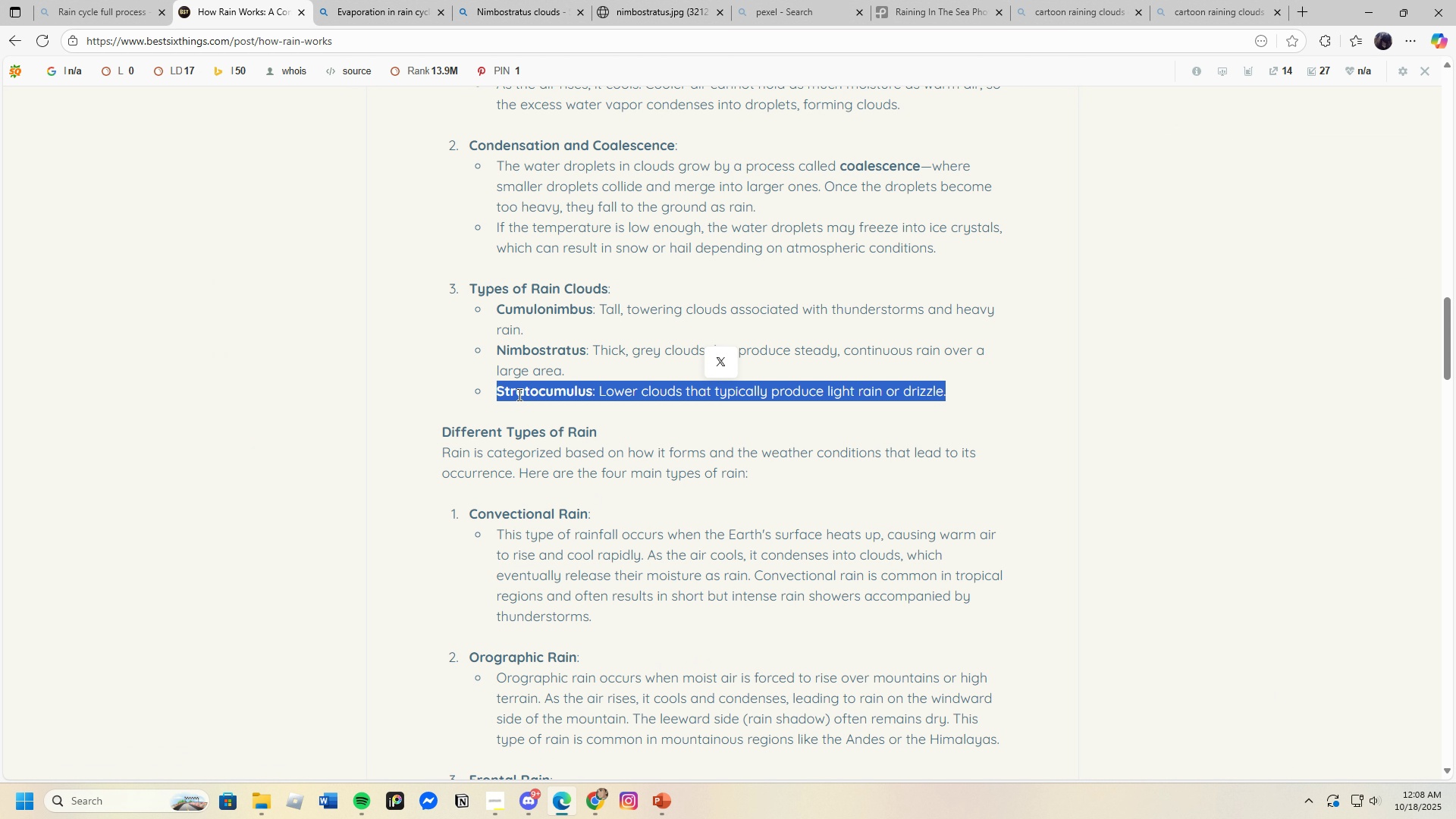 
left_click([500, 397])
 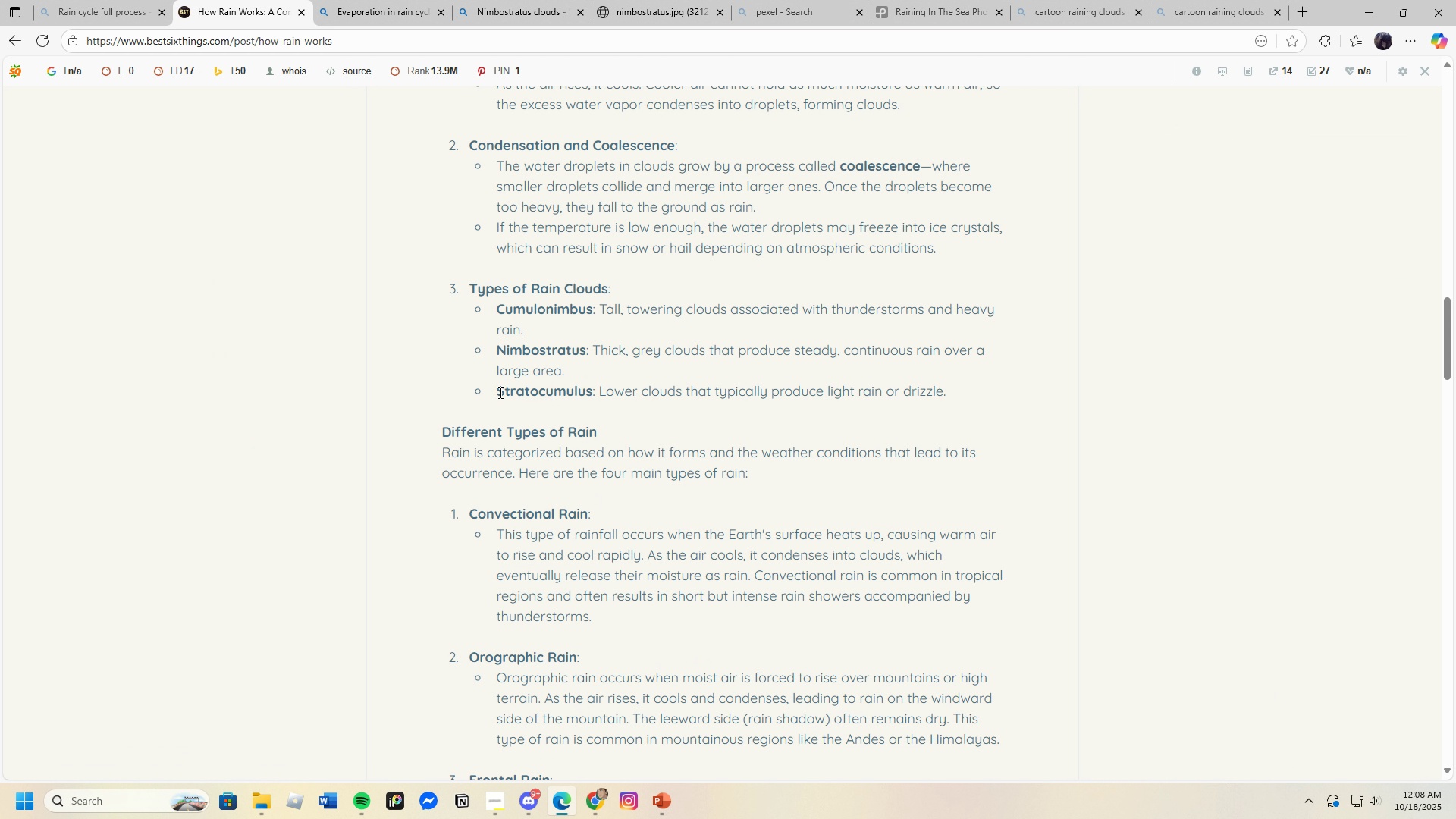 
left_click_drag(start_coordinate=[499, 392], to_coordinate=[592, 397])
 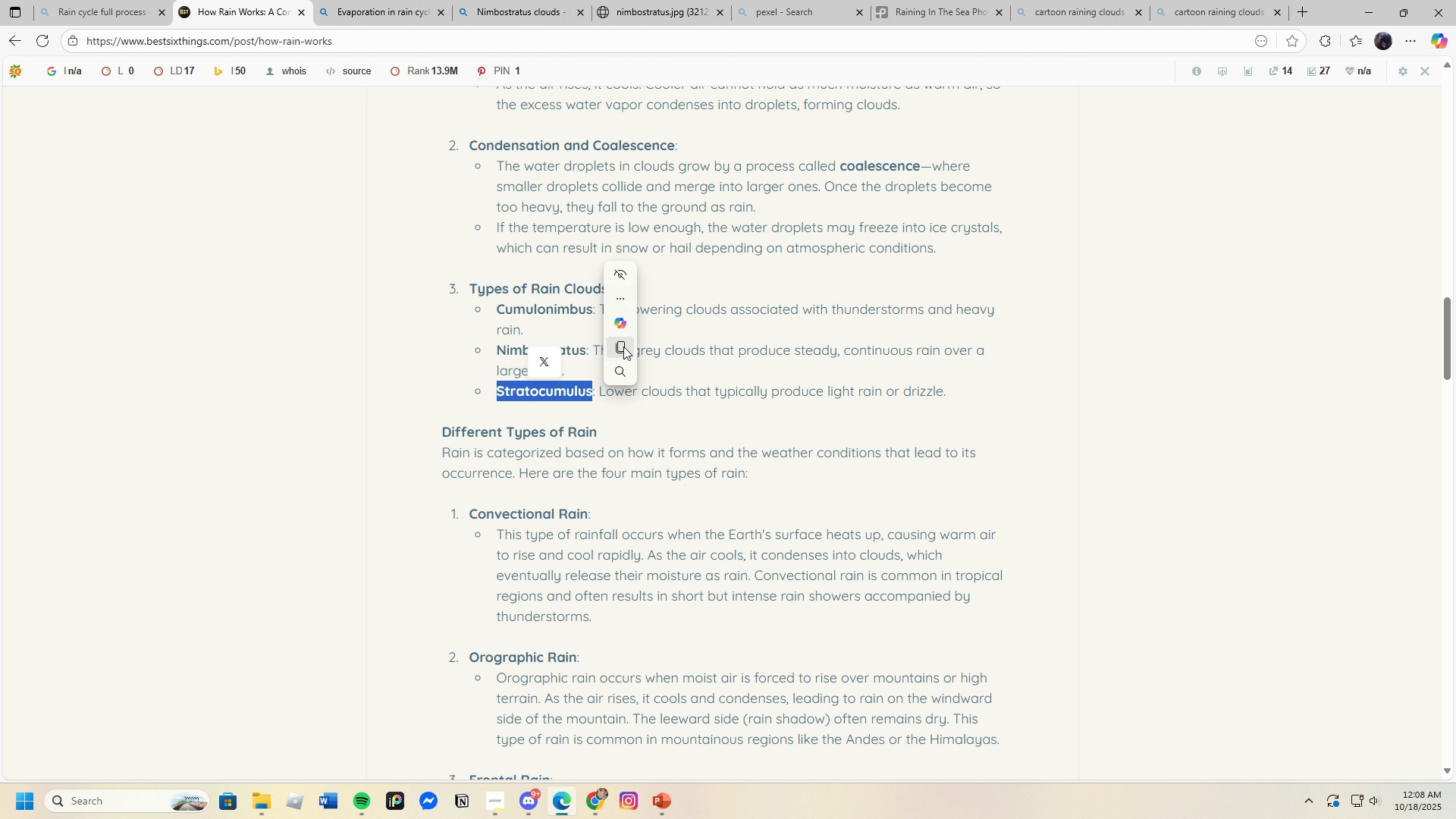 
left_click([623, 347])
 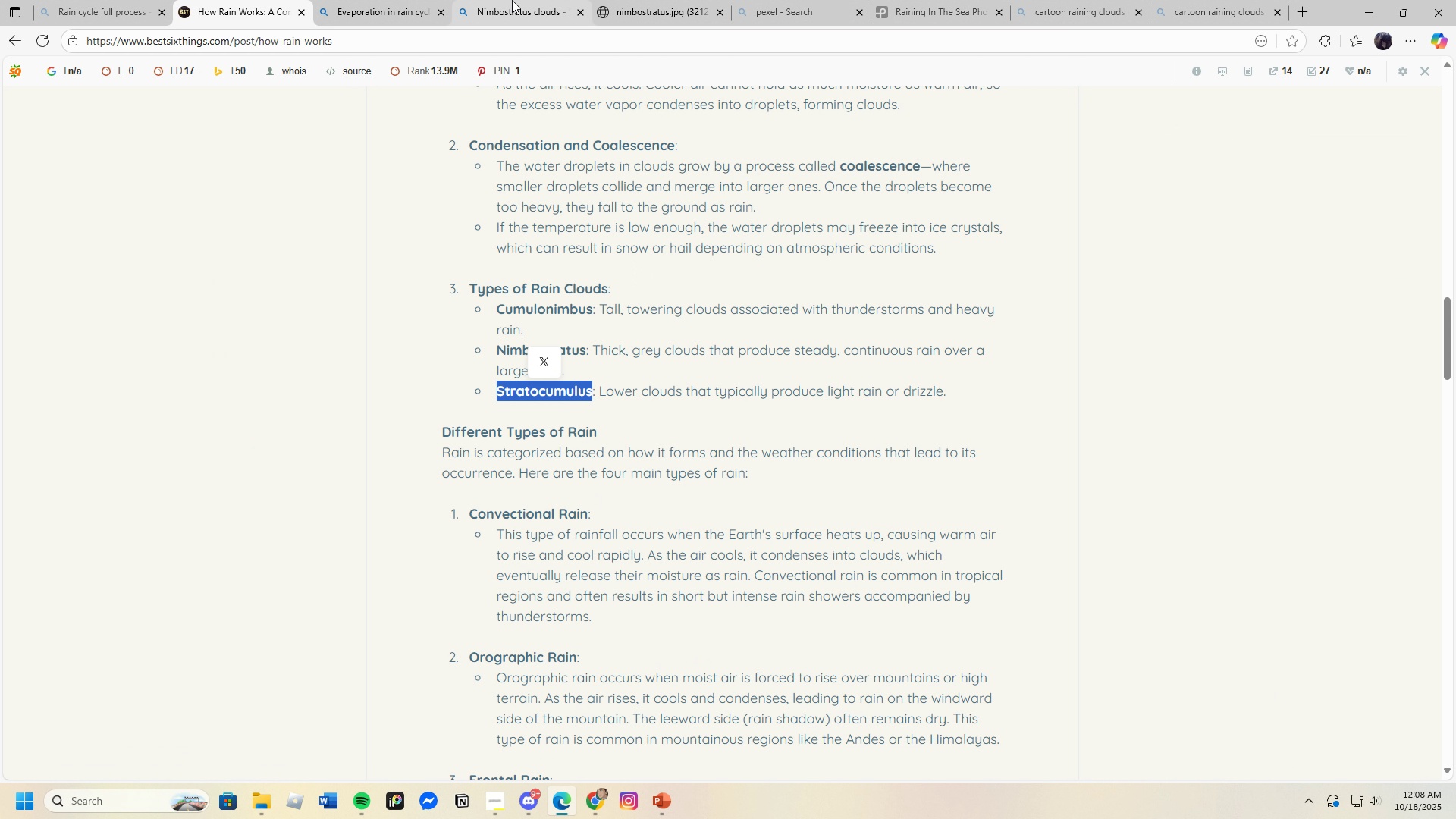 
left_click([512, 0])
 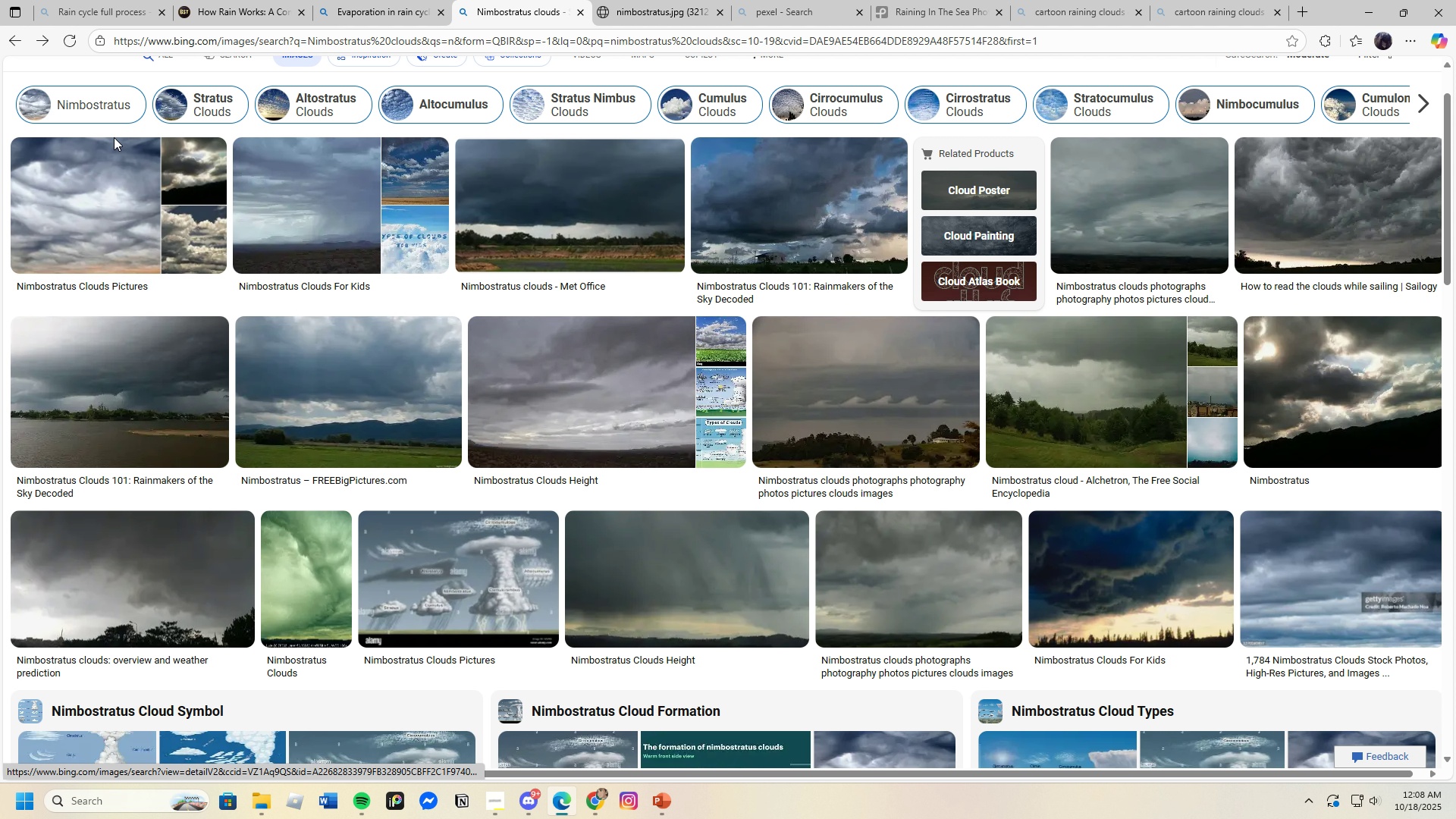 
scroll: coordinate [136, 168], scroll_direction: up, amount: 3.0
 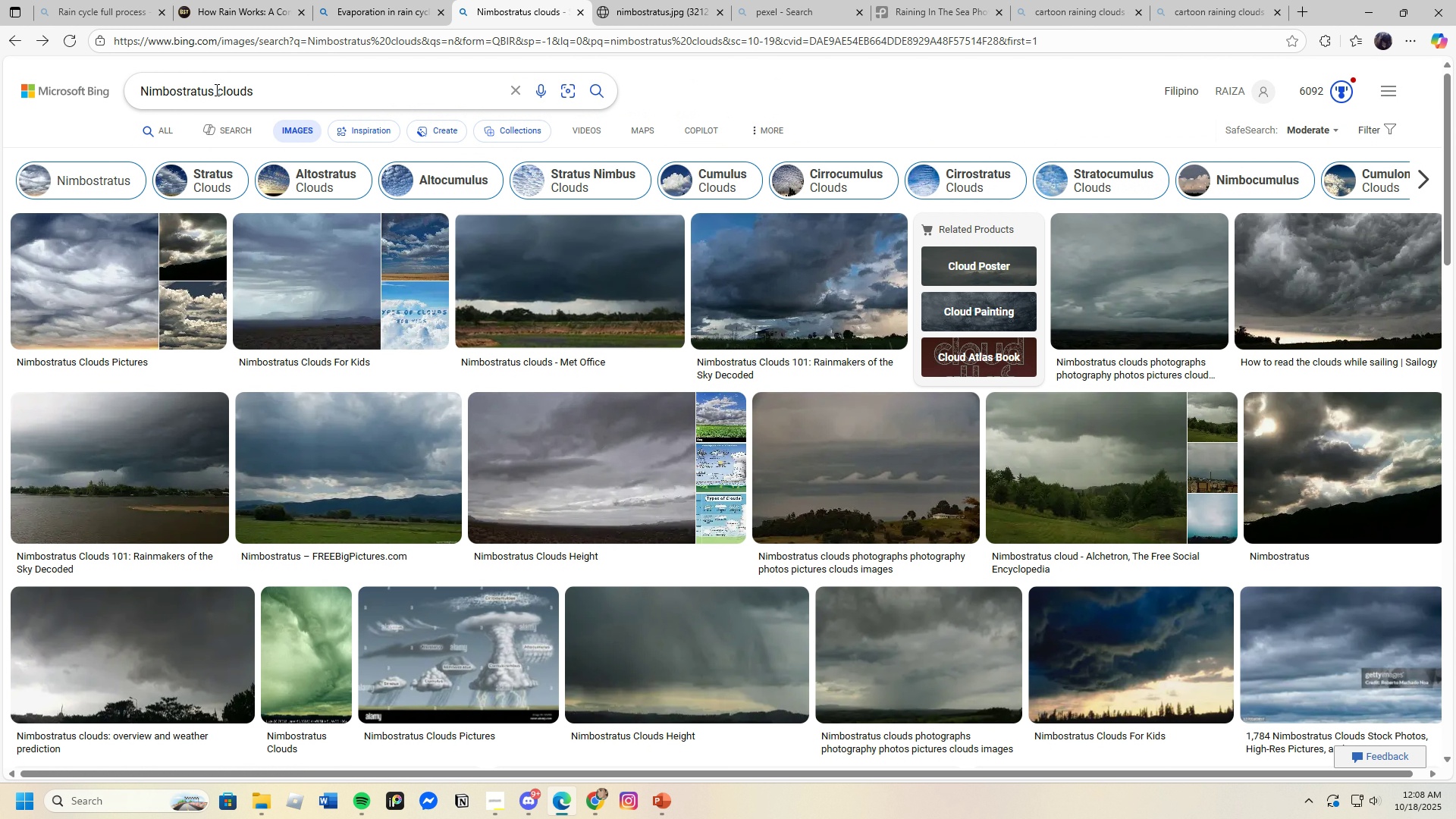 
left_click_drag(start_coordinate=[215, 89], to_coordinate=[111, 80])
 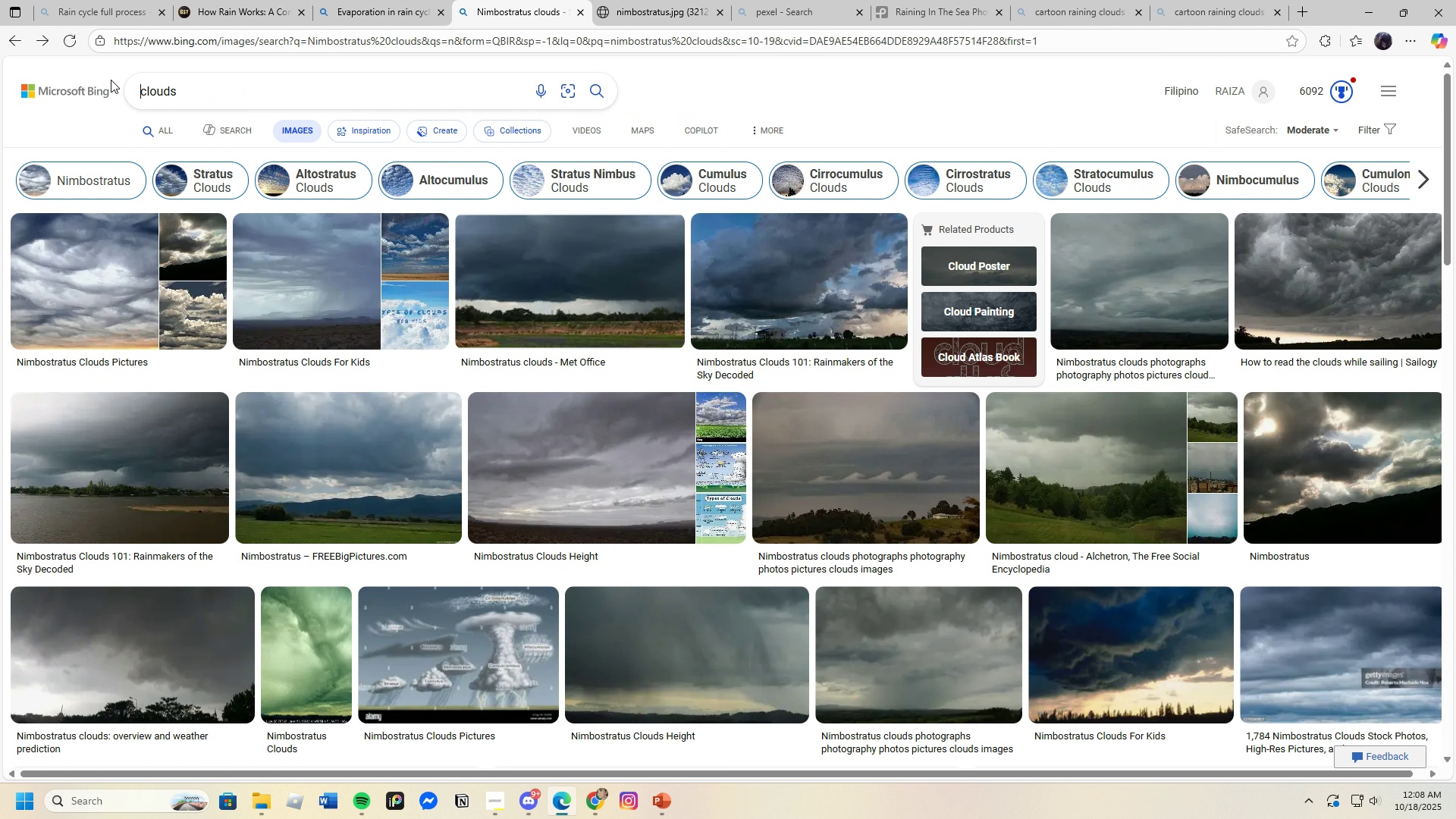 
key(Backspace)
 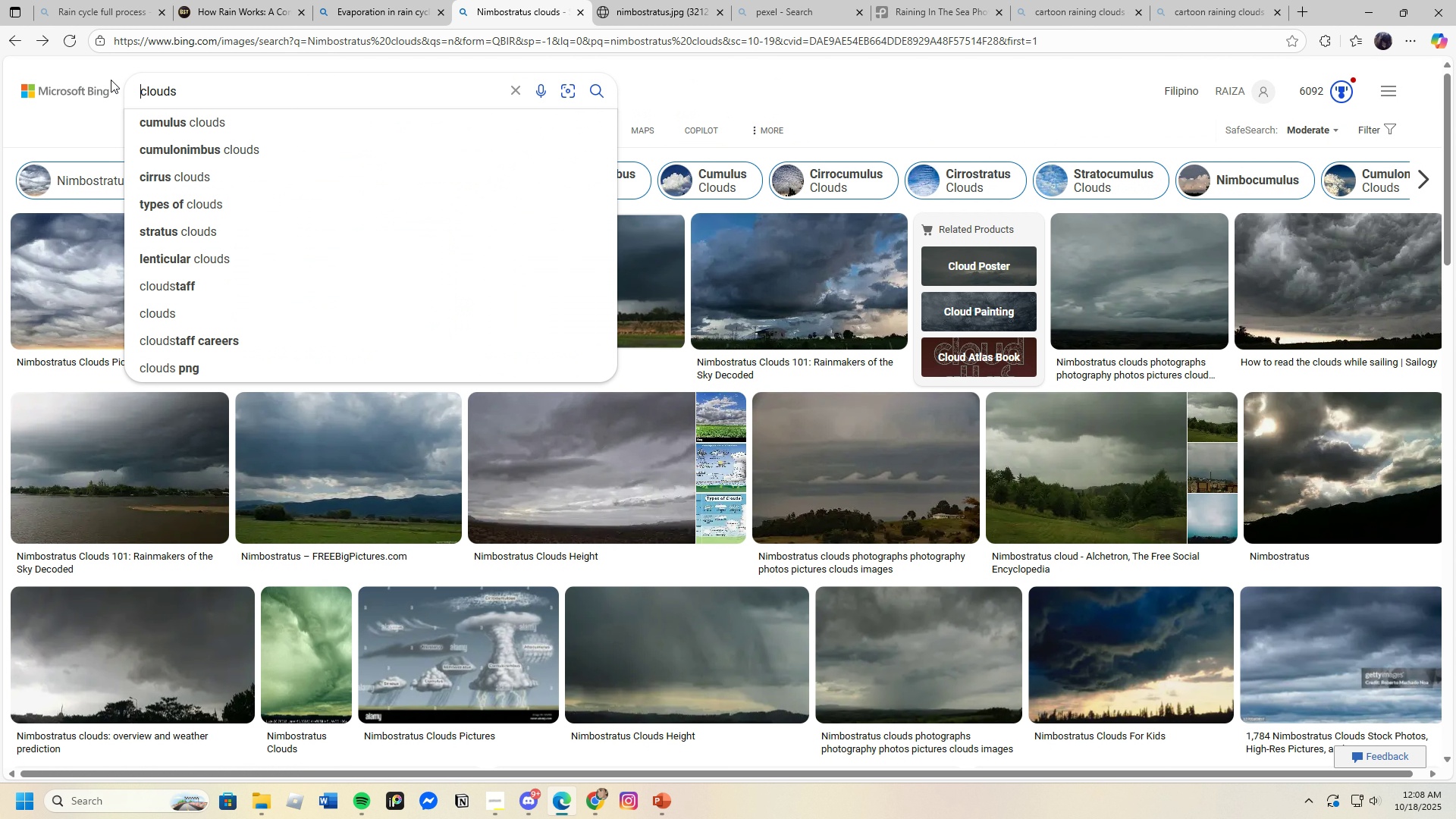 
key(Control+V)
 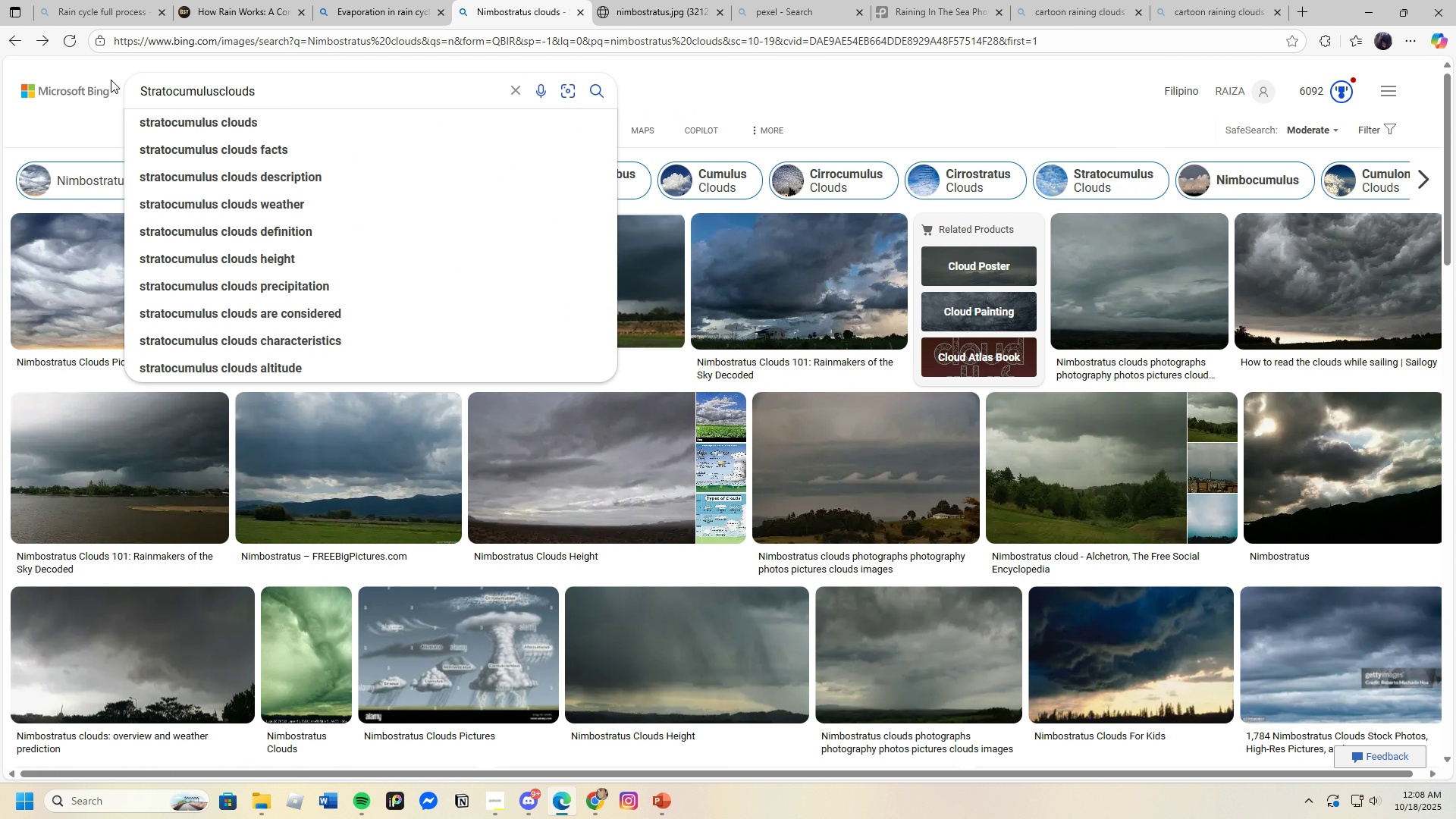 
key(Space)
 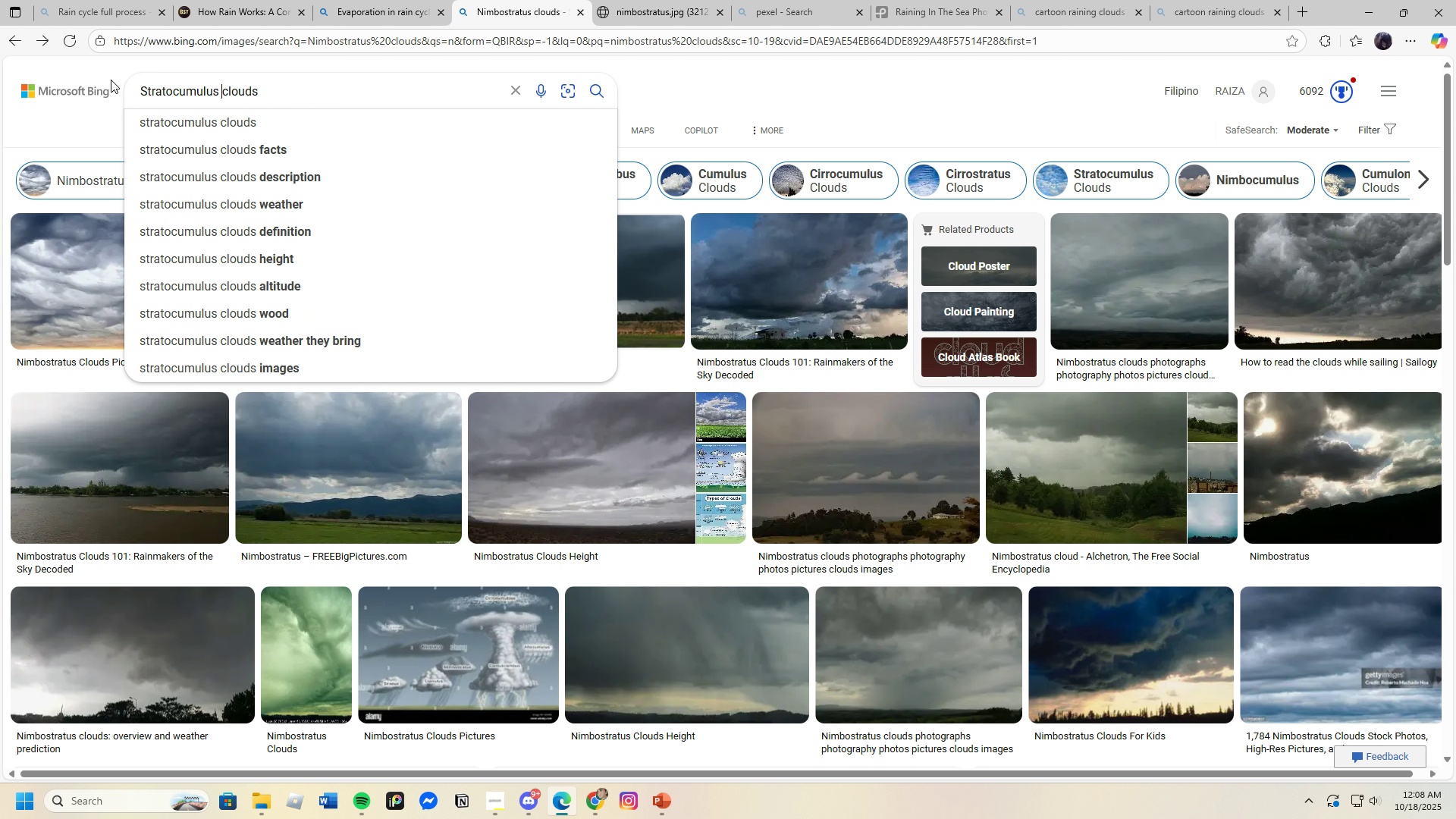 
key(Enter)
 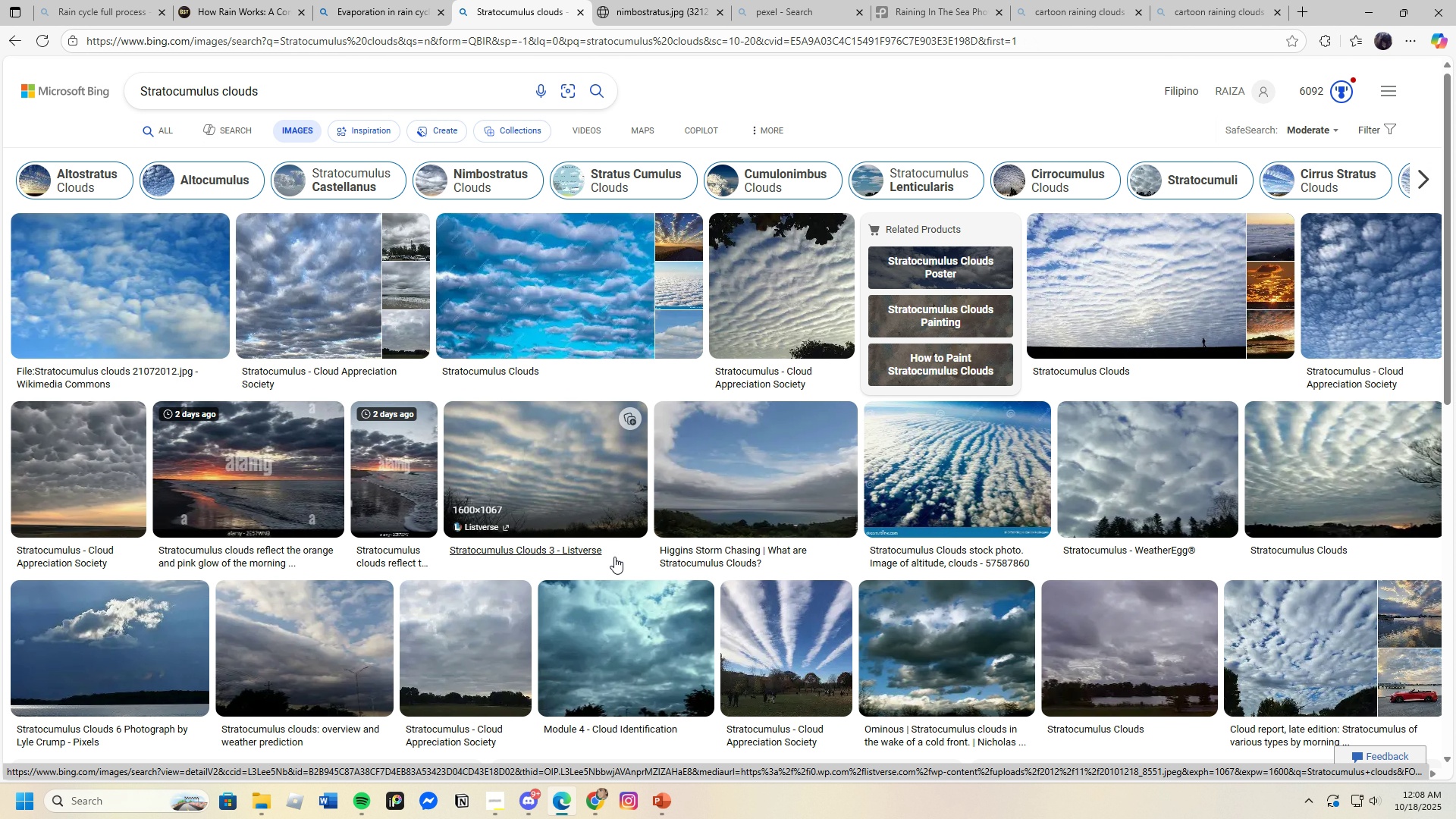 
wait(9.82)
 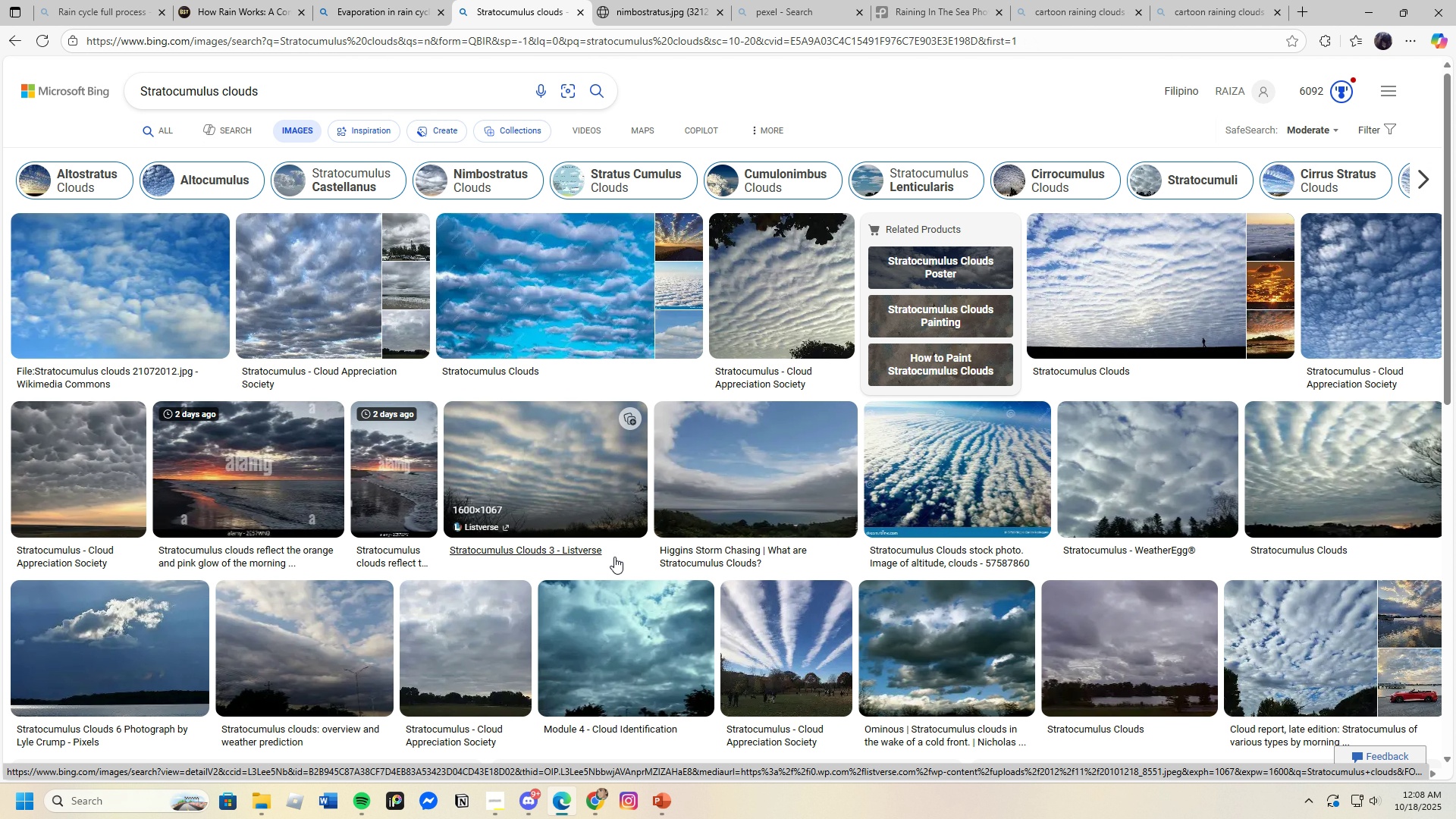 
left_click([96, 475])
 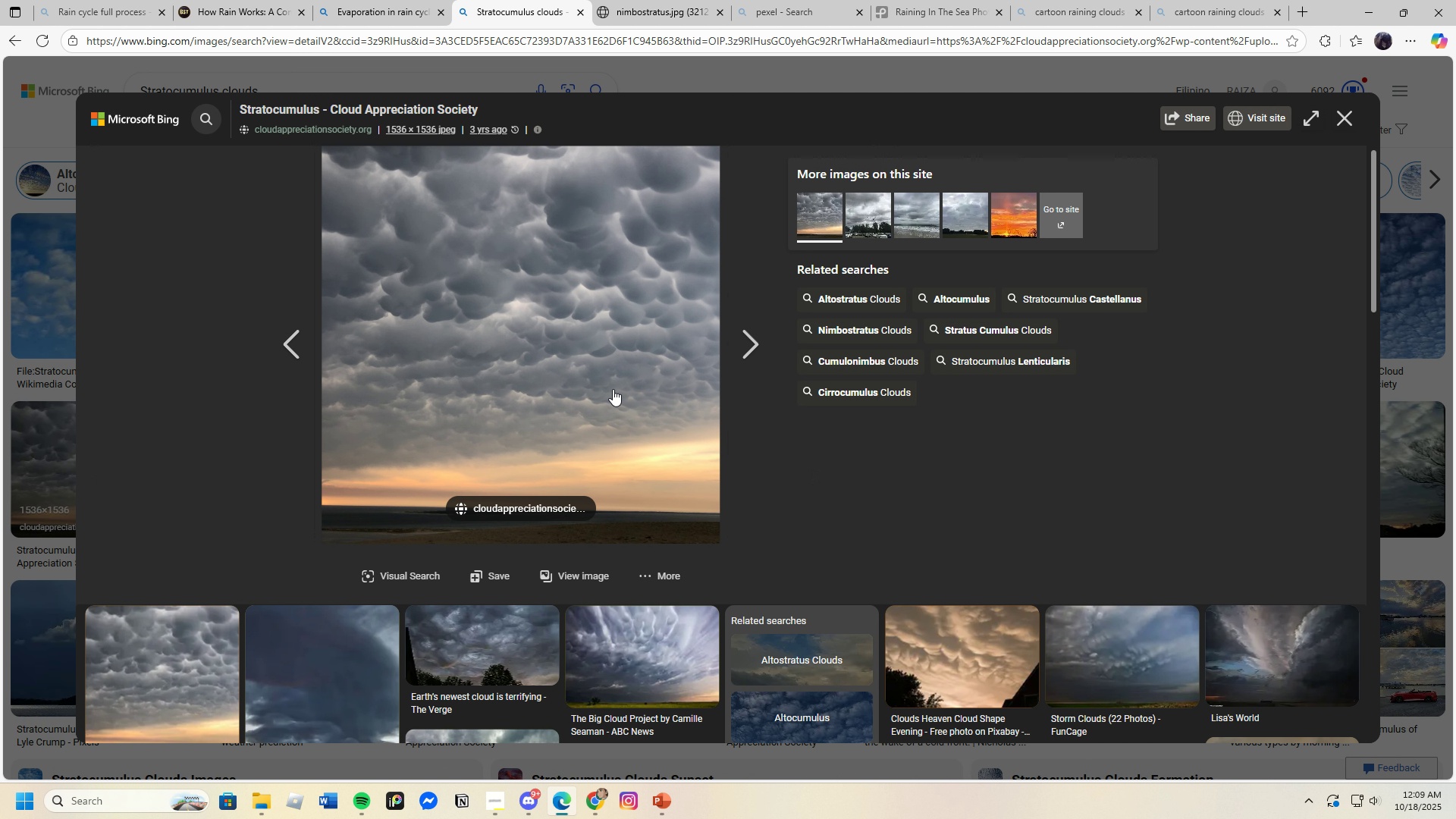 
wait(6.84)
 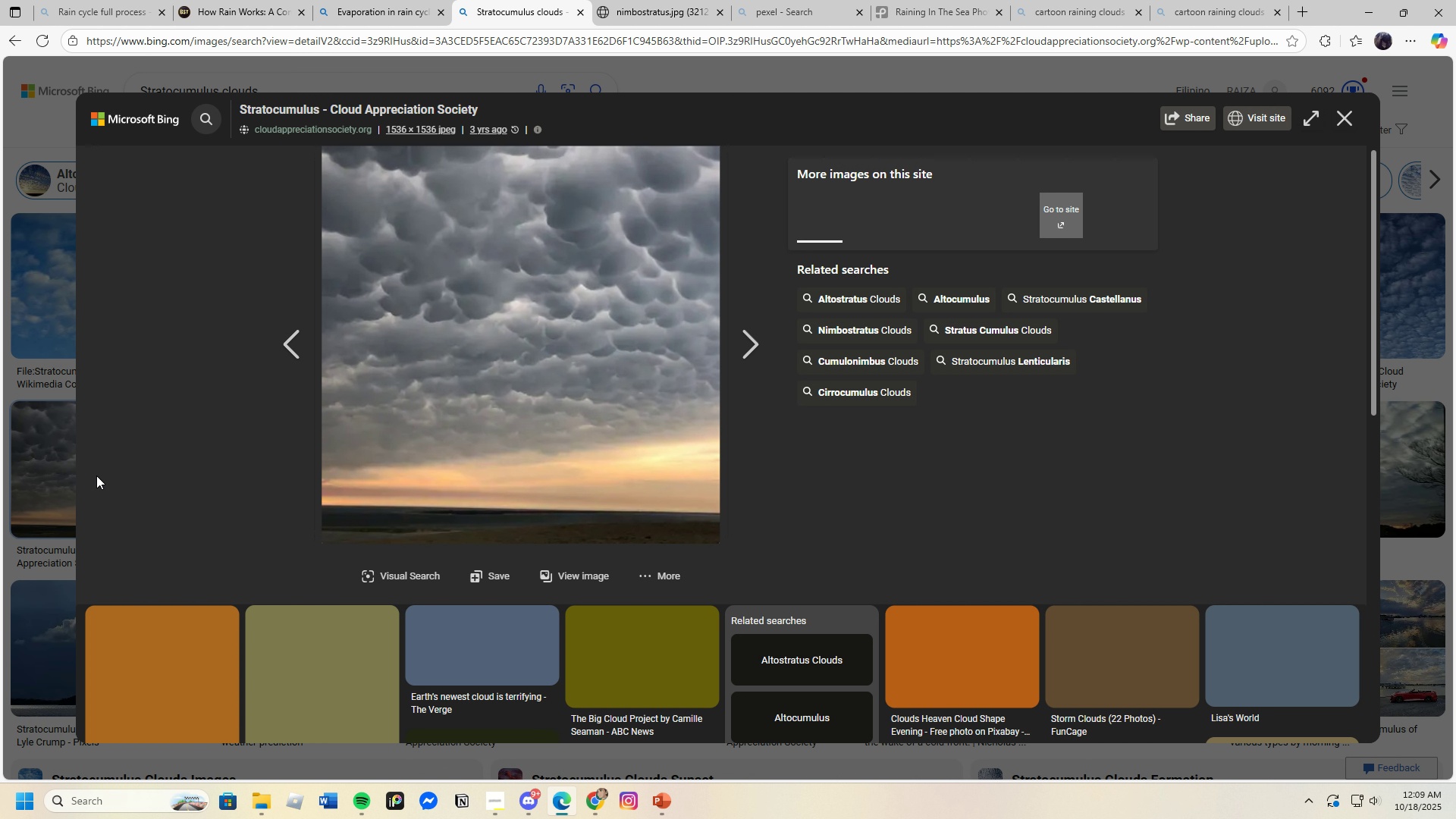 
left_click([671, 406])
 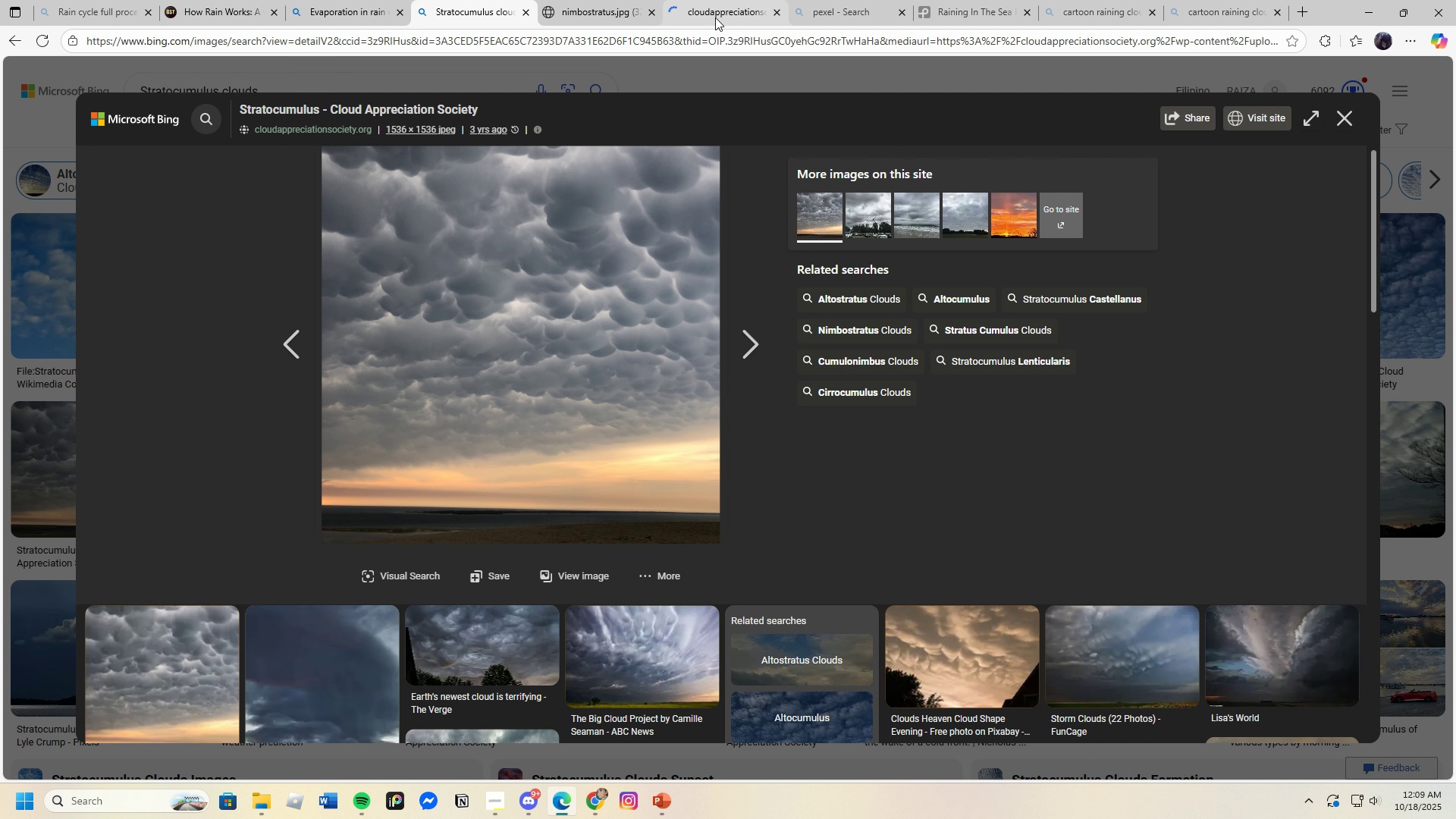 
left_click([714, 17])
 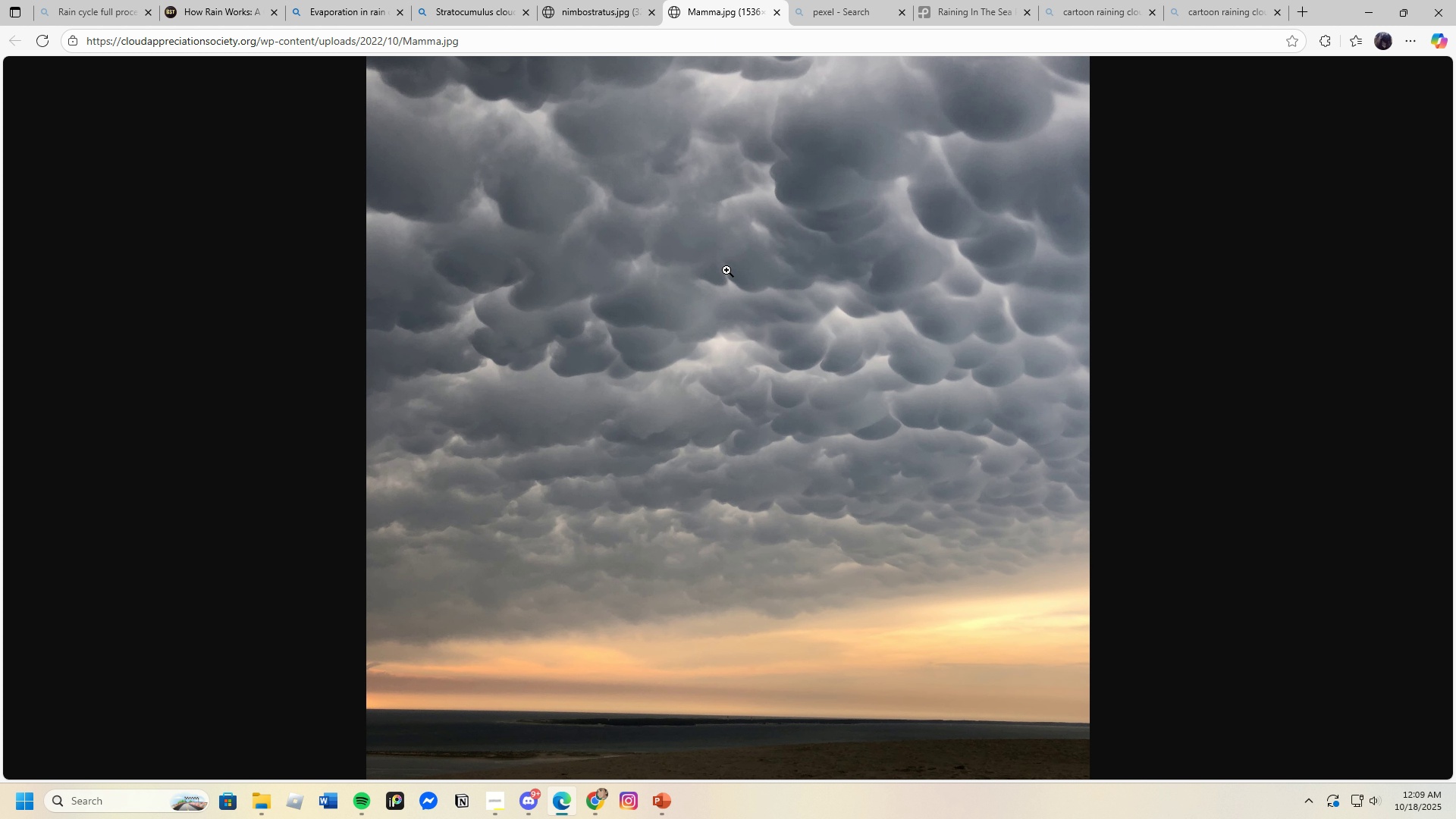 
right_click([727, 273])
 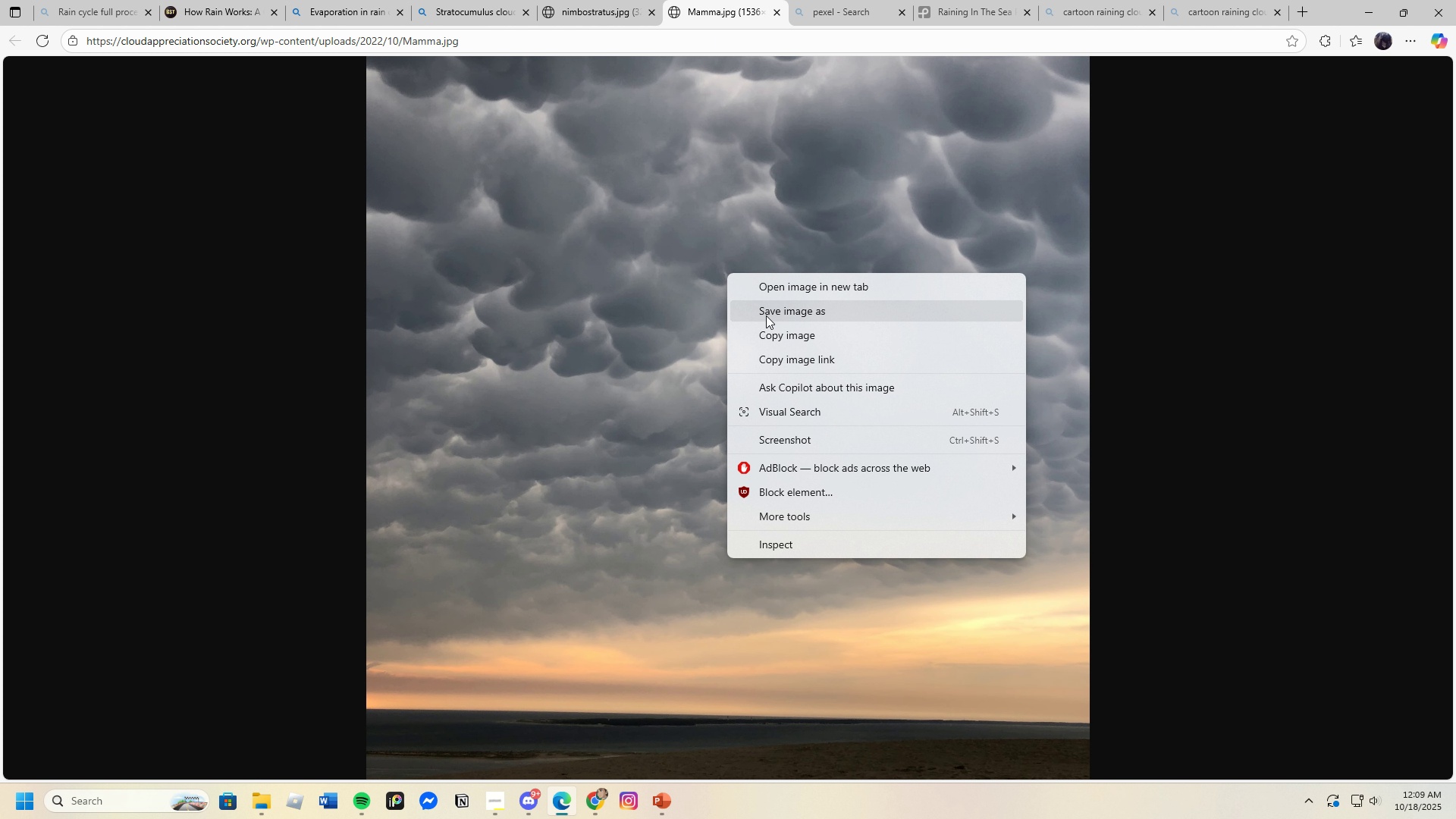 
left_click([769, 315])
 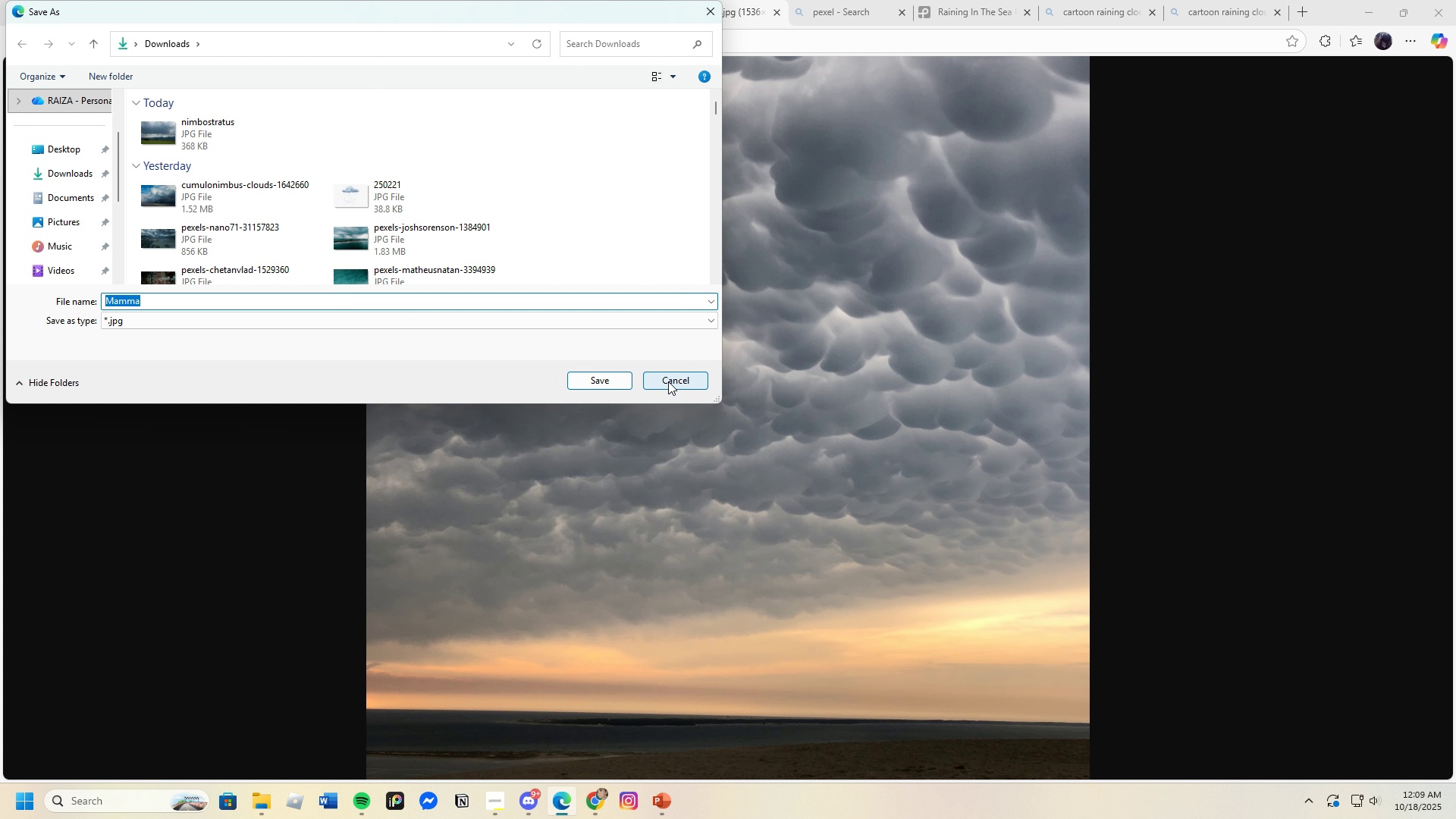 
left_click([604, 378])
 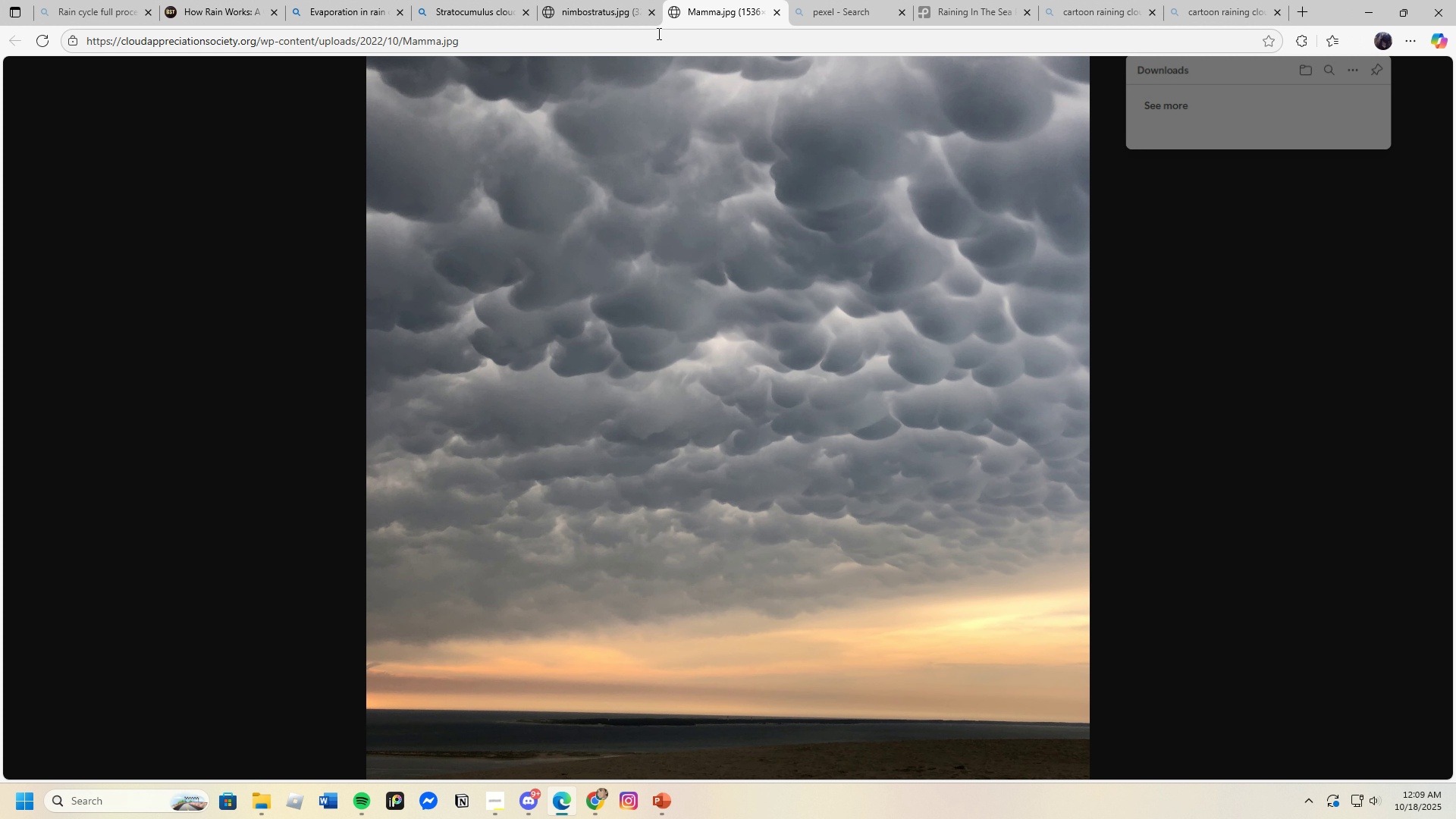 
left_click([574, 8])
 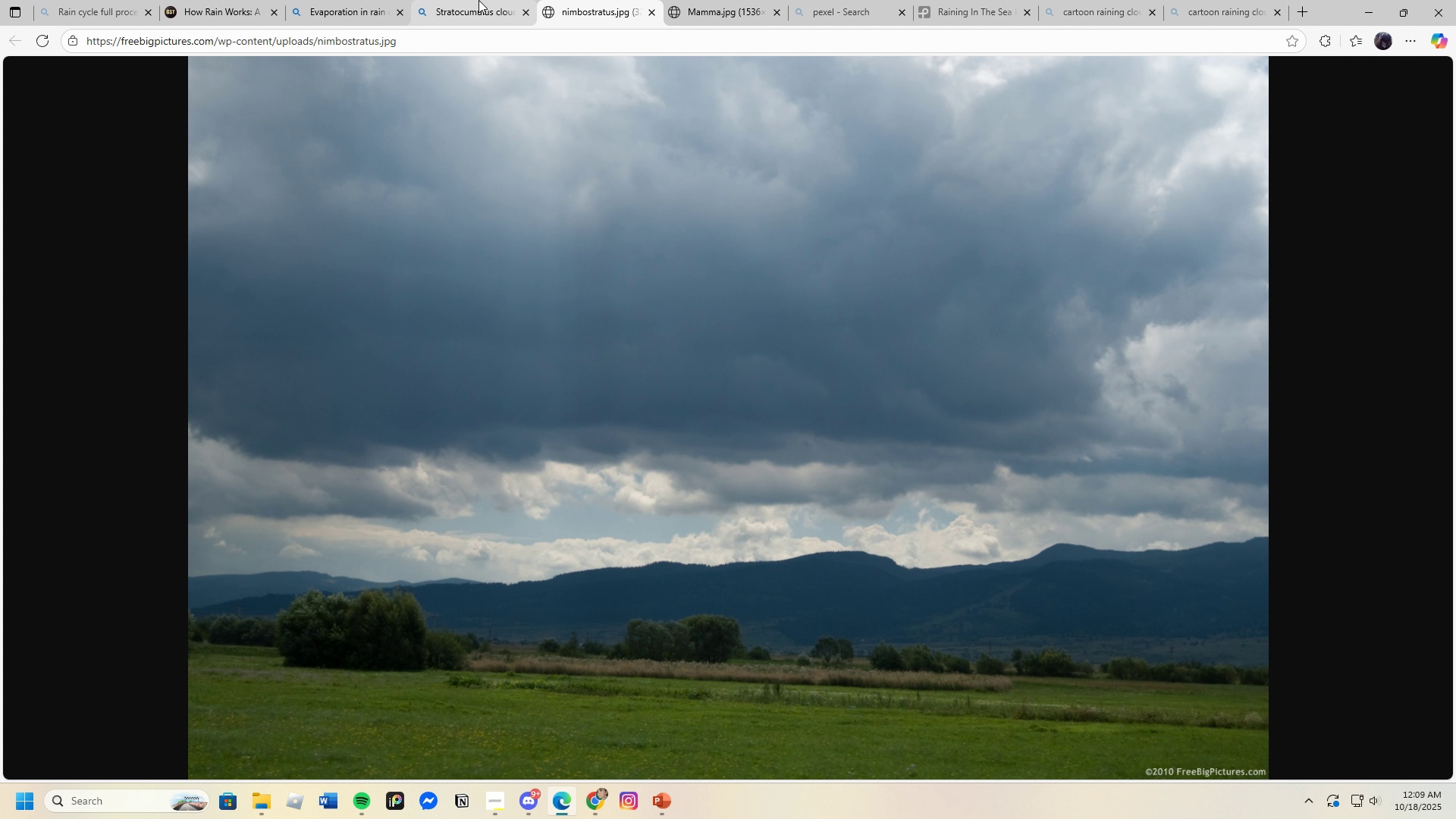 
left_click([479, 0])
 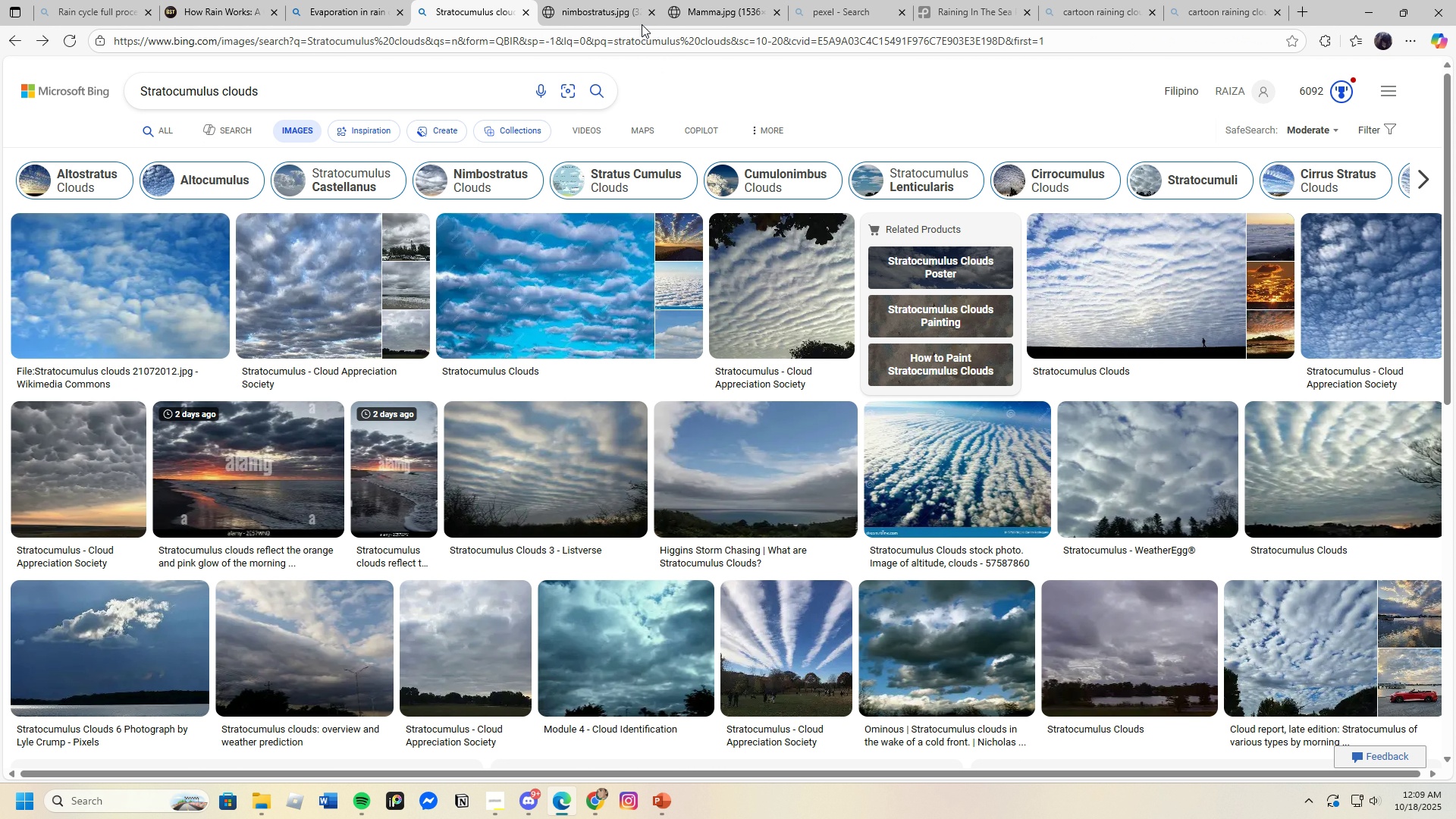 
left_click([654, 15])
 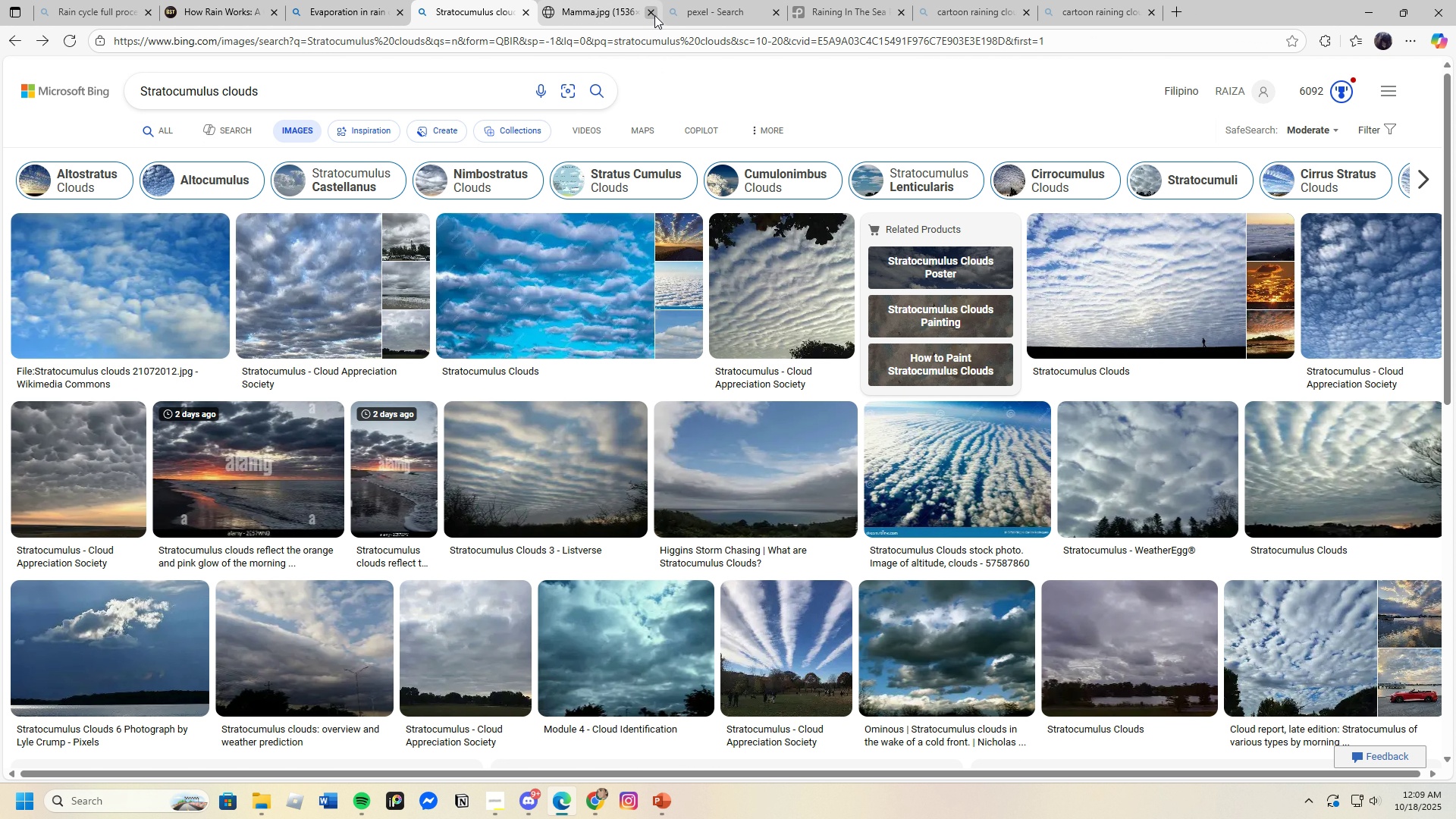 
left_click([654, 15])
 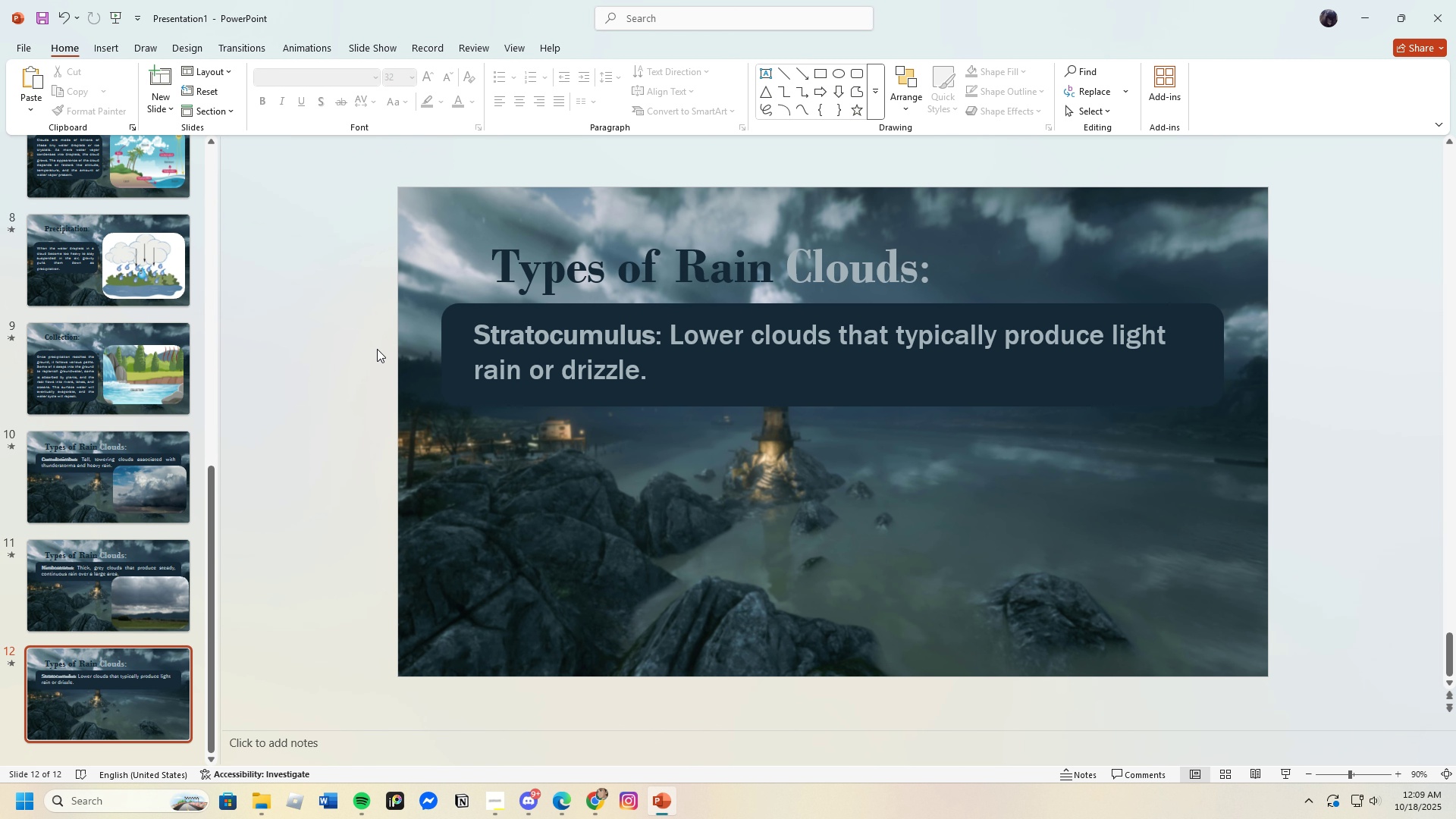 
wait(7.34)
 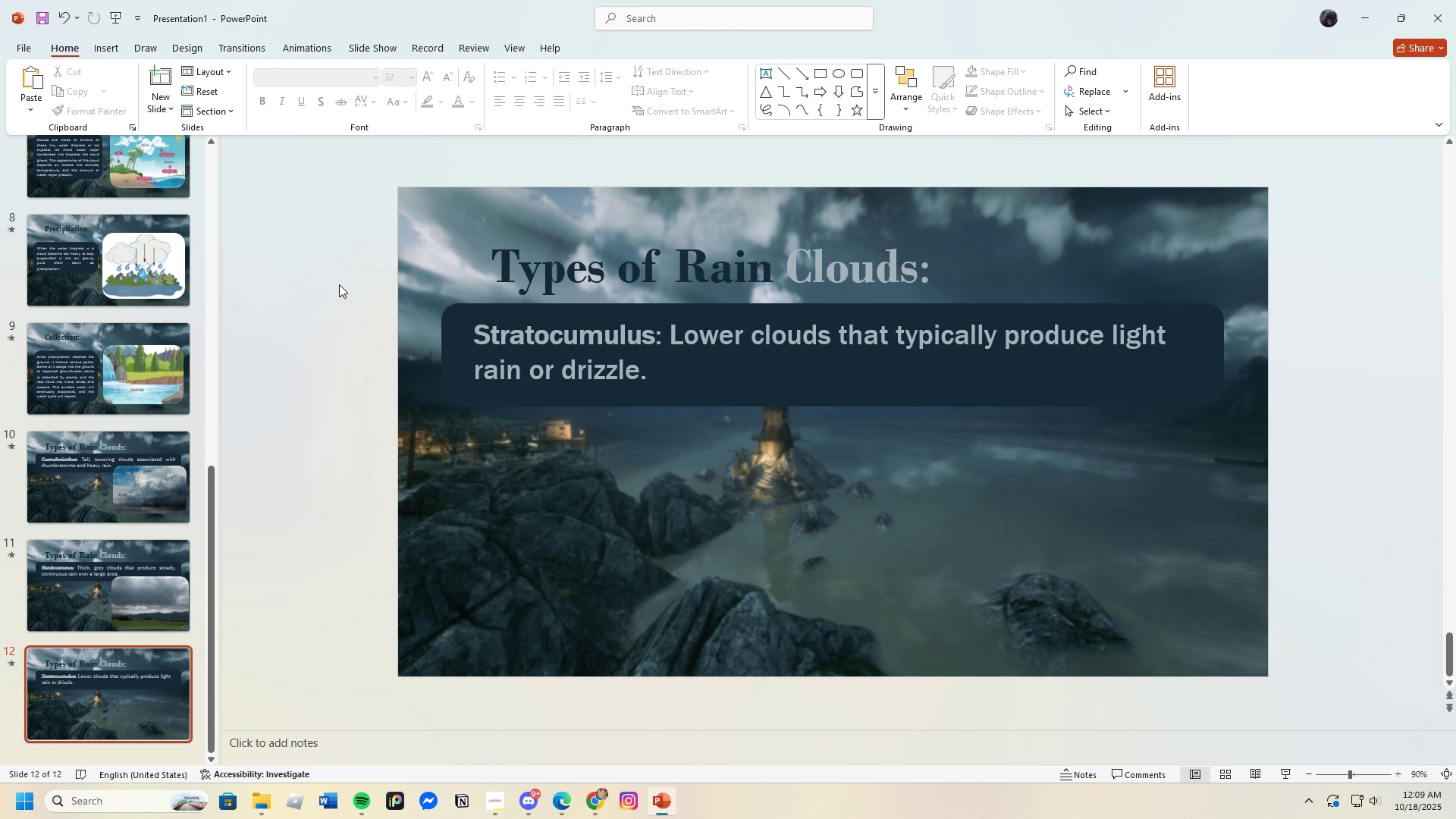 
left_click([113, 53])
 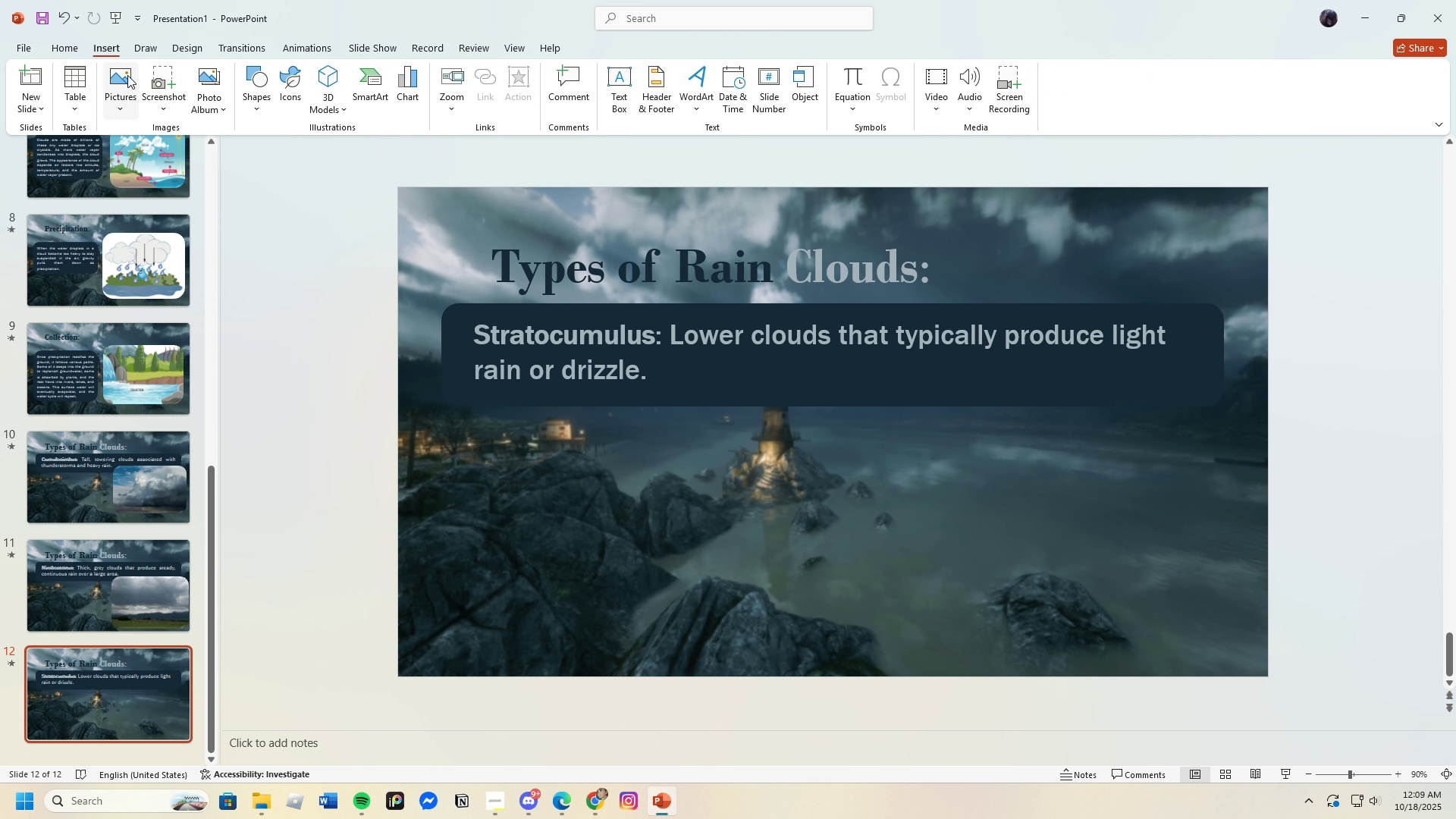 
left_click([127, 75])
 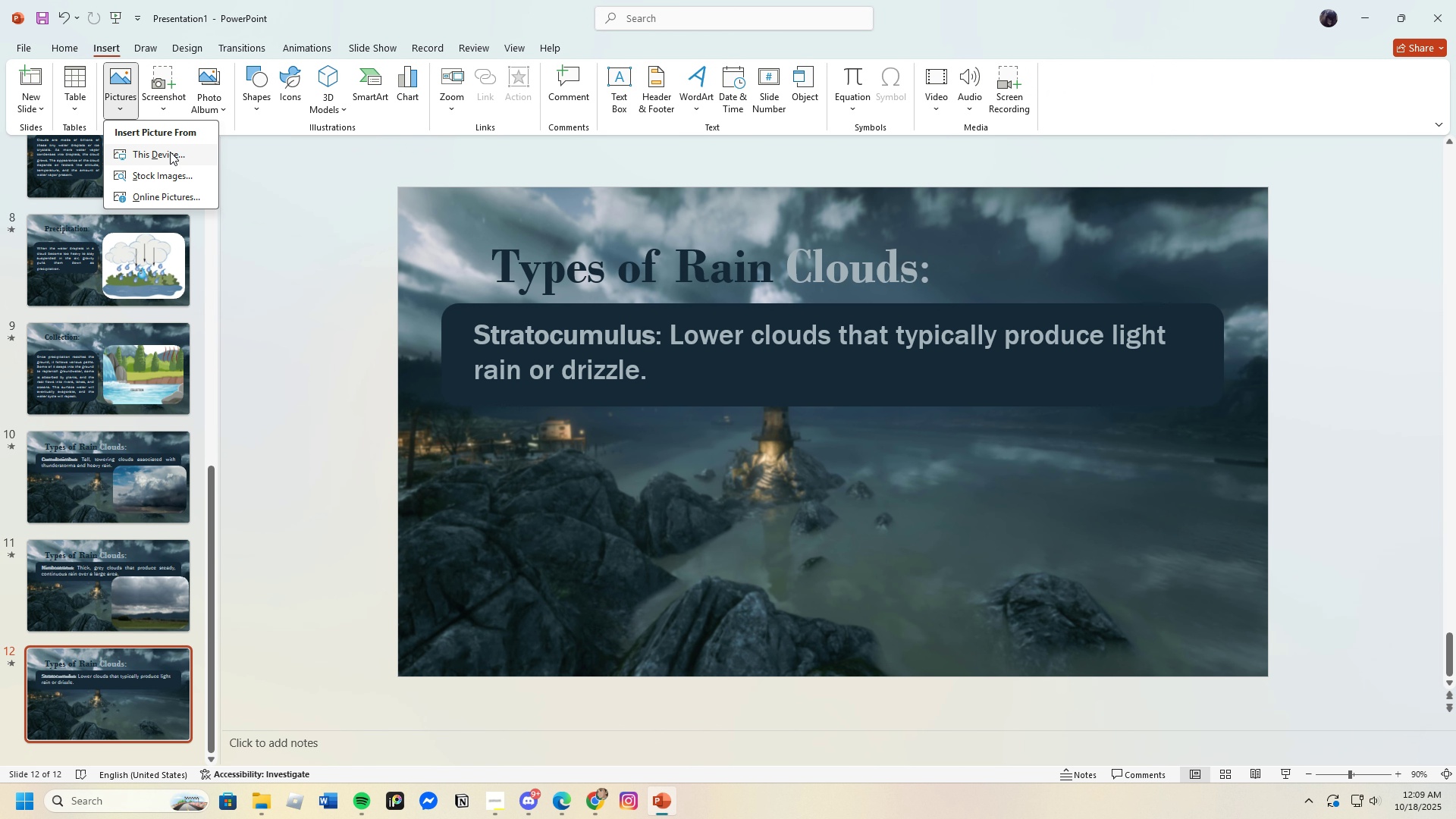 
left_click([170, 152])
 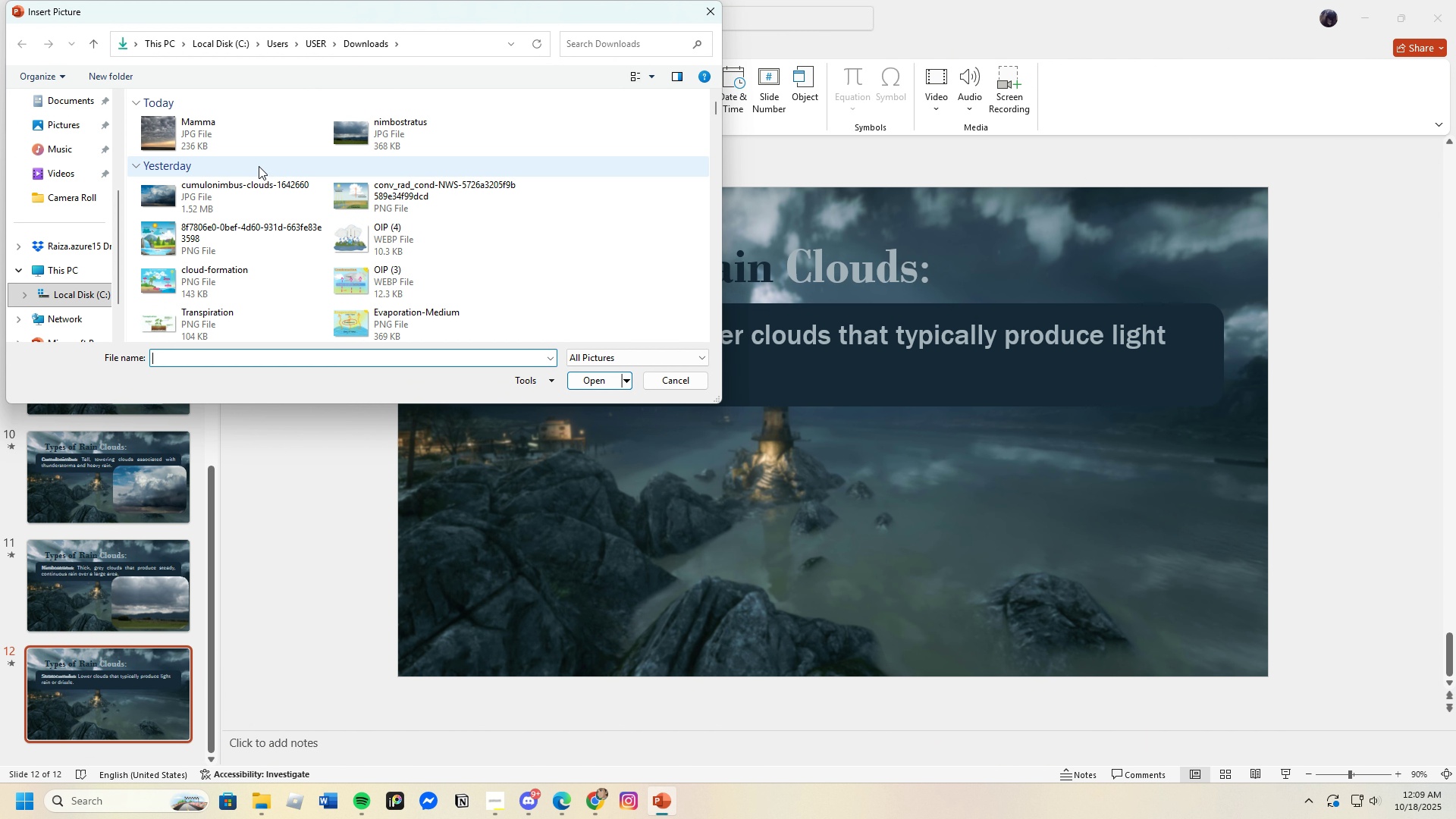 
left_click([224, 121])
 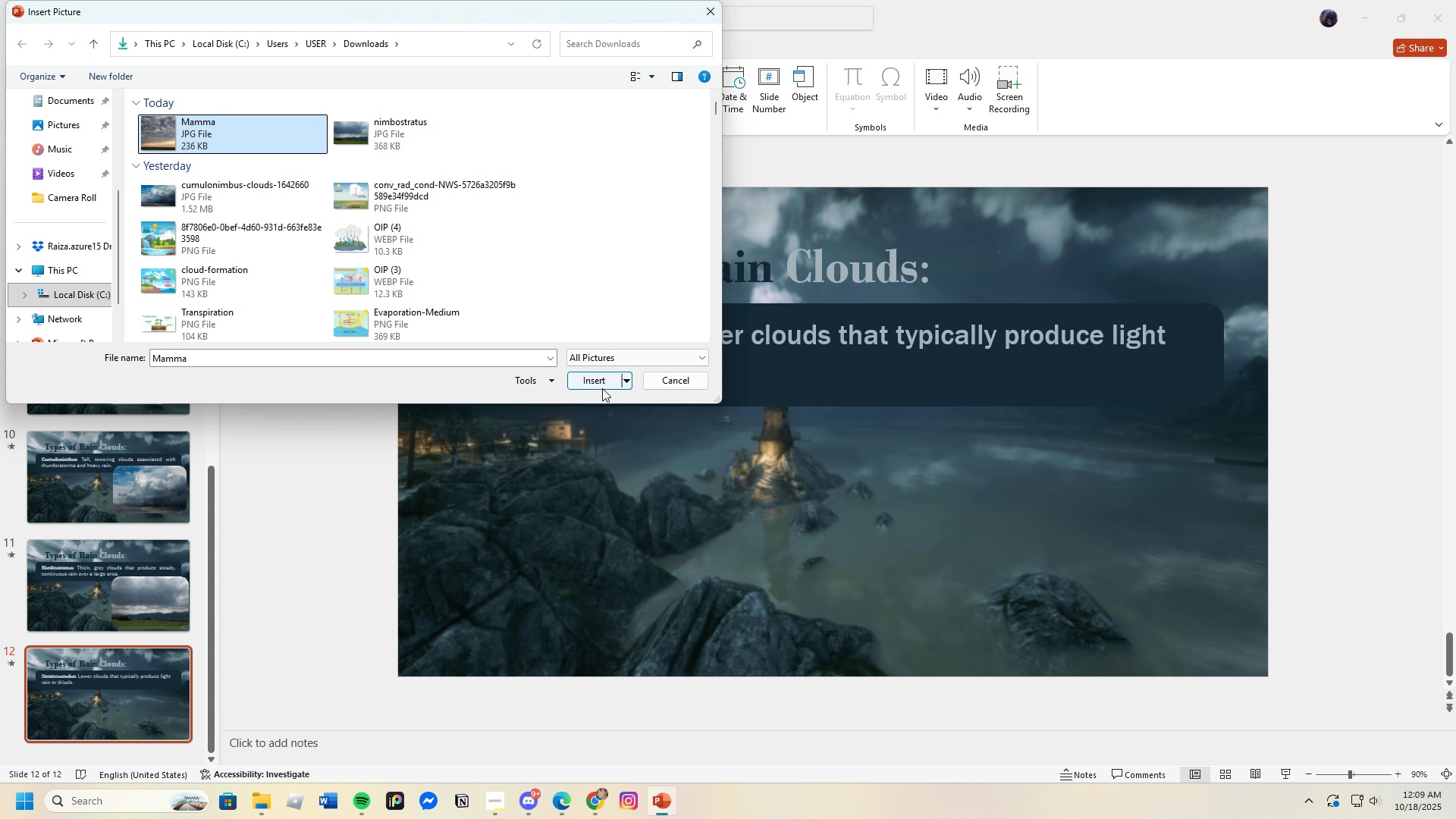 
left_click([600, 380])
 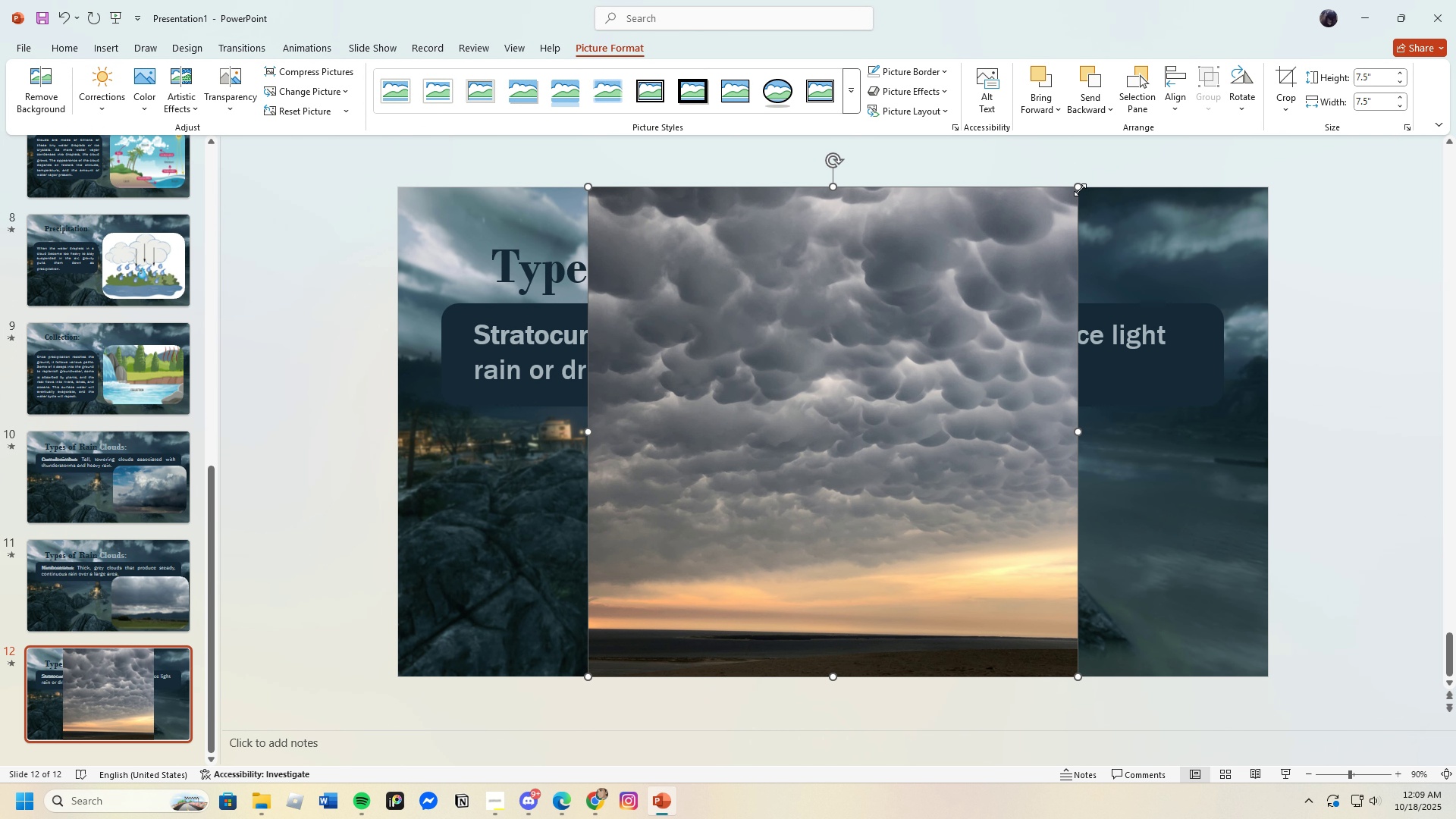 
left_click_drag(start_coordinate=[1080, 187], to_coordinate=[902, 457])
 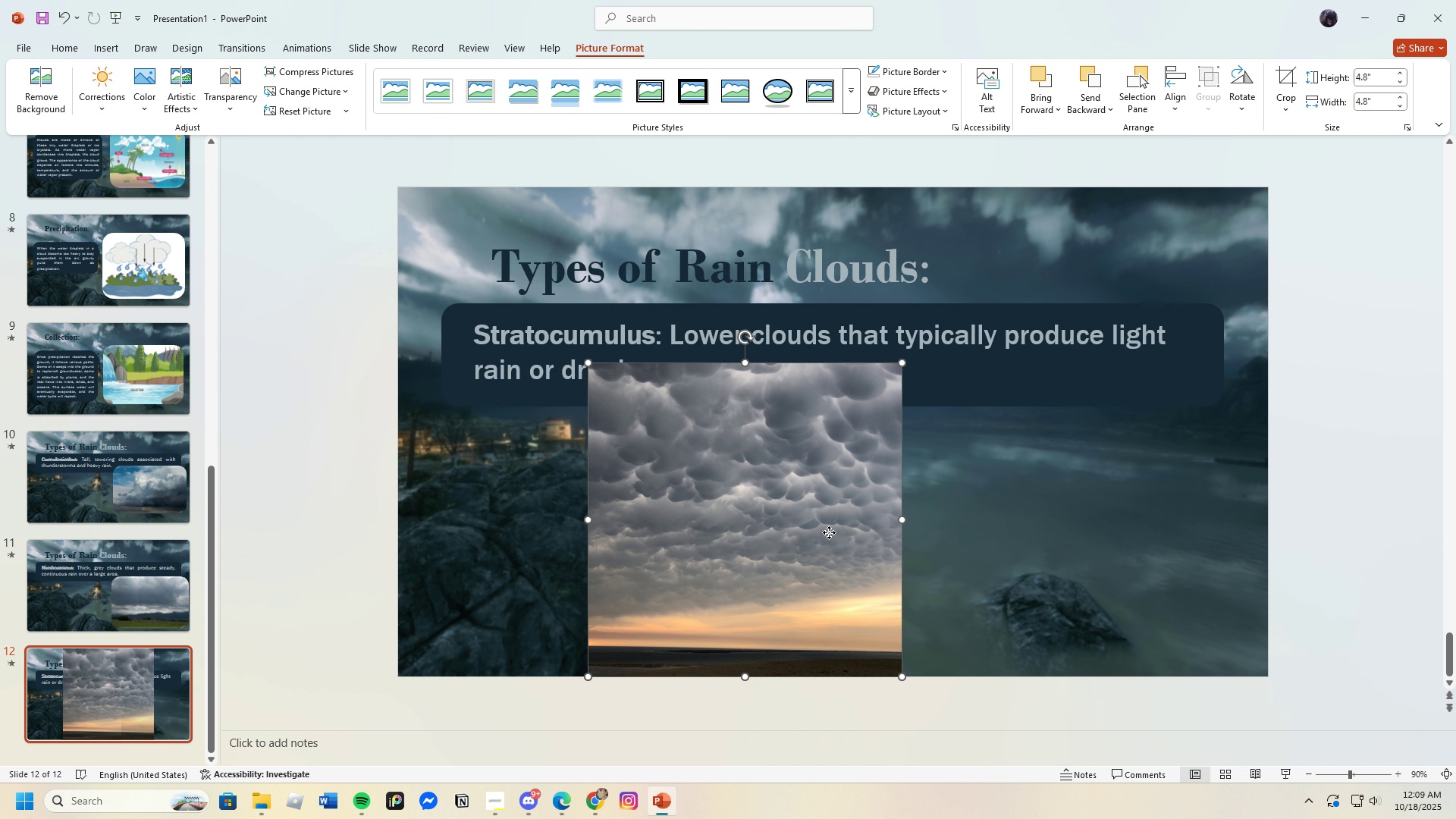 
left_click_drag(start_coordinate=[826, 532], to_coordinate=[1076, 541])
 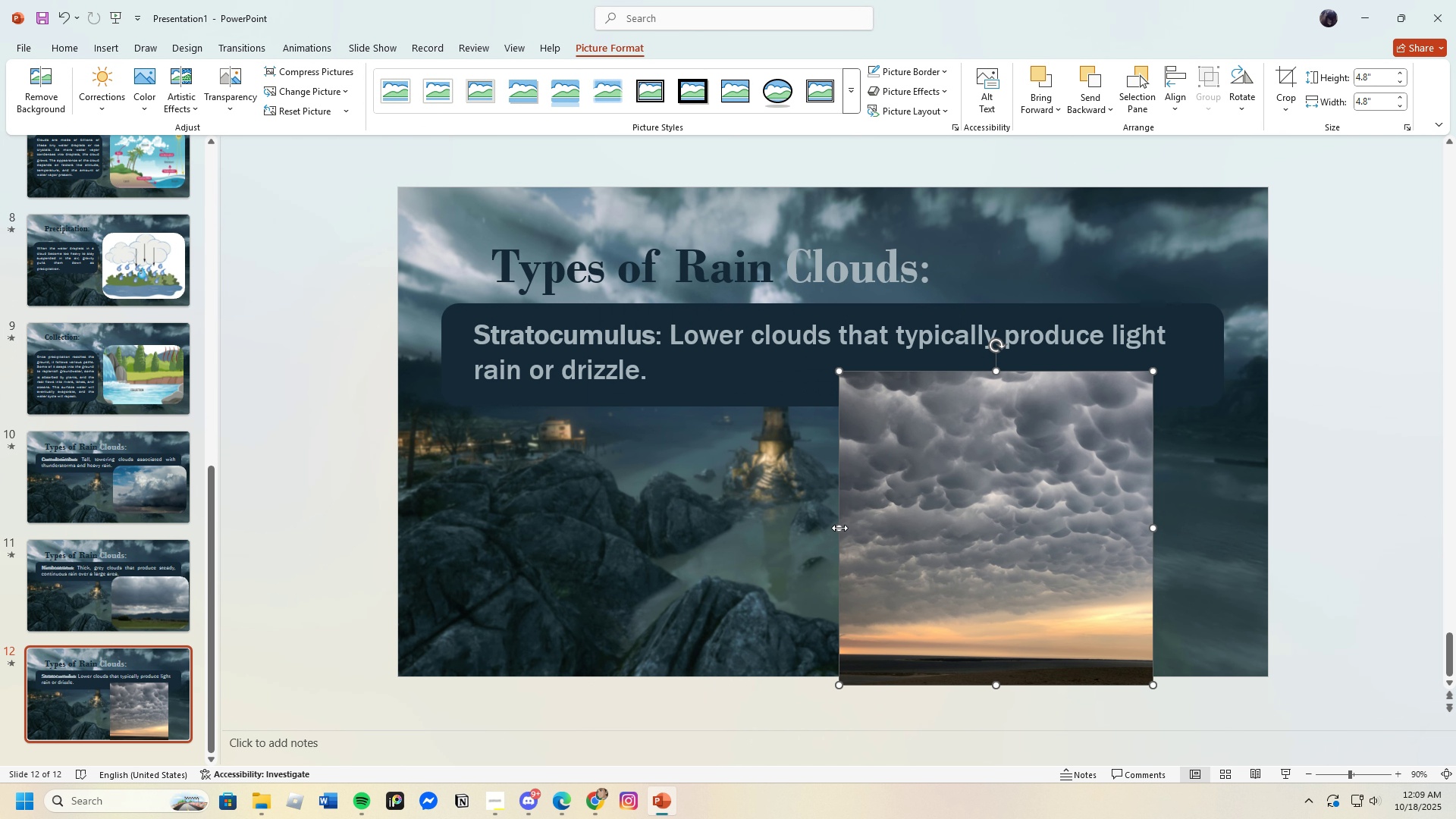 
left_click_drag(start_coordinate=[839, 528], to_coordinate=[796, 527])
 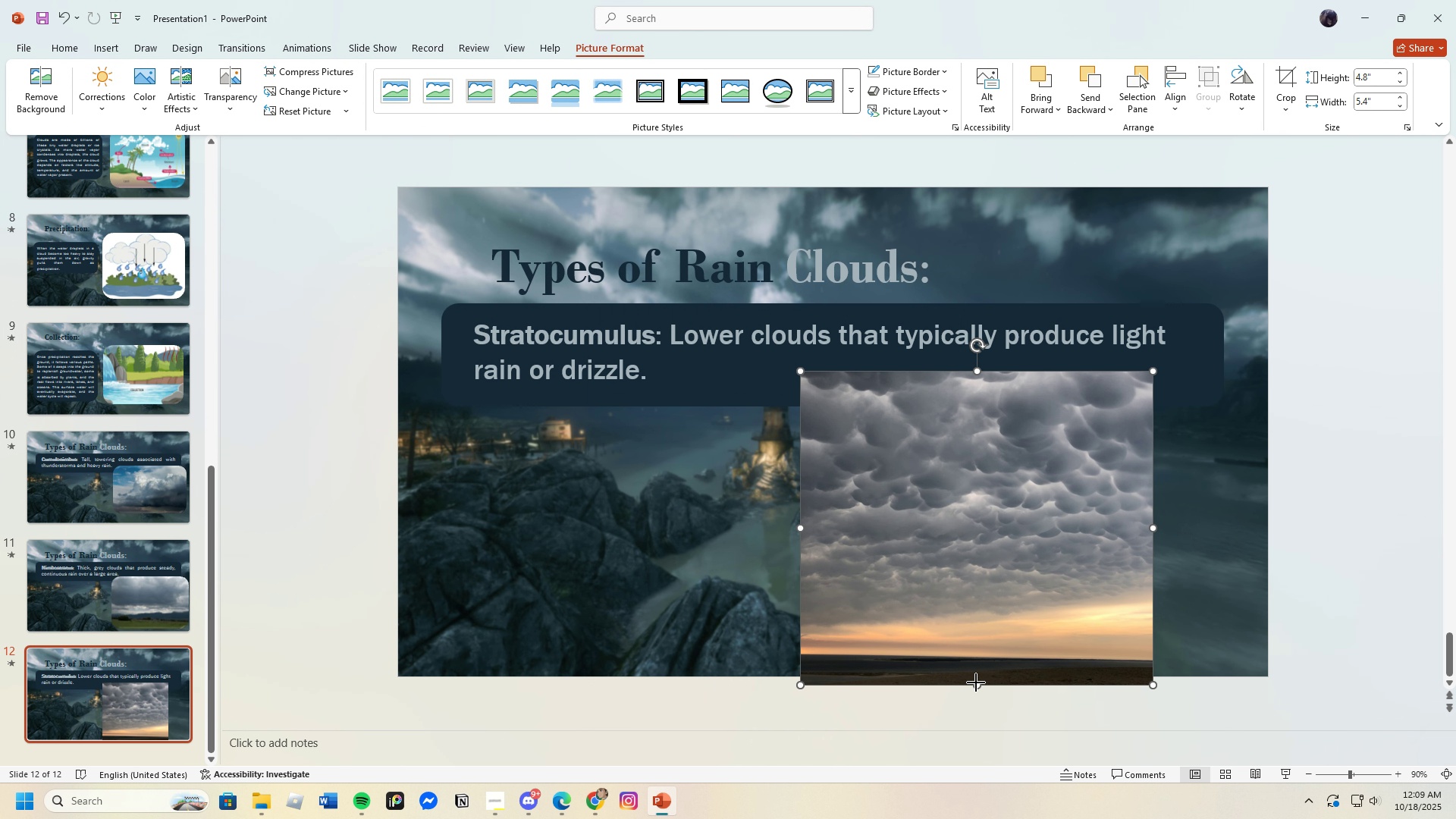 
left_click_drag(start_coordinate=[976, 682], to_coordinate=[997, 616])
 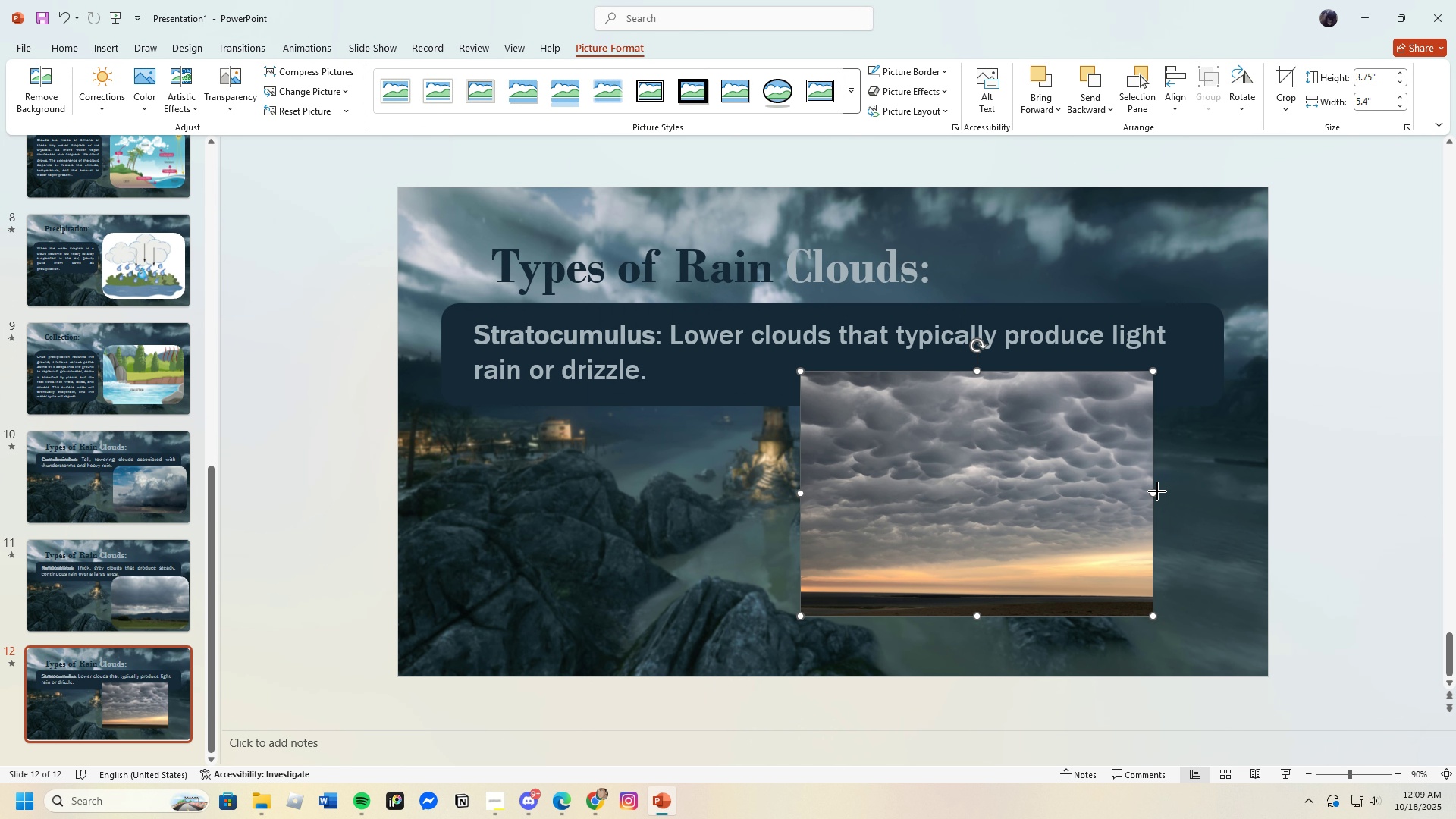 
left_click_drag(start_coordinate=[1157, 491], to_coordinate=[1124, 507])
 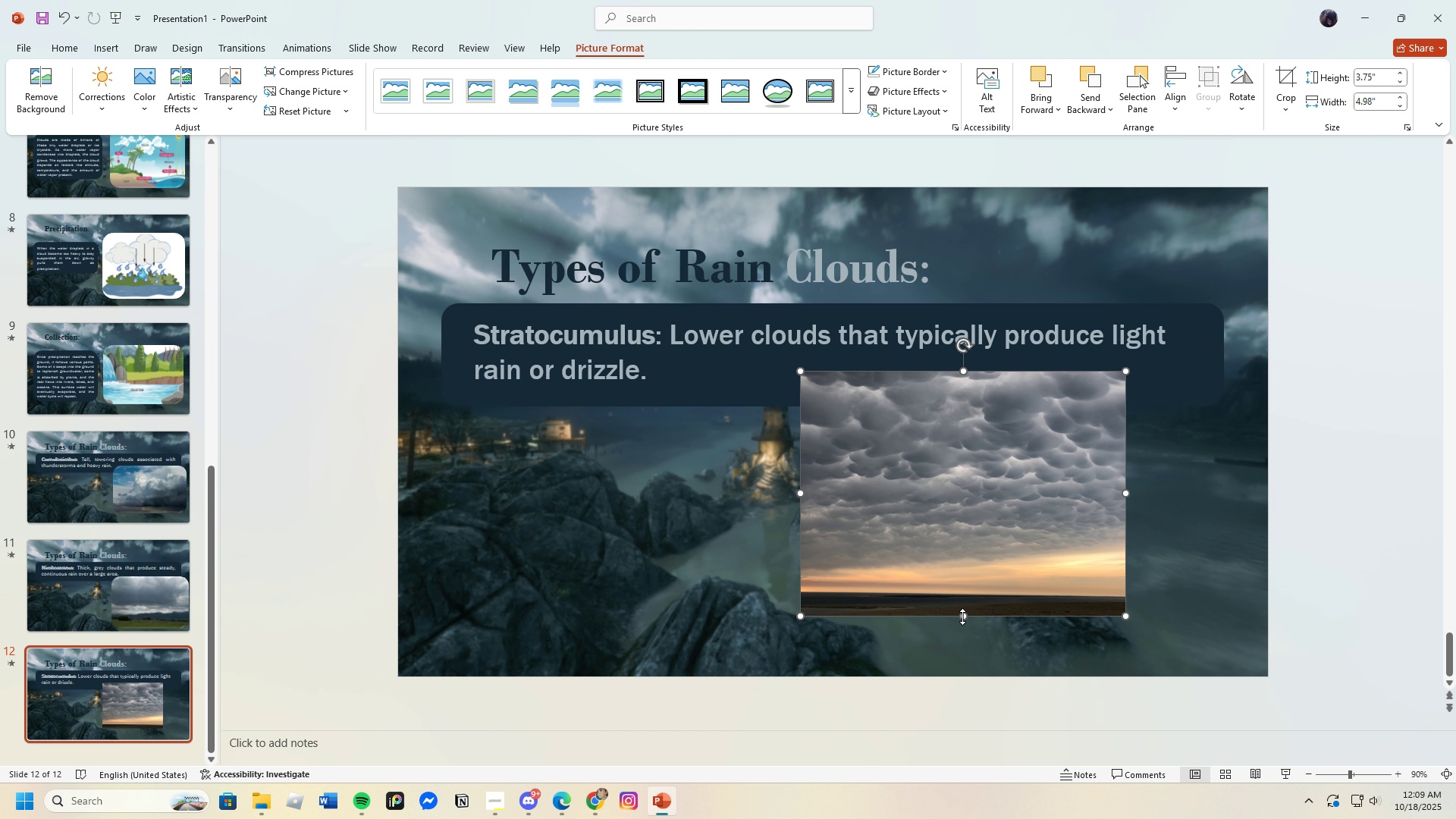 
left_click_drag(start_coordinate=[962, 617], to_coordinate=[970, 651])
 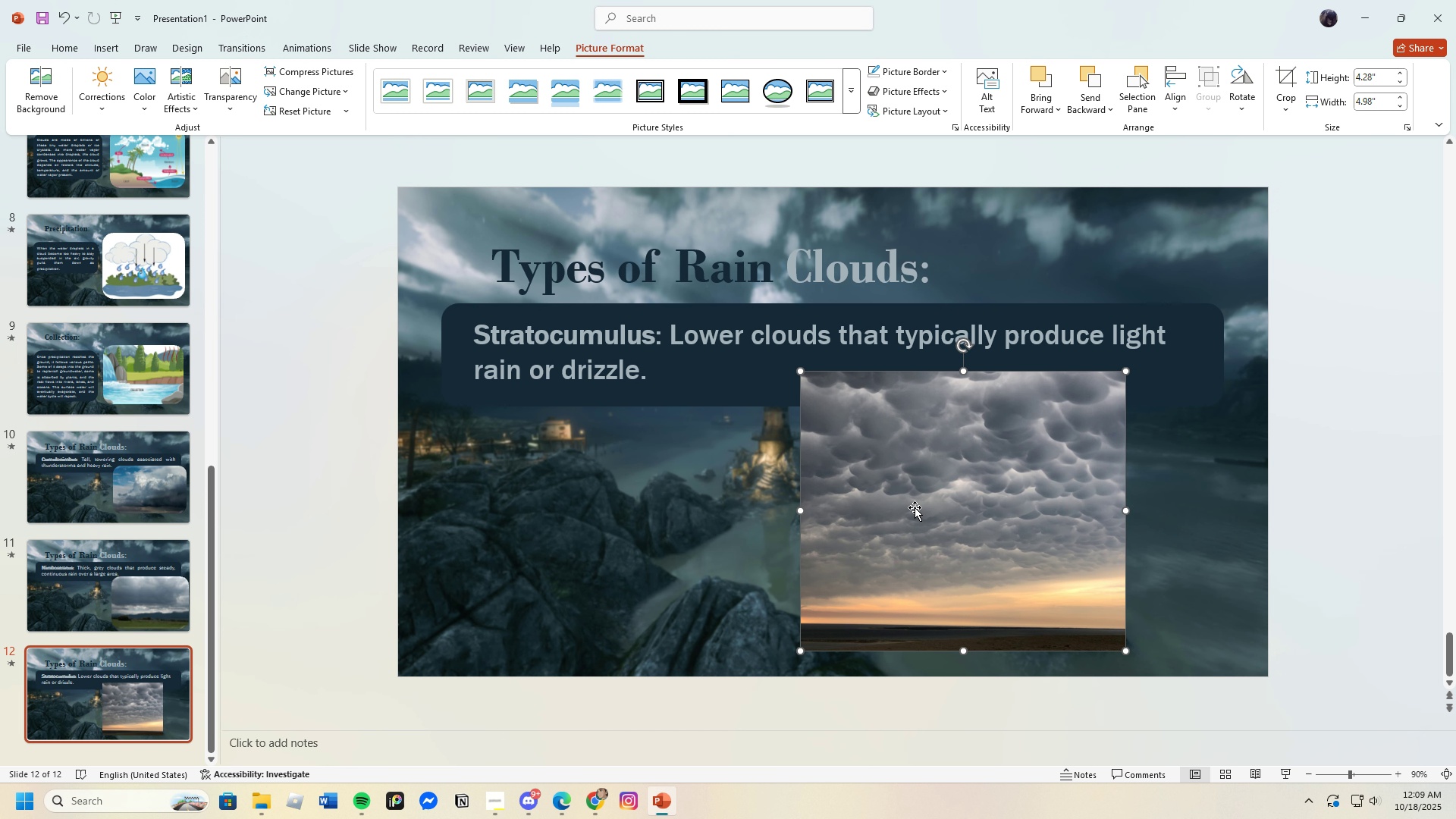 
left_click_drag(start_coordinate=[927, 507], to_coordinate=[1021, 504])
 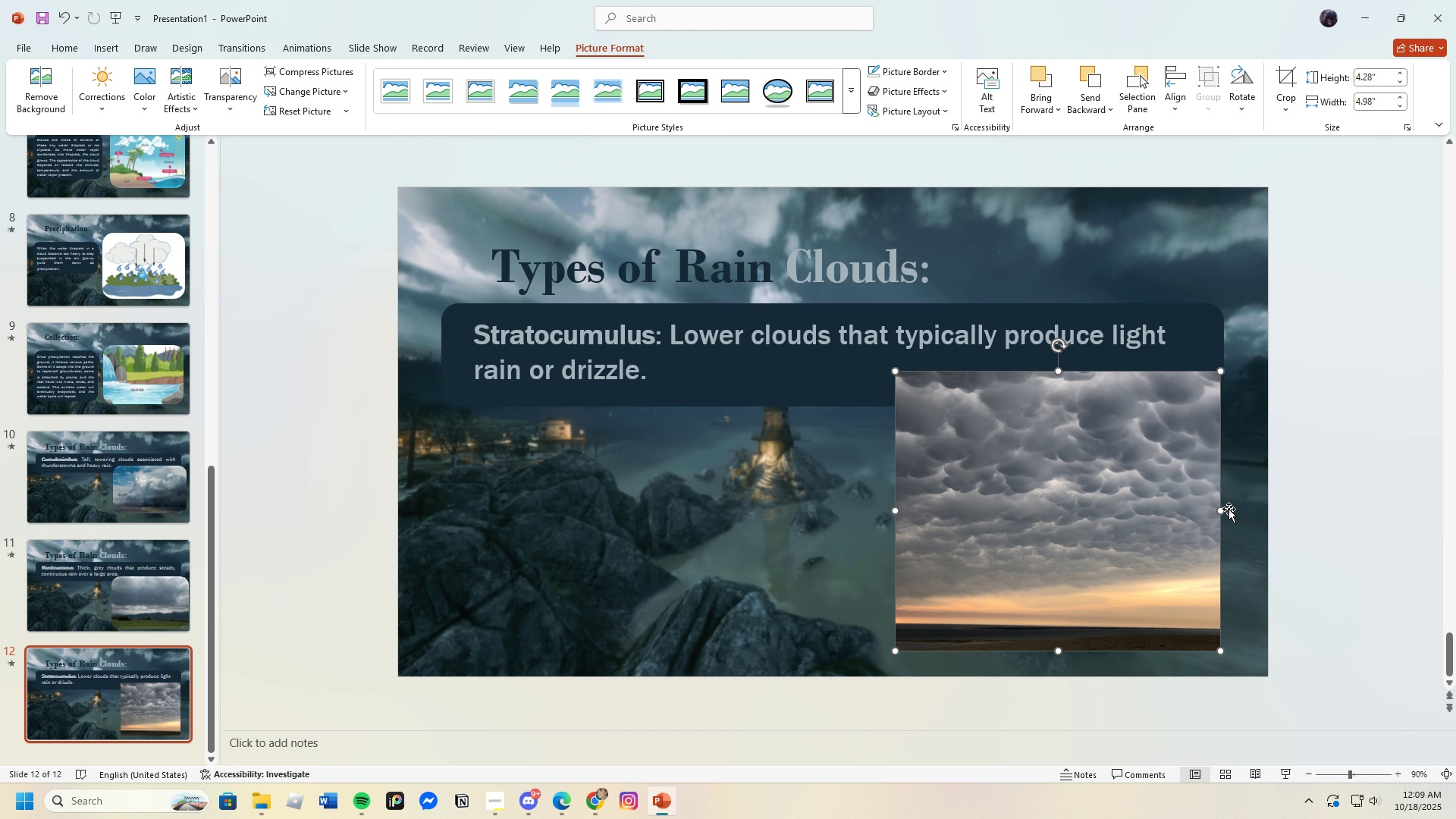 
left_click_drag(start_coordinate=[1222, 509], to_coordinate=[1254, 510])
 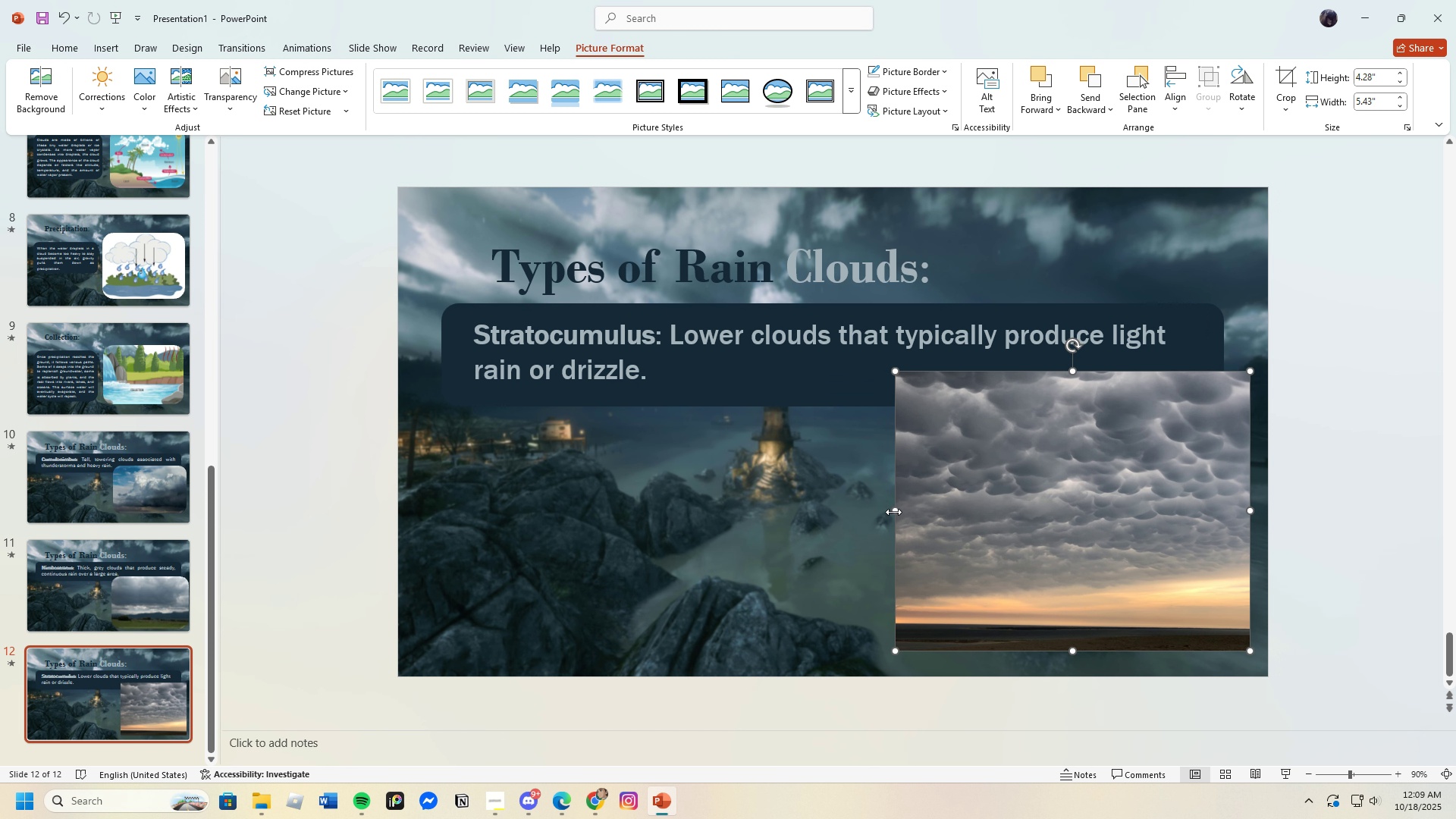 
left_click_drag(start_coordinate=[894, 512], to_coordinate=[863, 511])
 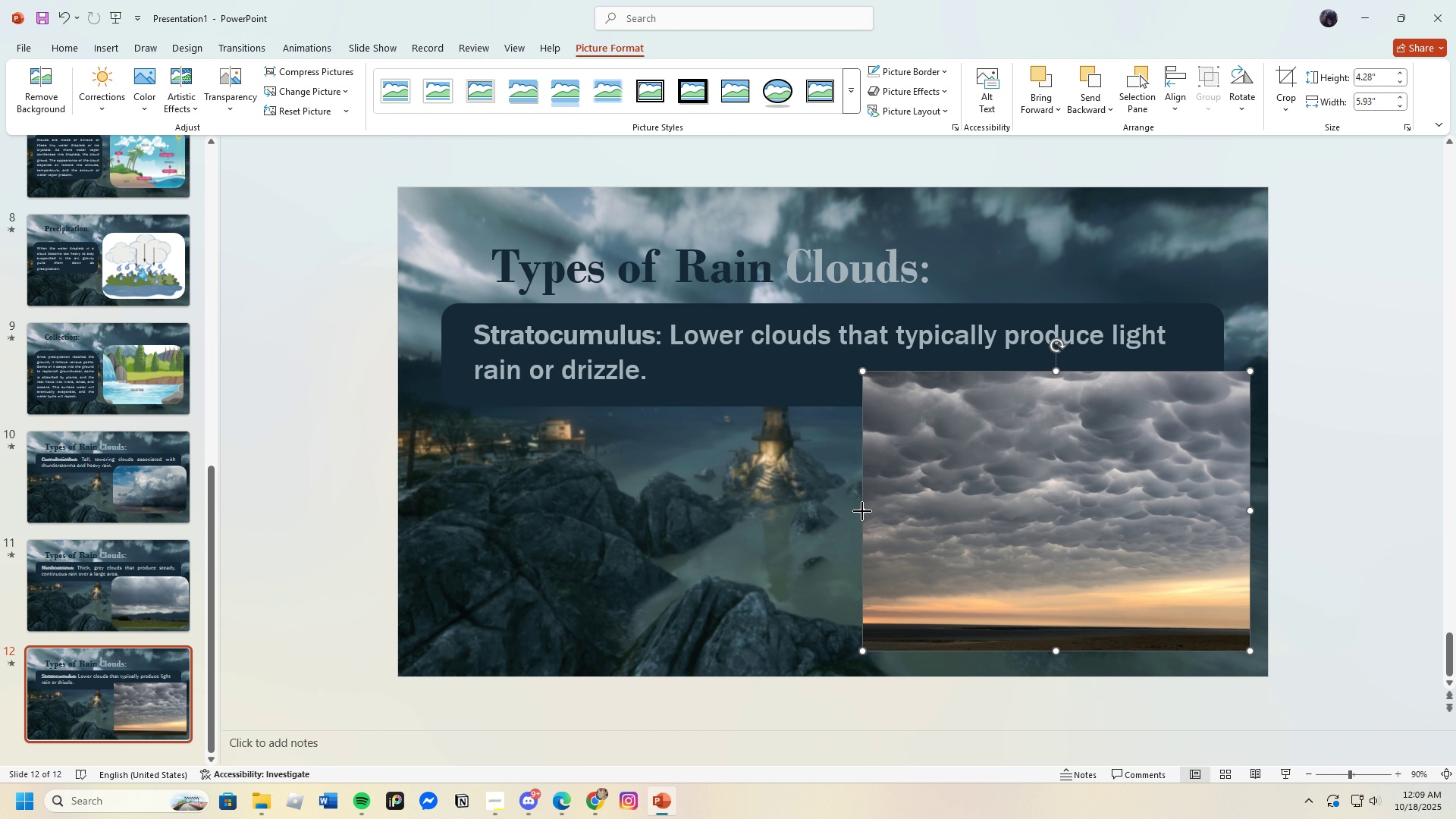 
left_click_drag(start_coordinate=[862, 511], to_coordinate=[855, 513])
 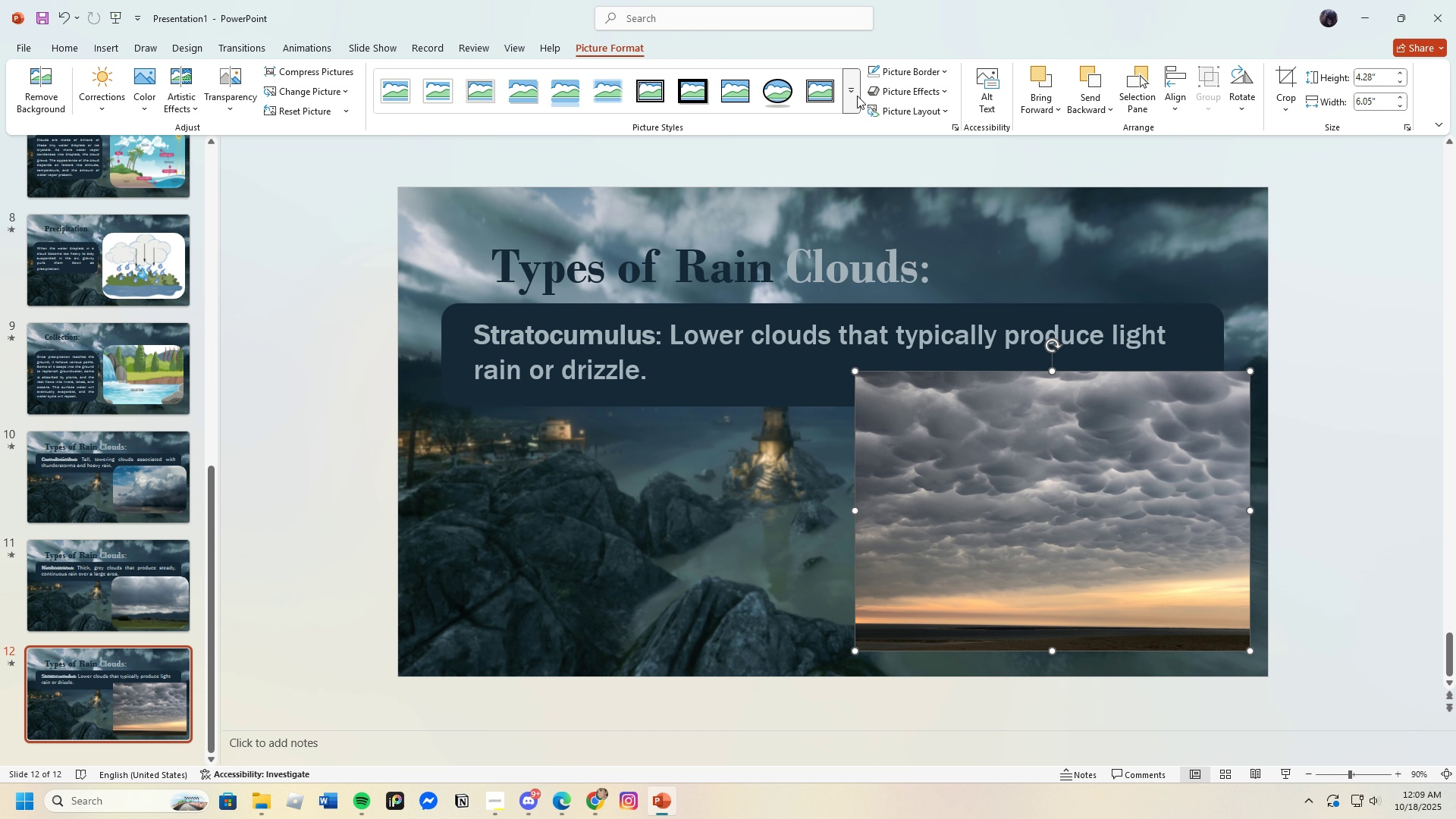 
left_click([855, 96])
 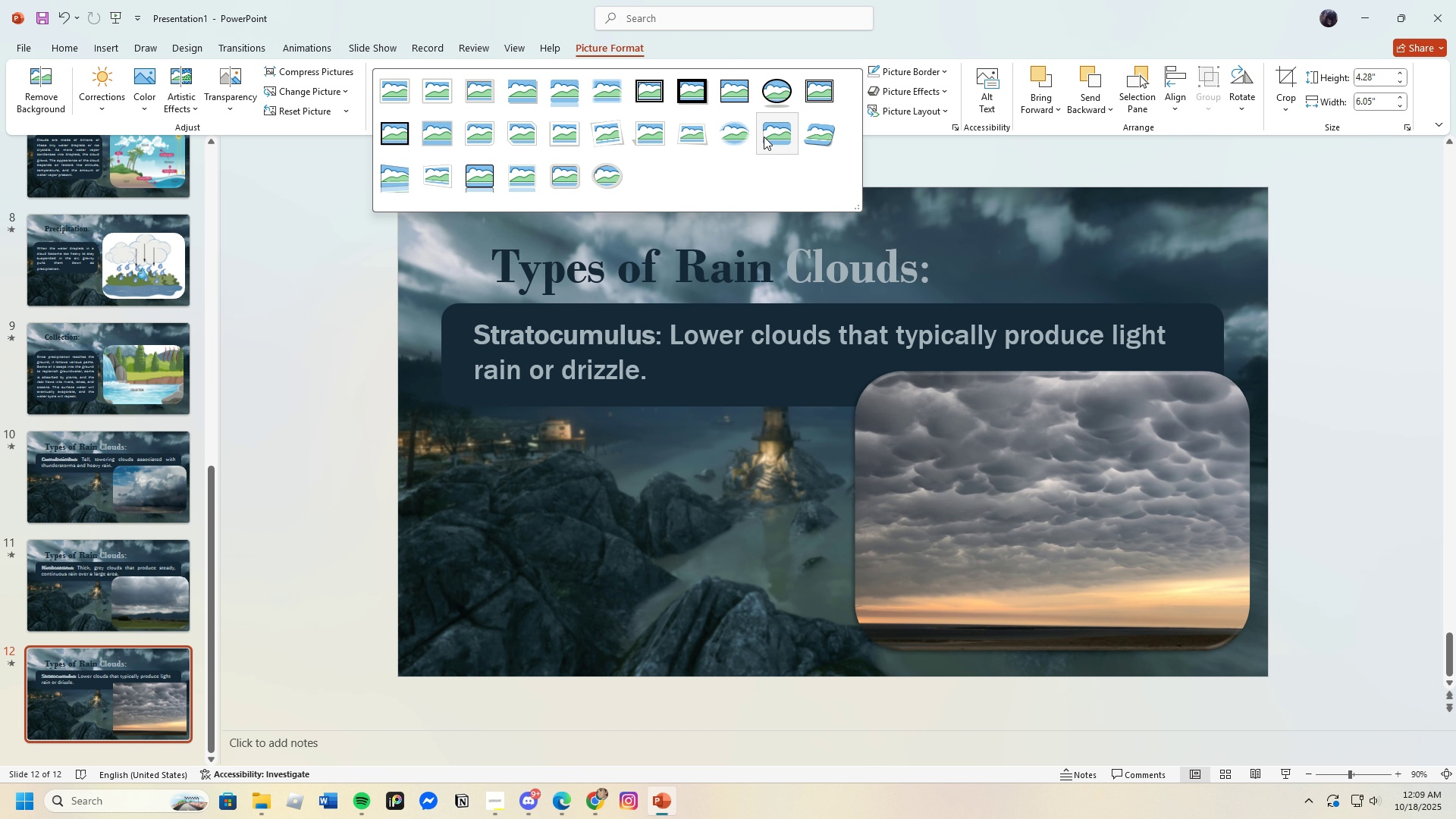 
left_click([766, 136])
 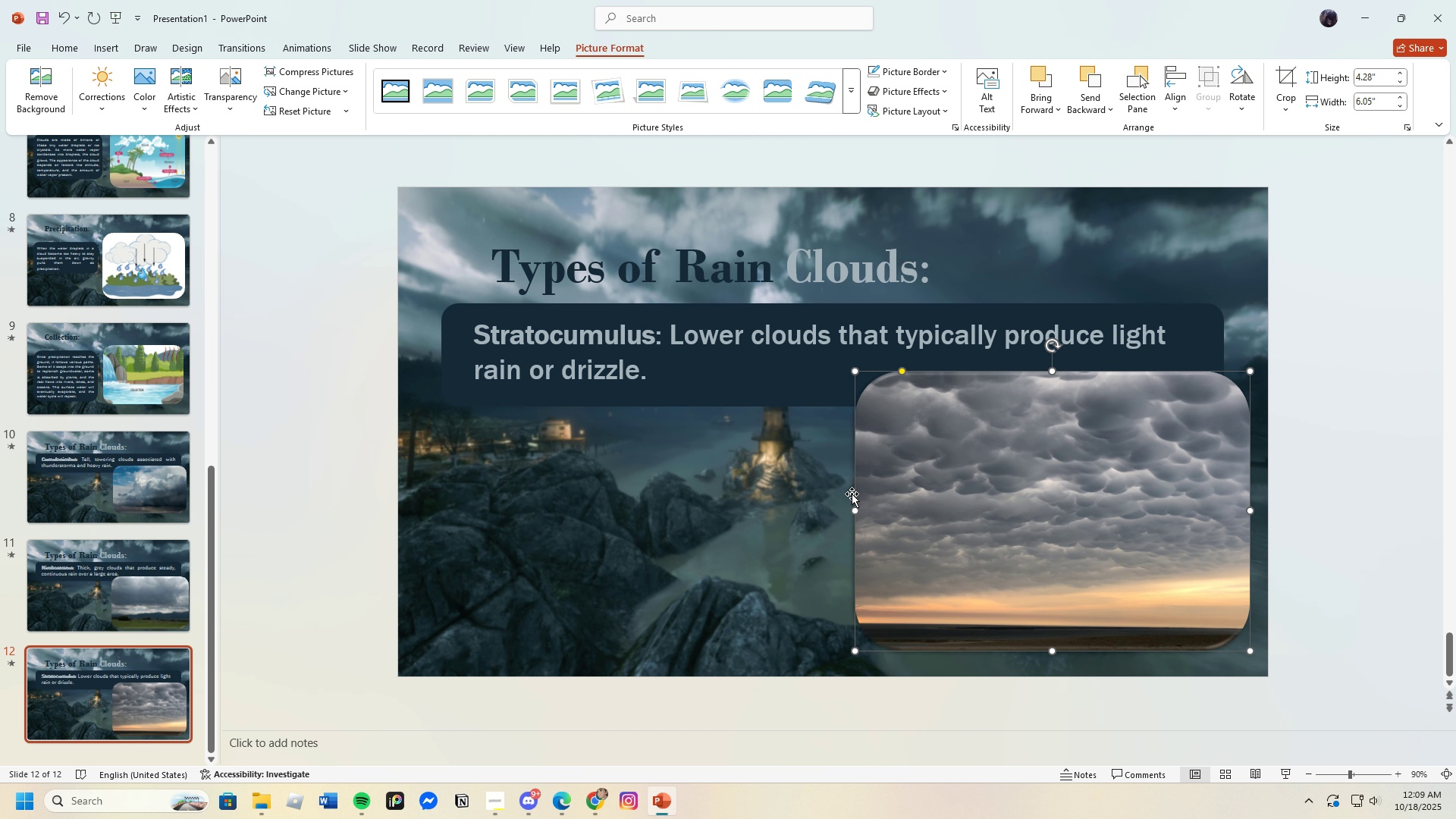 
left_click_drag(start_coordinate=[855, 513], to_coordinate=[845, 513])
 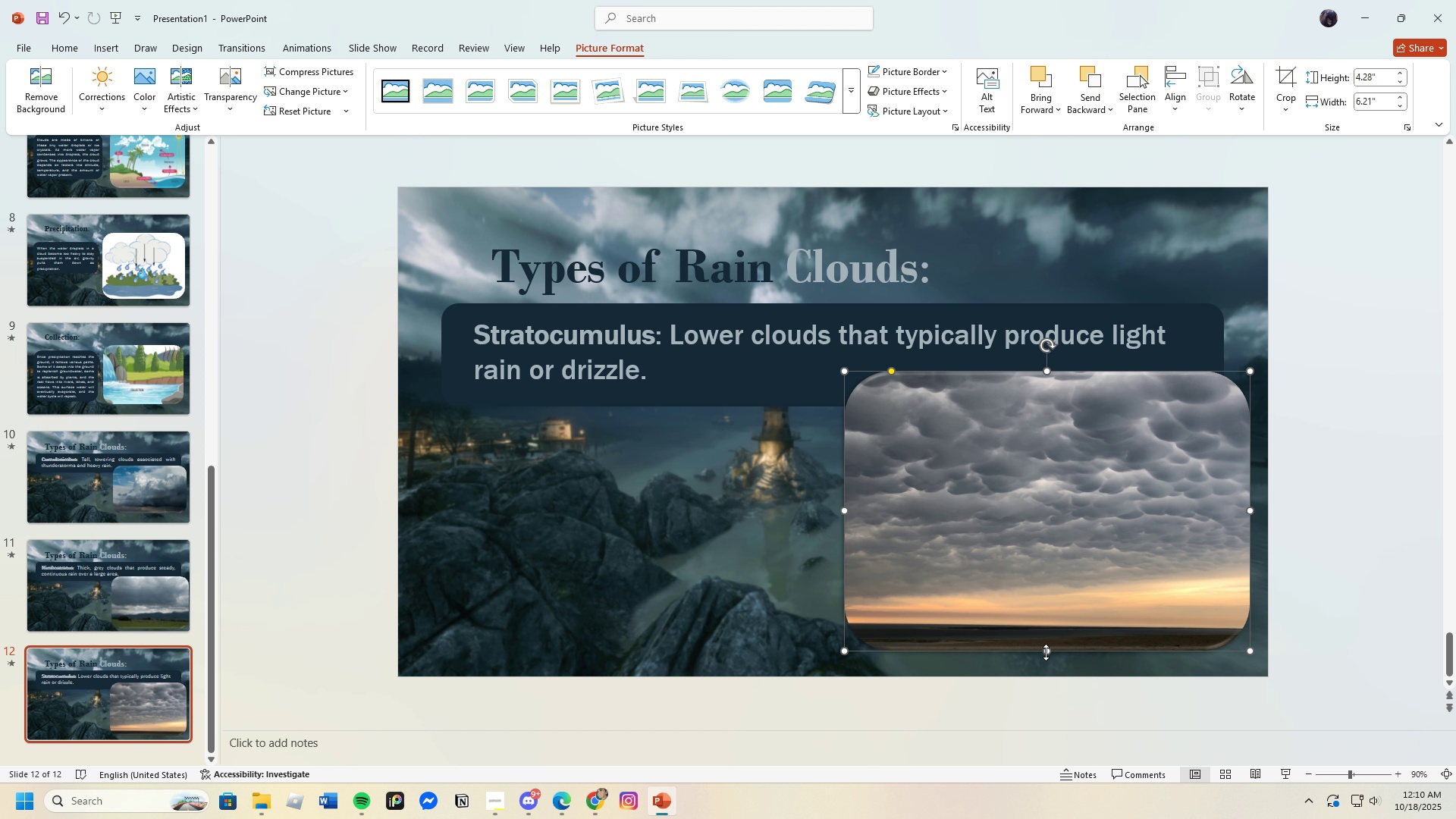 
left_click_drag(start_coordinate=[1050, 653], to_coordinate=[1050, 664])
 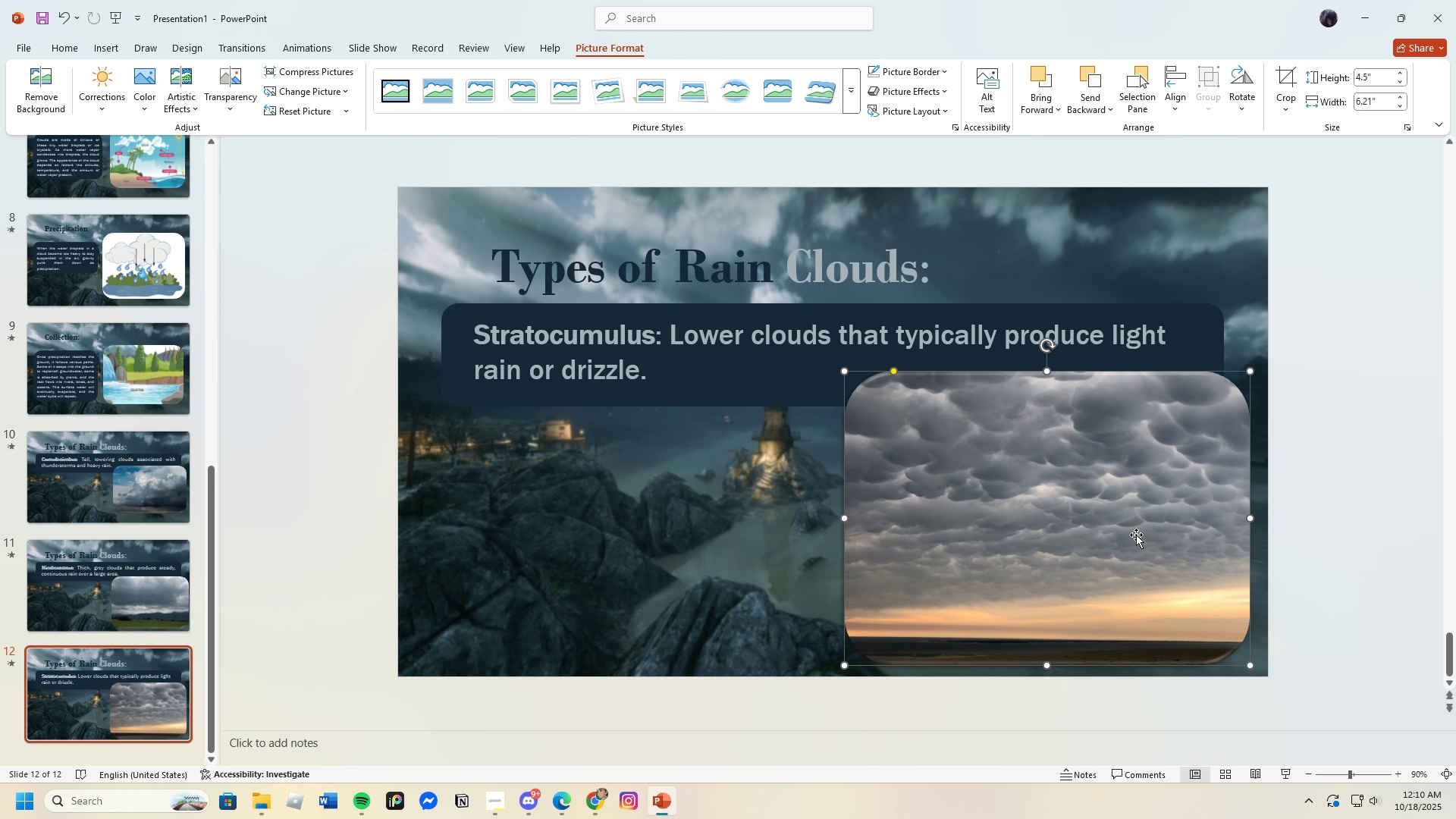 
left_click([156, 599])
 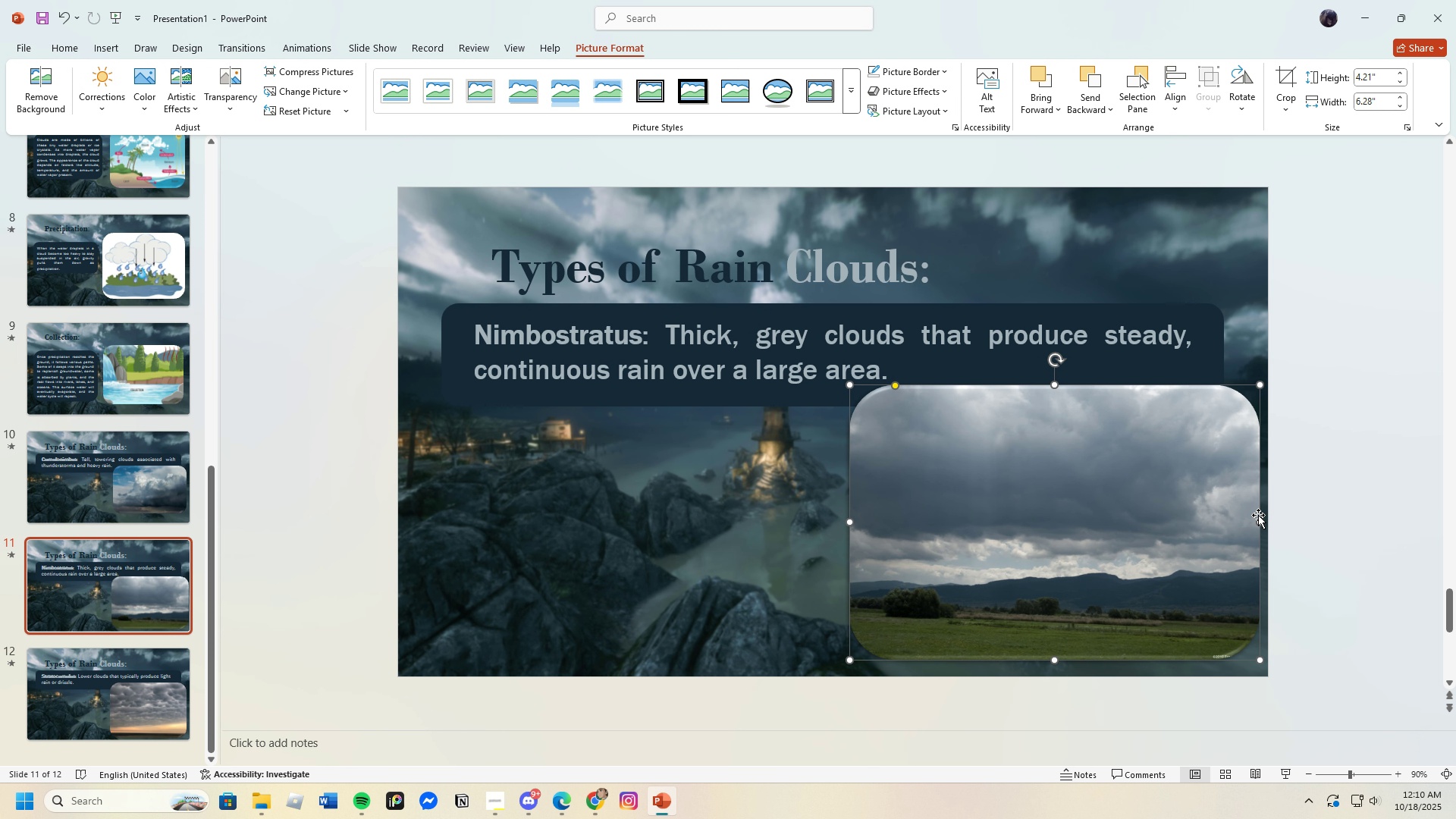 
left_click_drag(start_coordinate=[1260, 521], to_coordinate=[1254, 522])
 